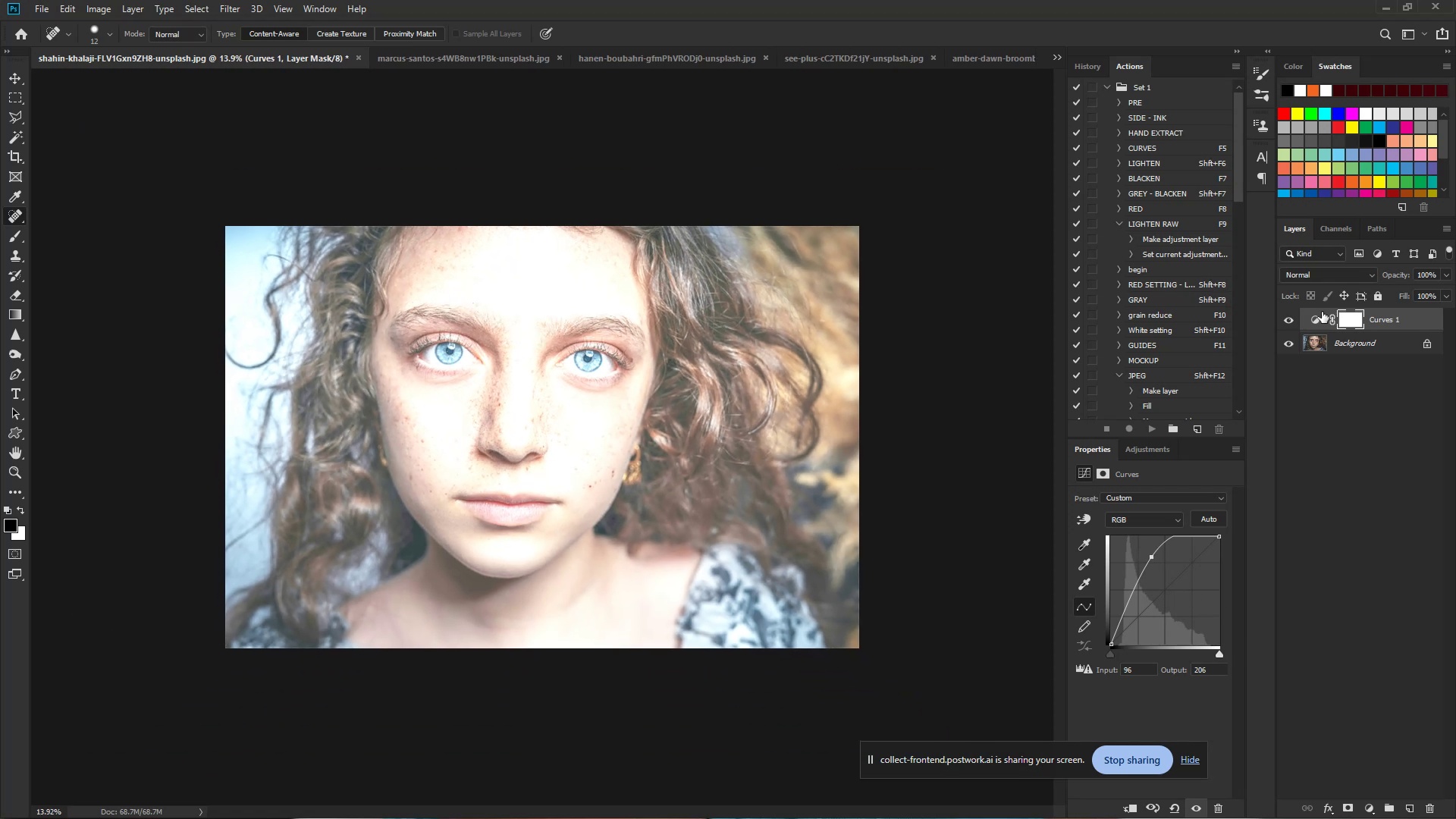 
hold_key(key=Space, duration=0.5)
 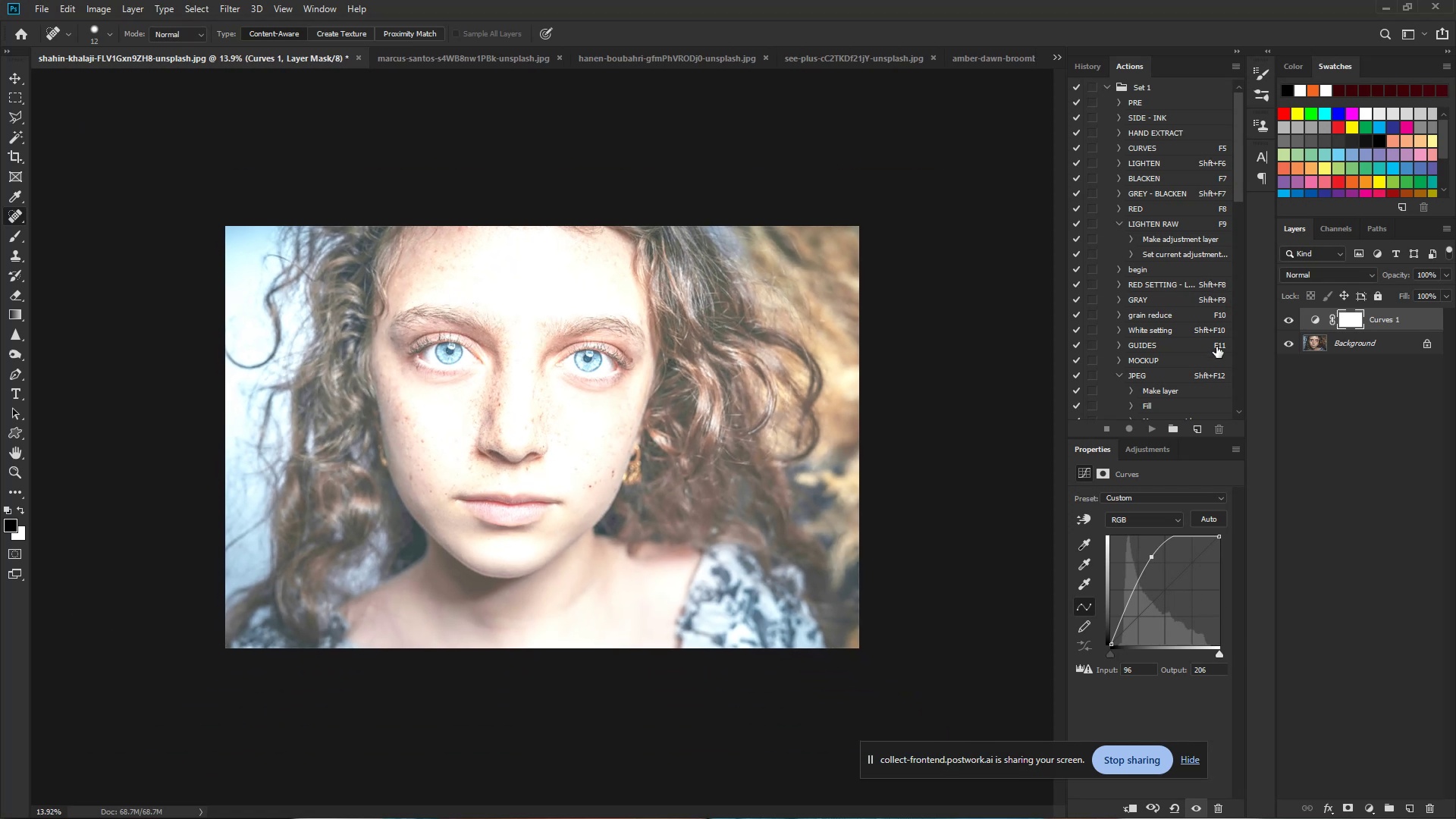 
left_click_drag(start_coordinate=[609, 494], to_coordinate=[574, 486])
 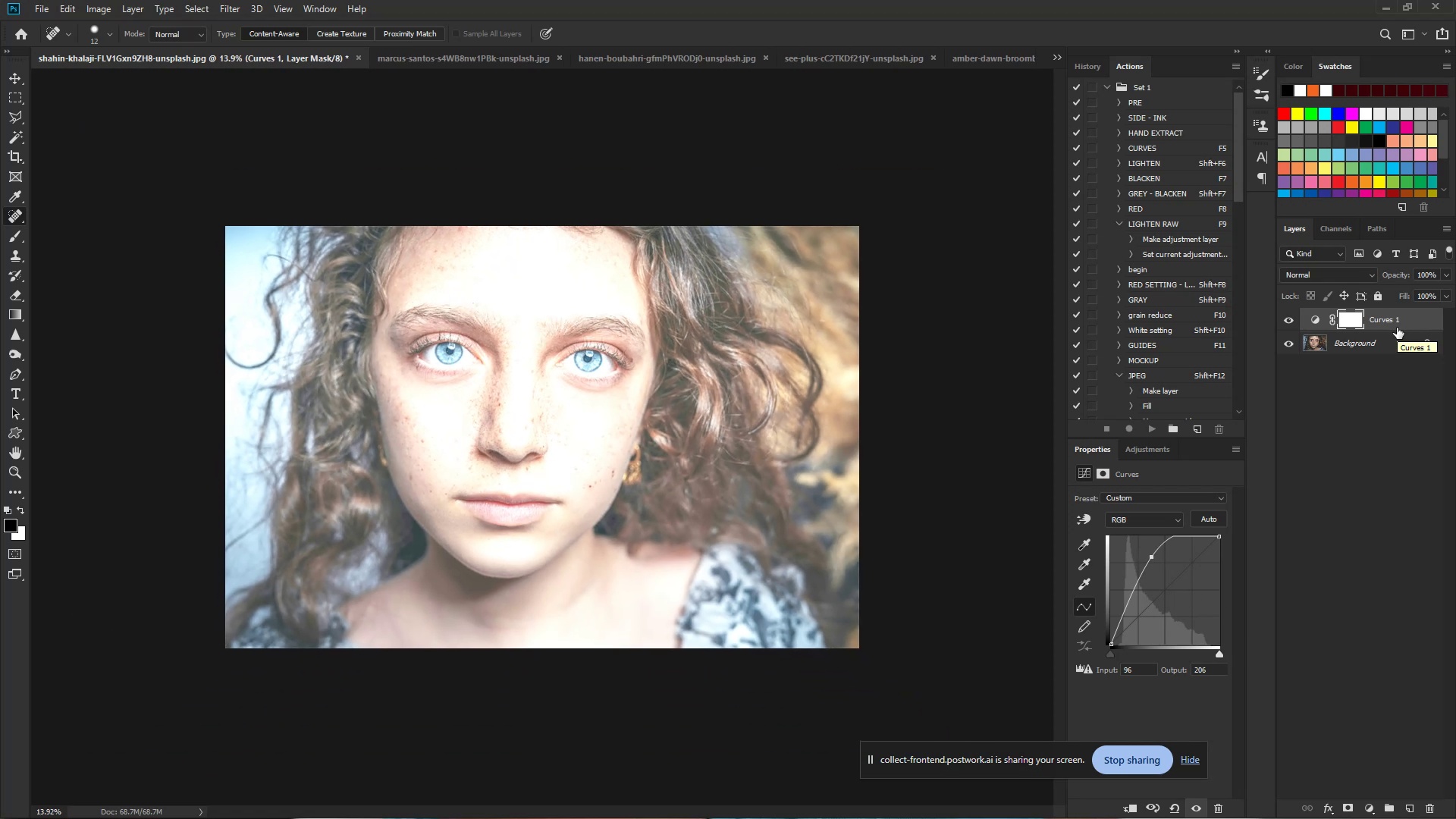 
key(Control+I)
 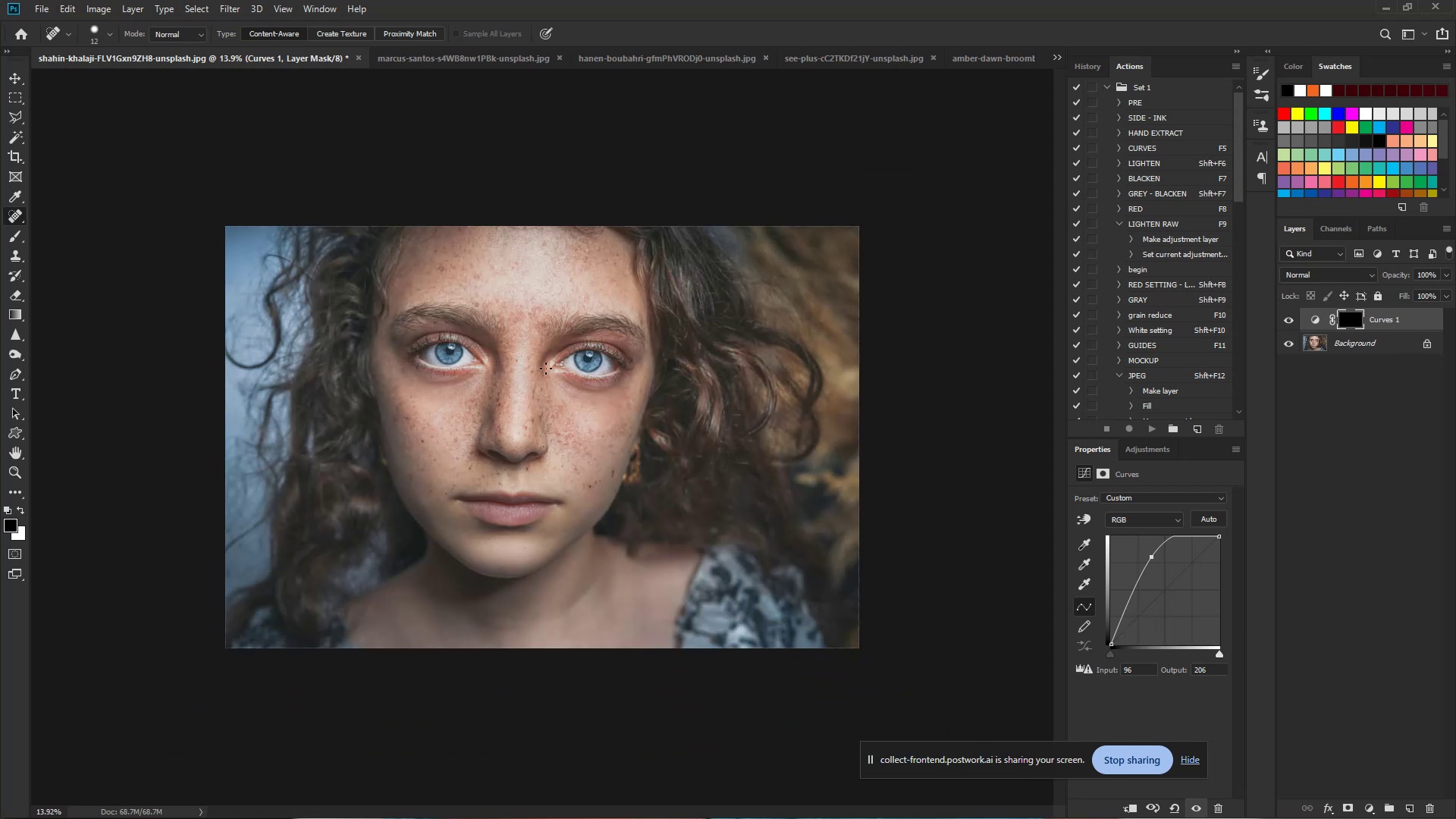 
hold_key(key=Space, duration=1.5)
 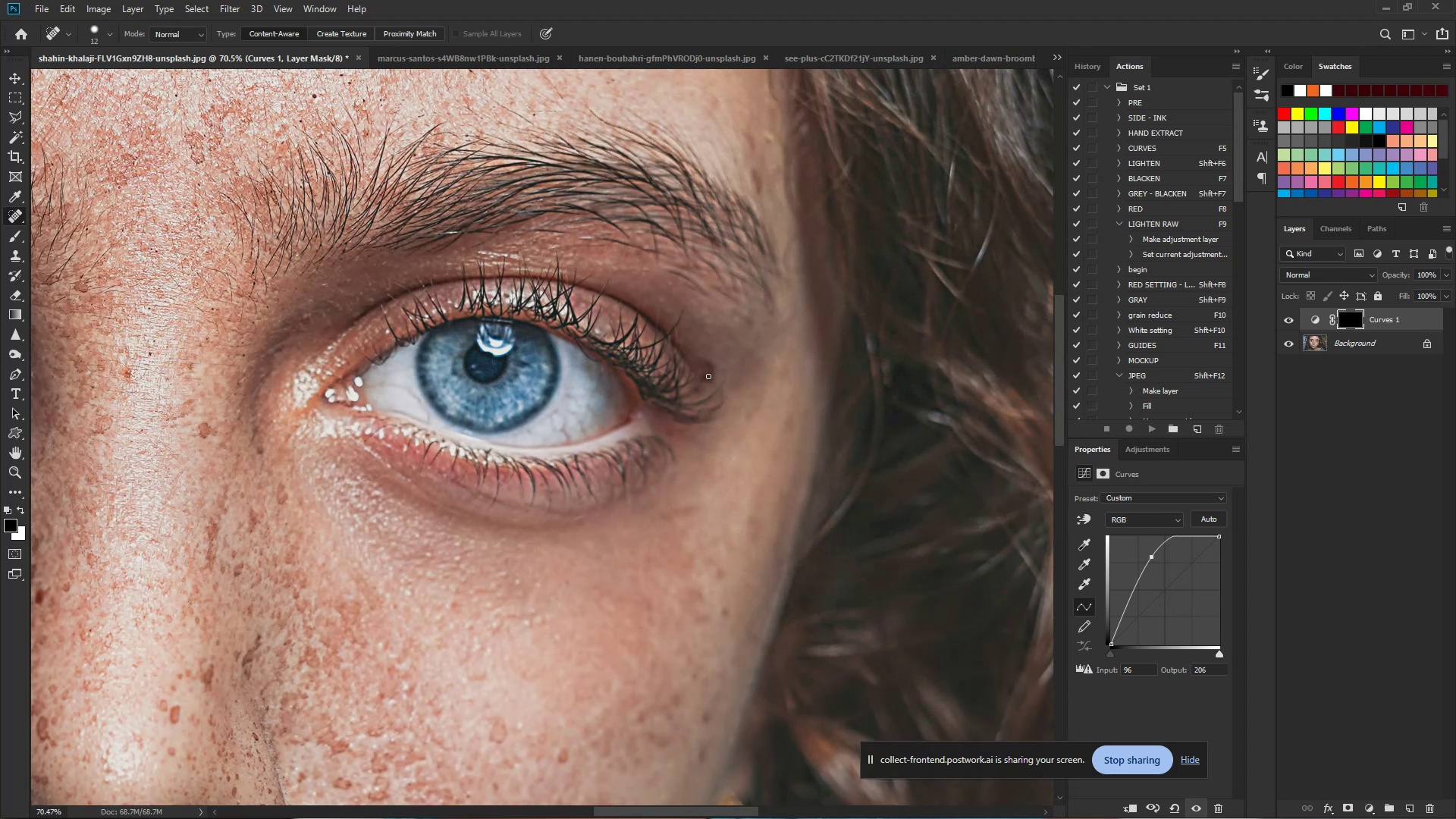 
left_click_drag(start_coordinate=[613, 357], to_coordinate=[711, 372])
 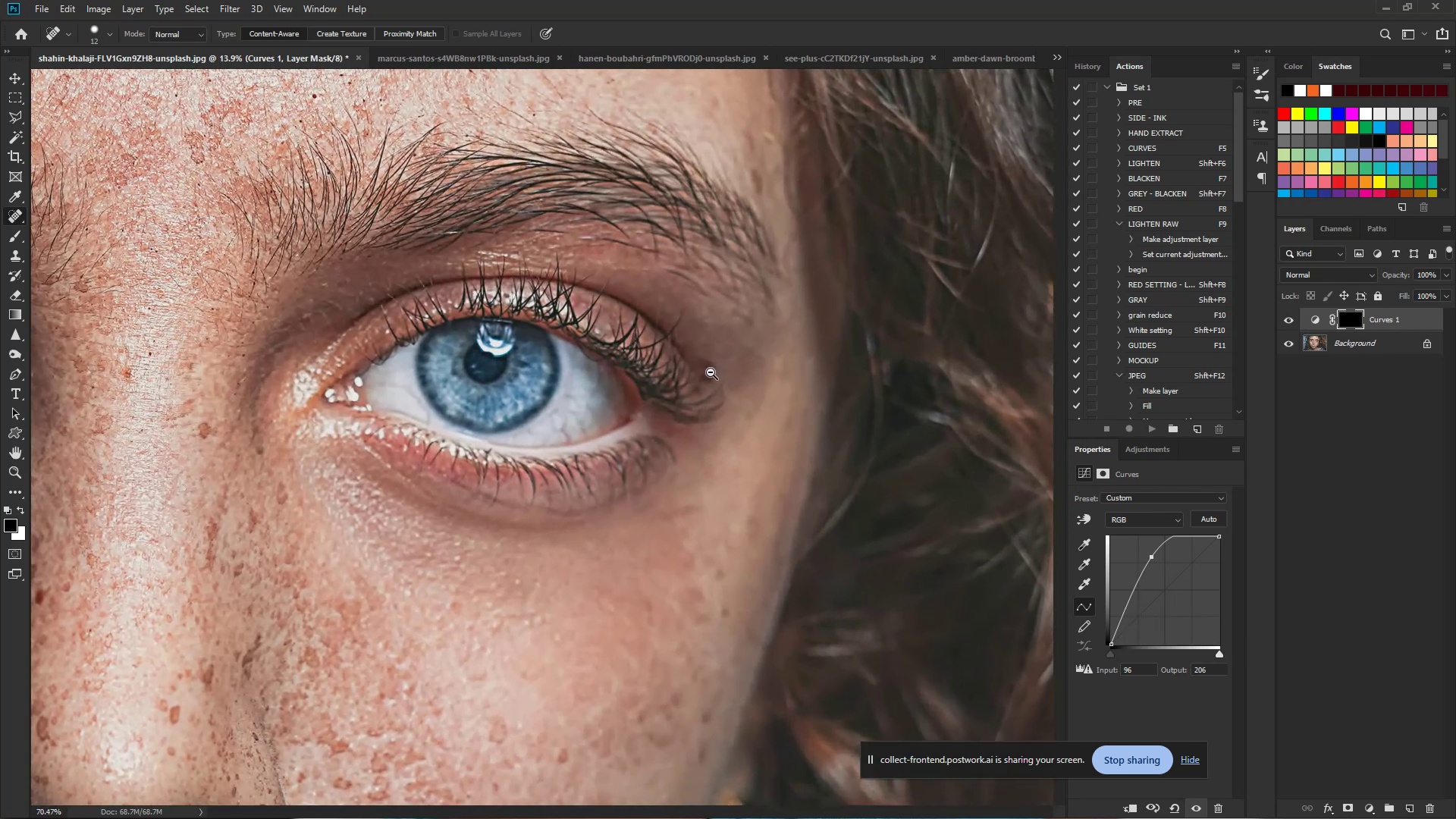 
key(Control+Space)
 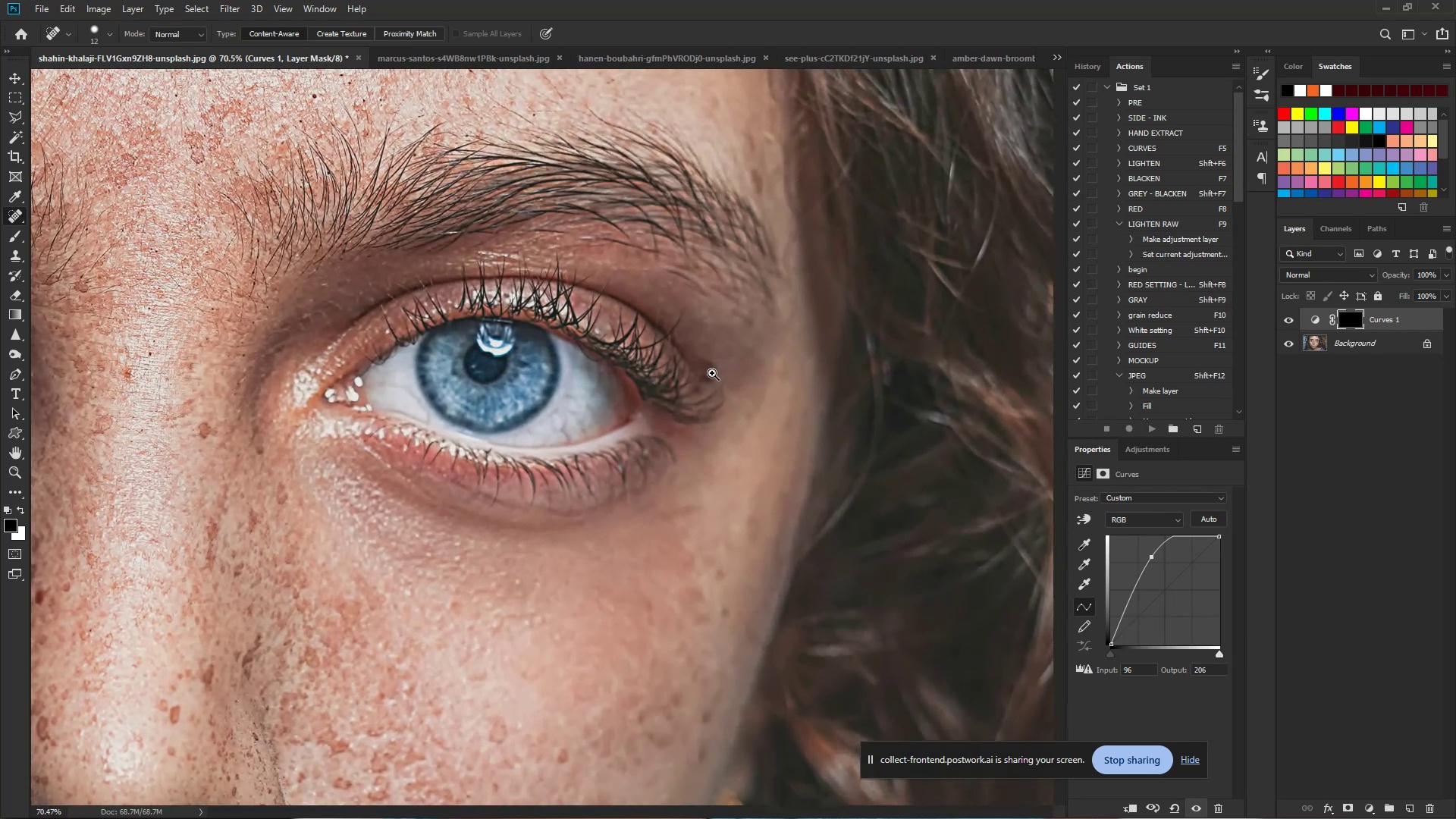 
key(Control+Space)
 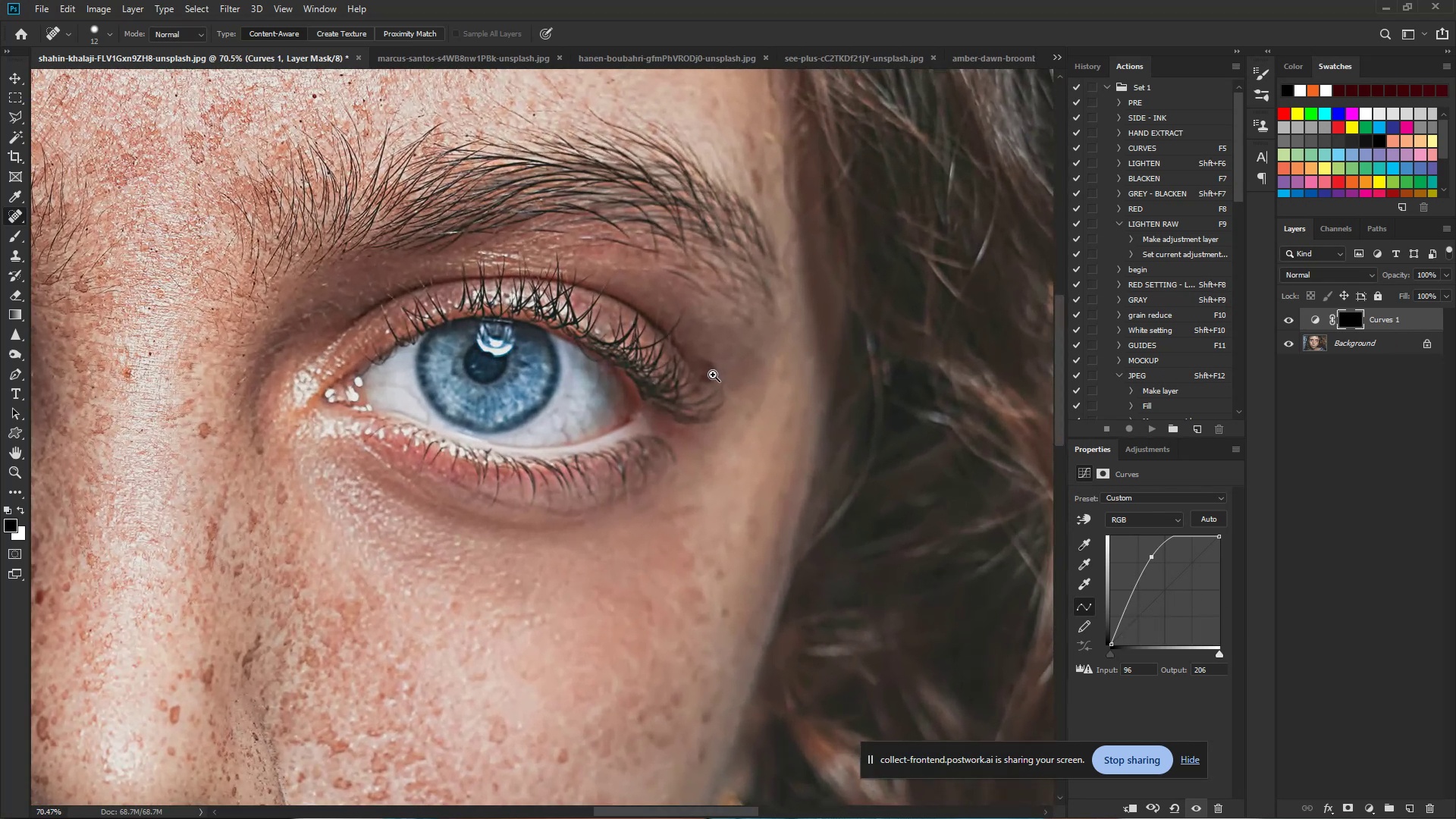 
key(Control+Space)
 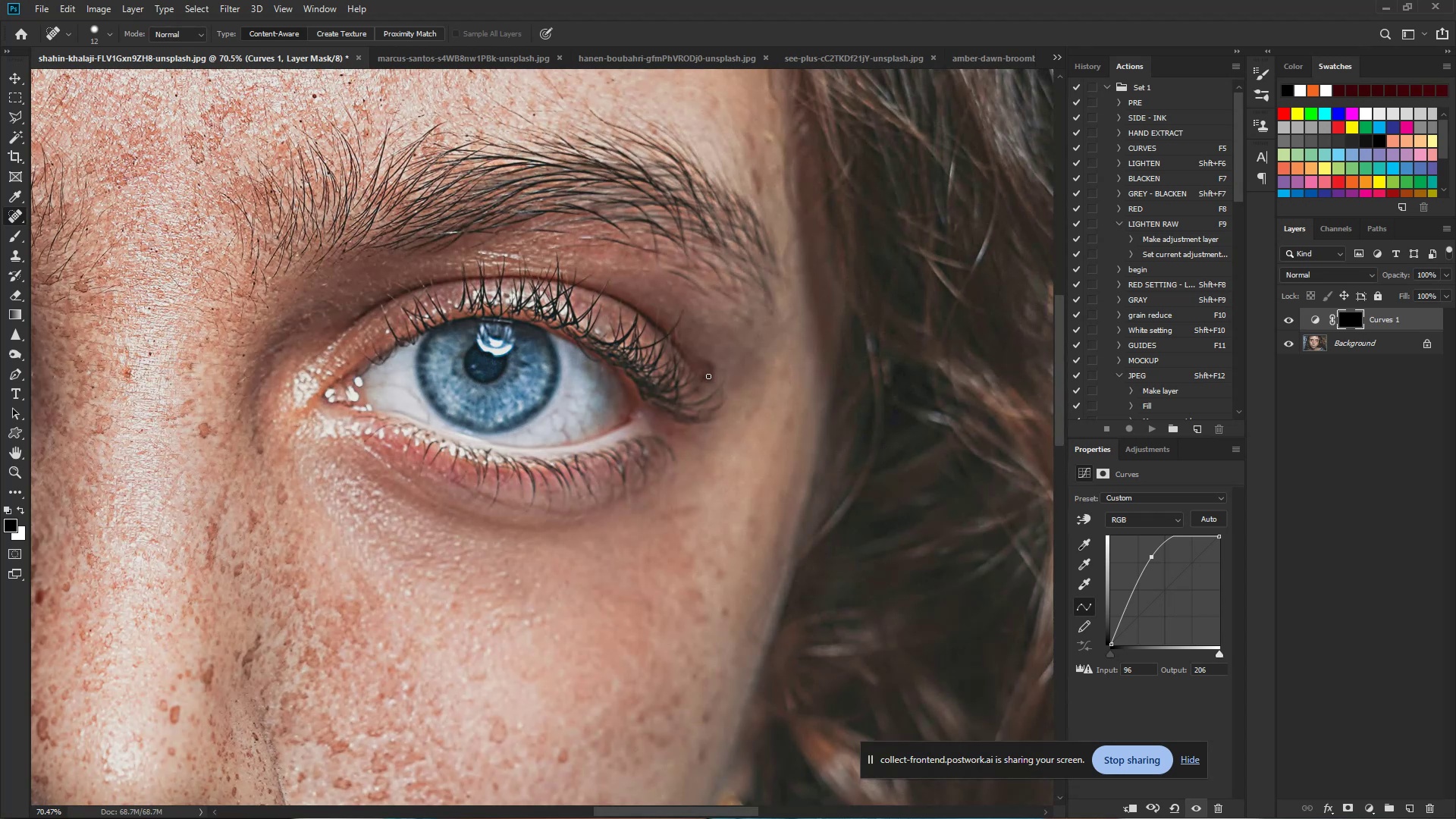 
key(B)
 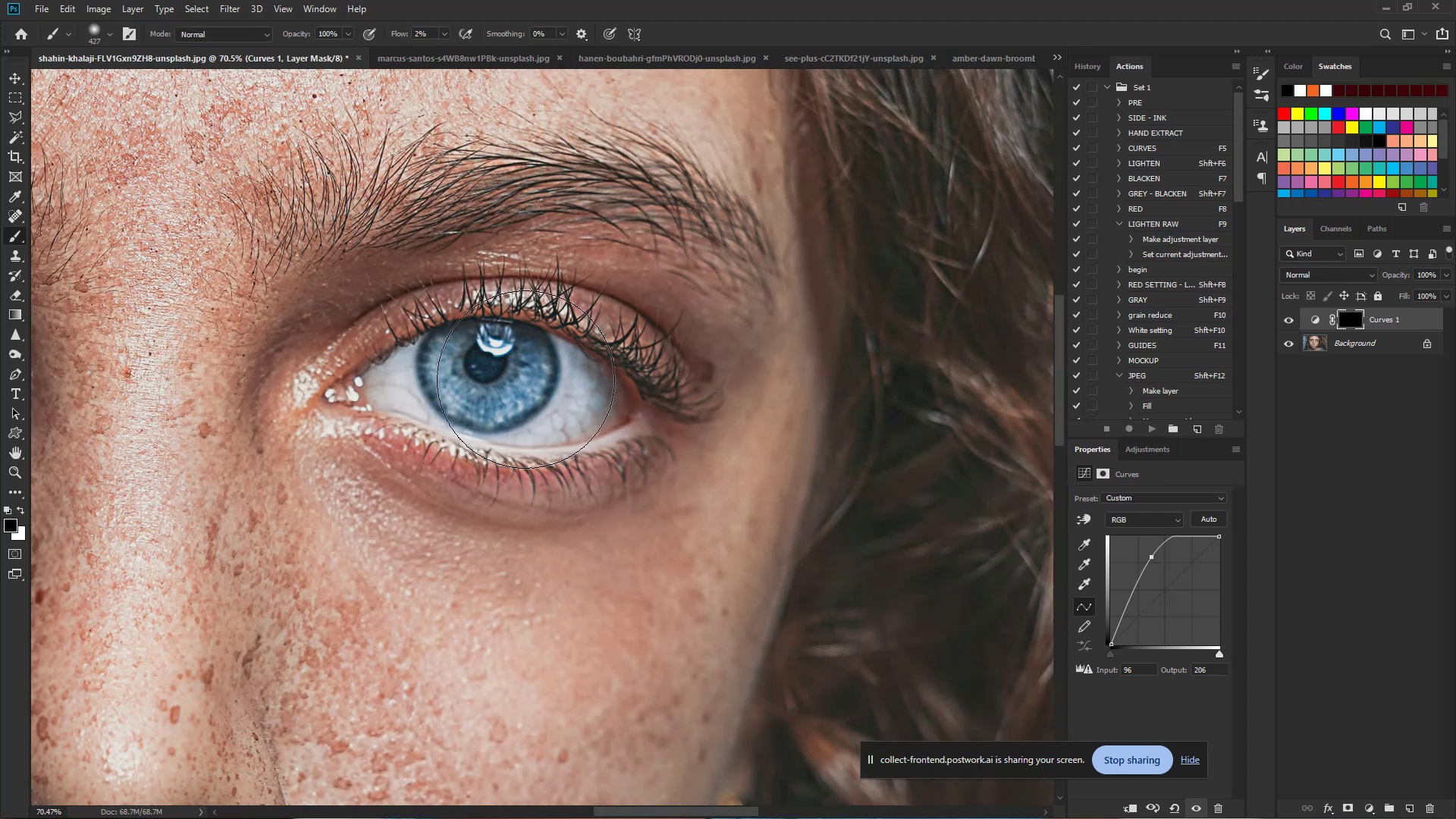 
hold_key(key=AltLeft, duration=1.32)
 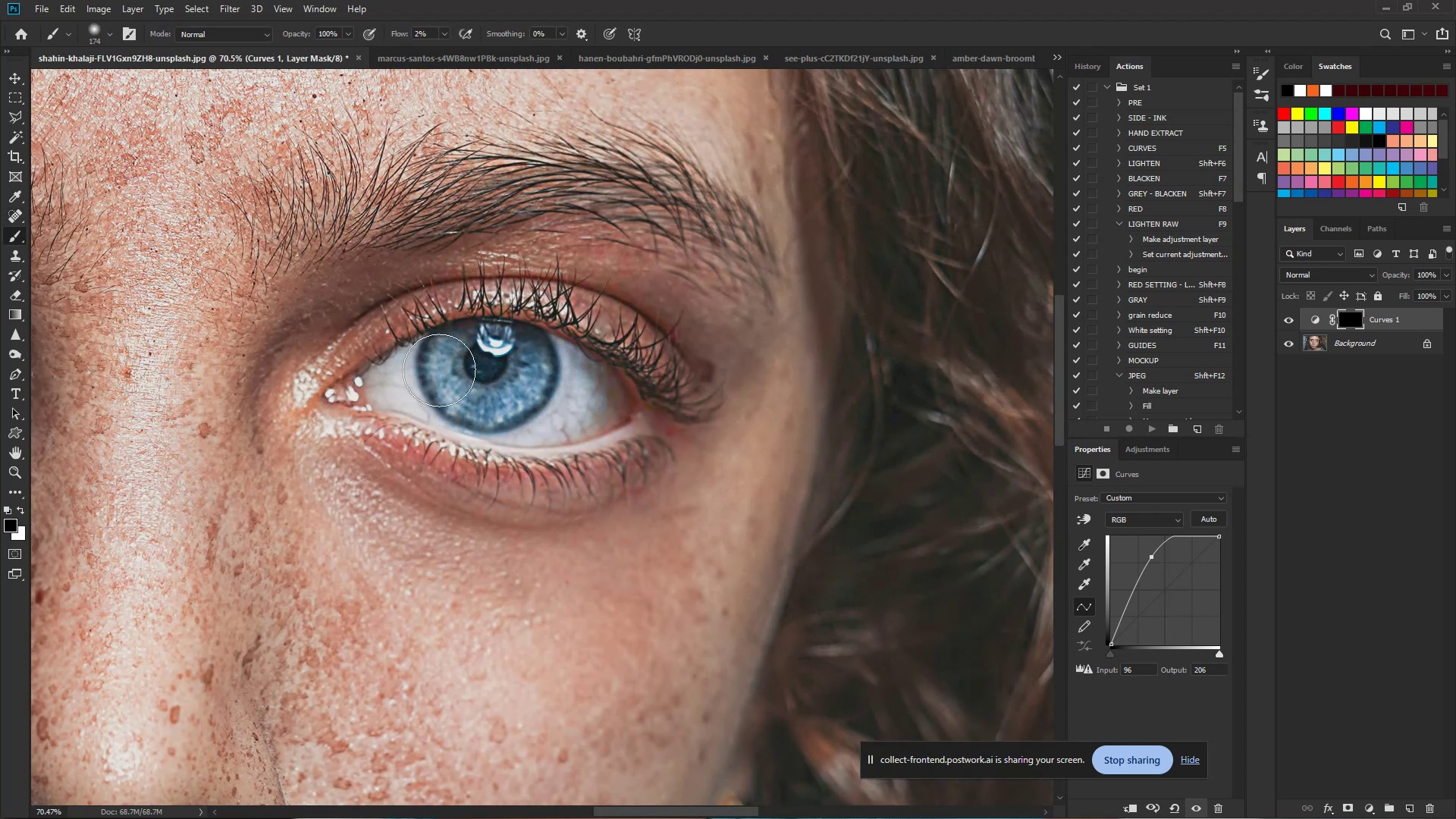 
hold_key(key=AltLeft, duration=1.06)
 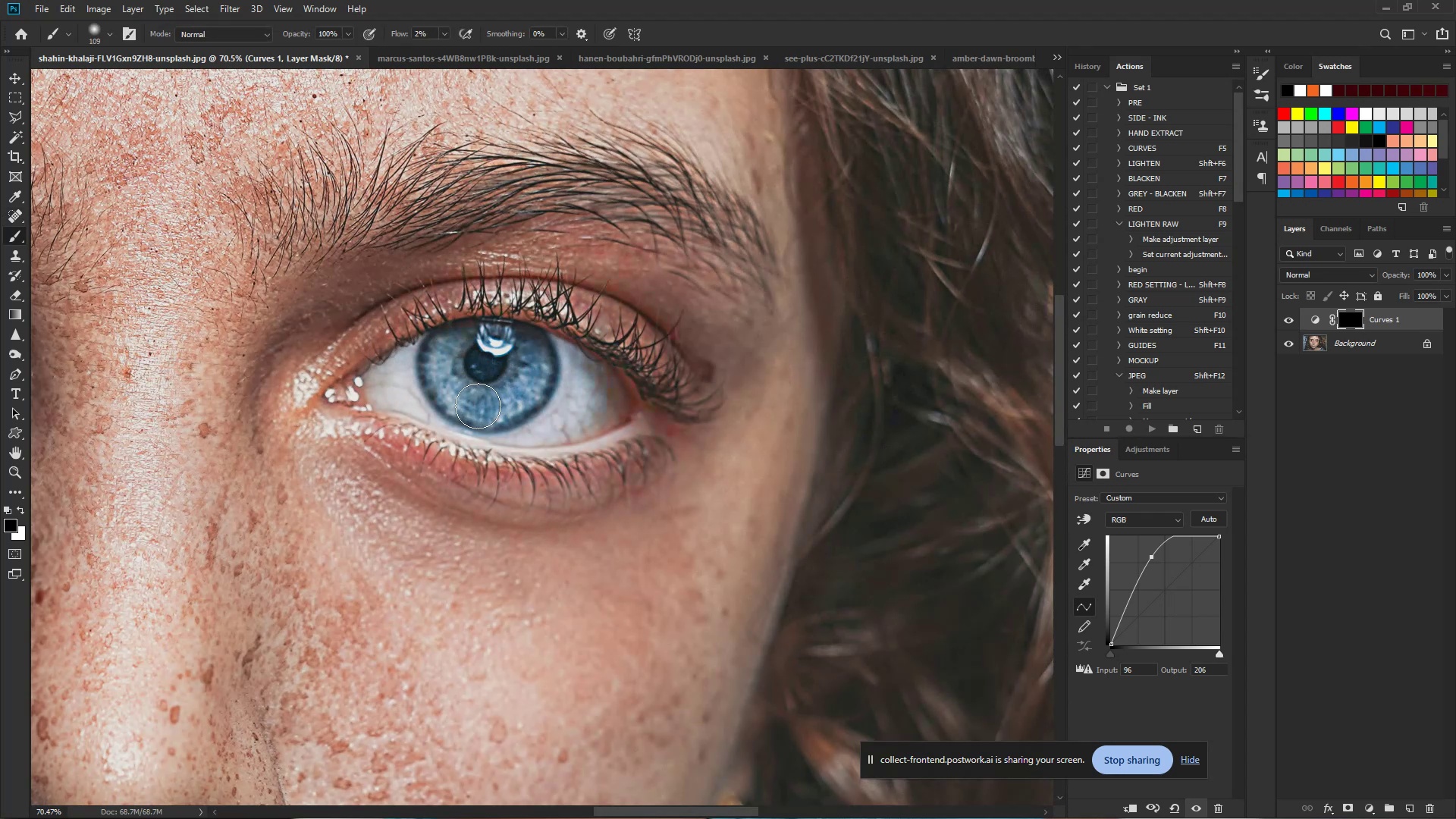 
left_click([477, 406])
 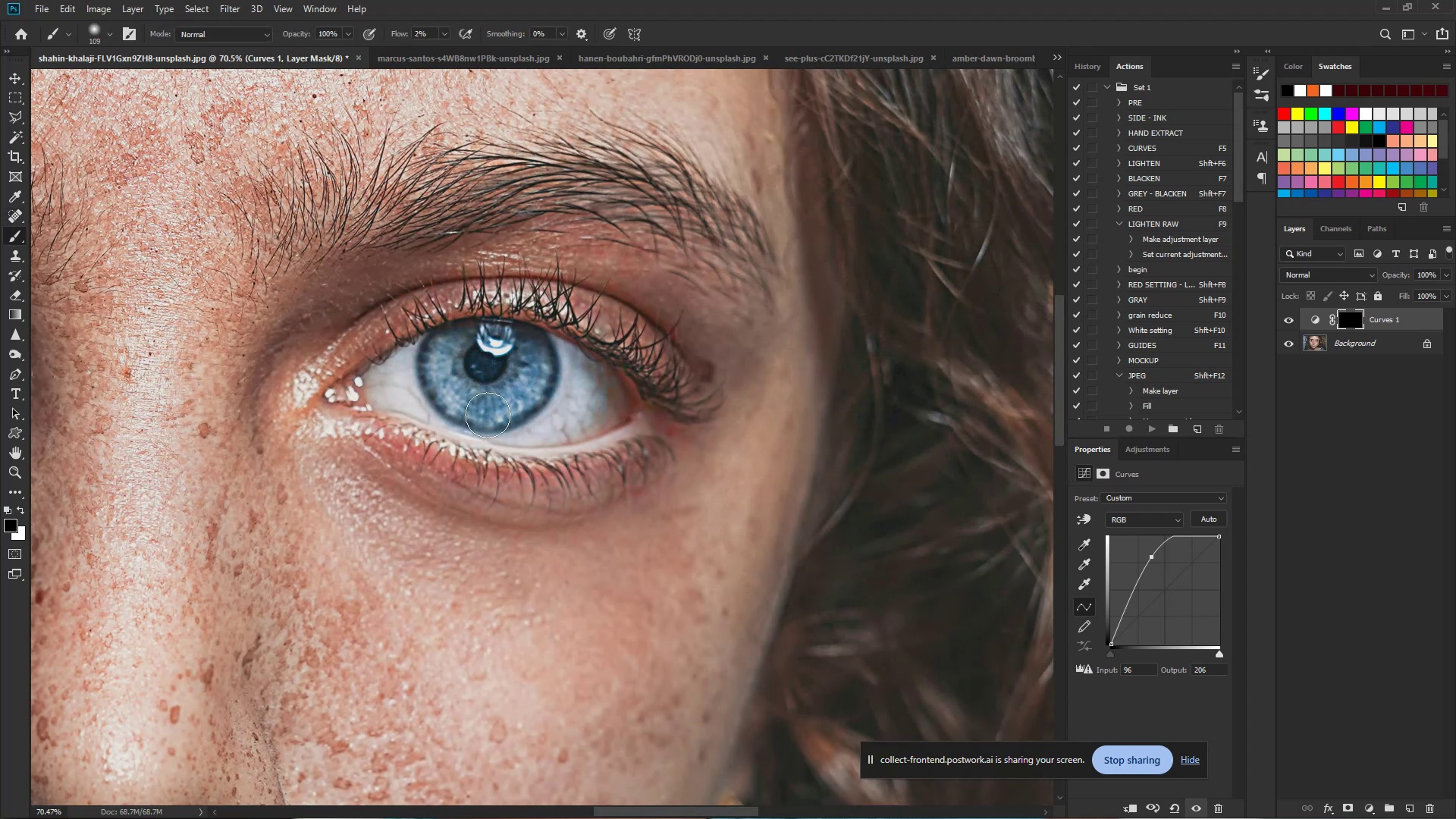 
key(X)
 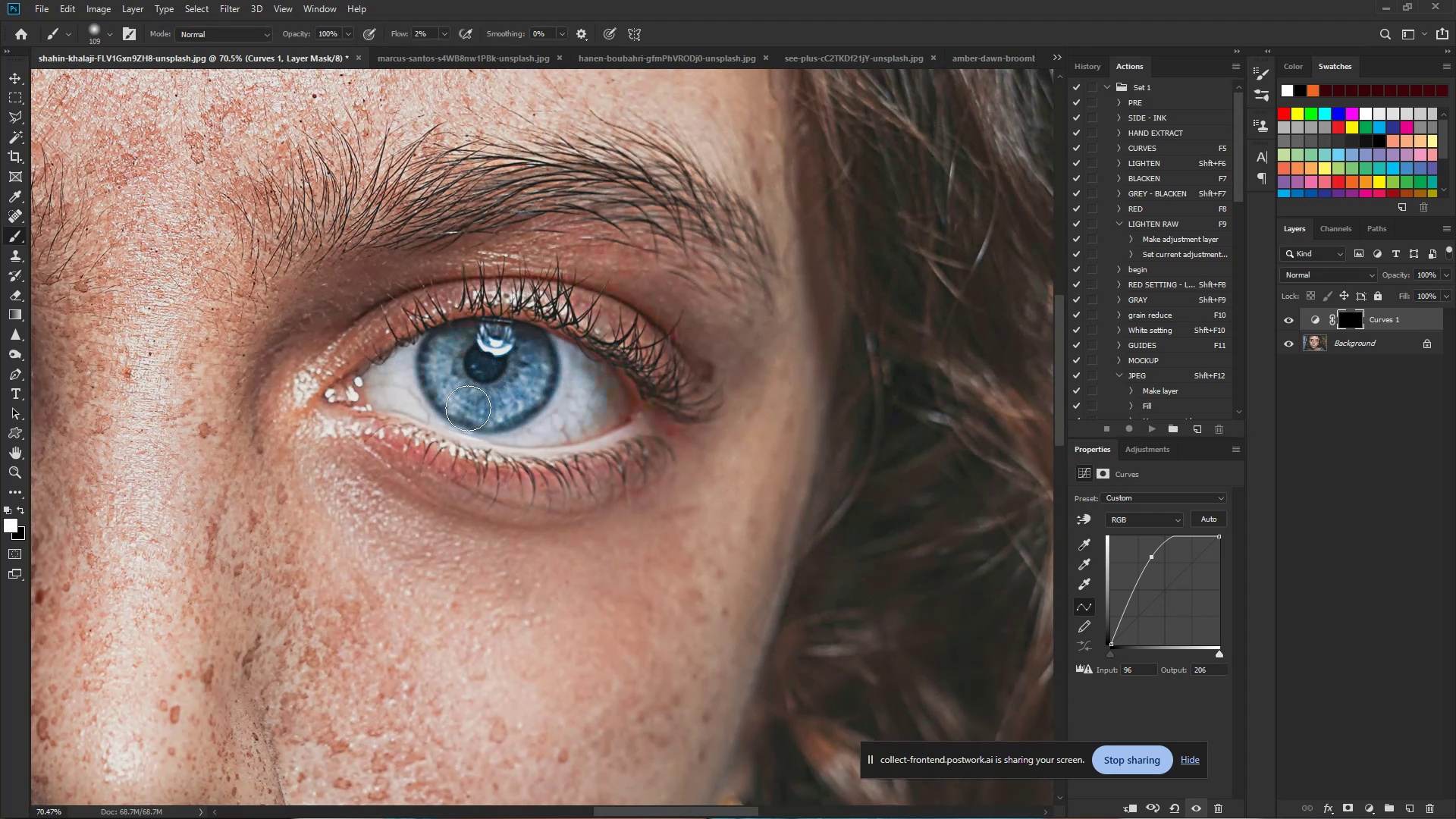 
left_click_drag(start_coordinate=[468, 408], to_coordinate=[484, 413])
 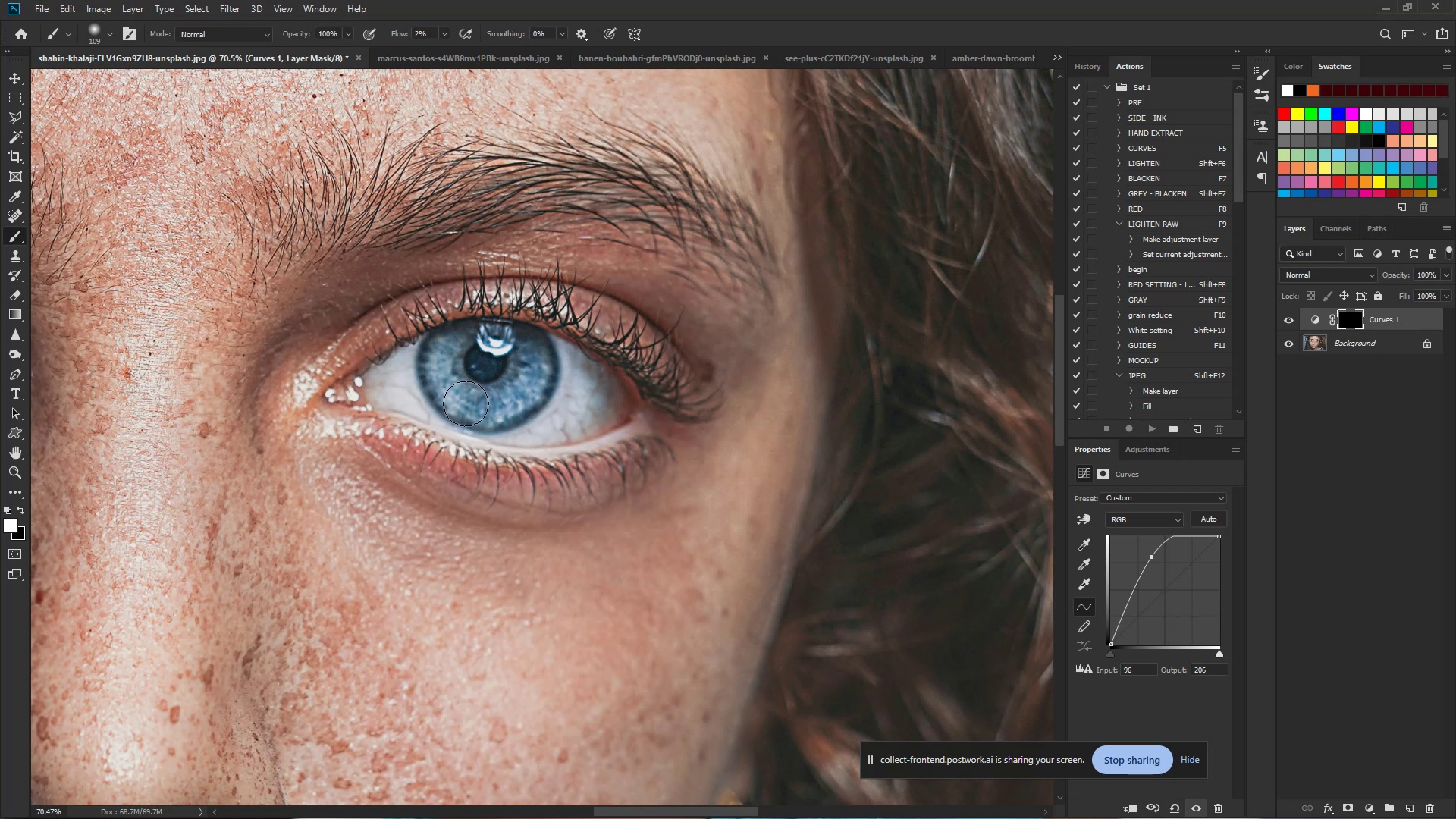 
left_click_drag(start_coordinate=[465, 408], to_coordinate=[494, 416])
 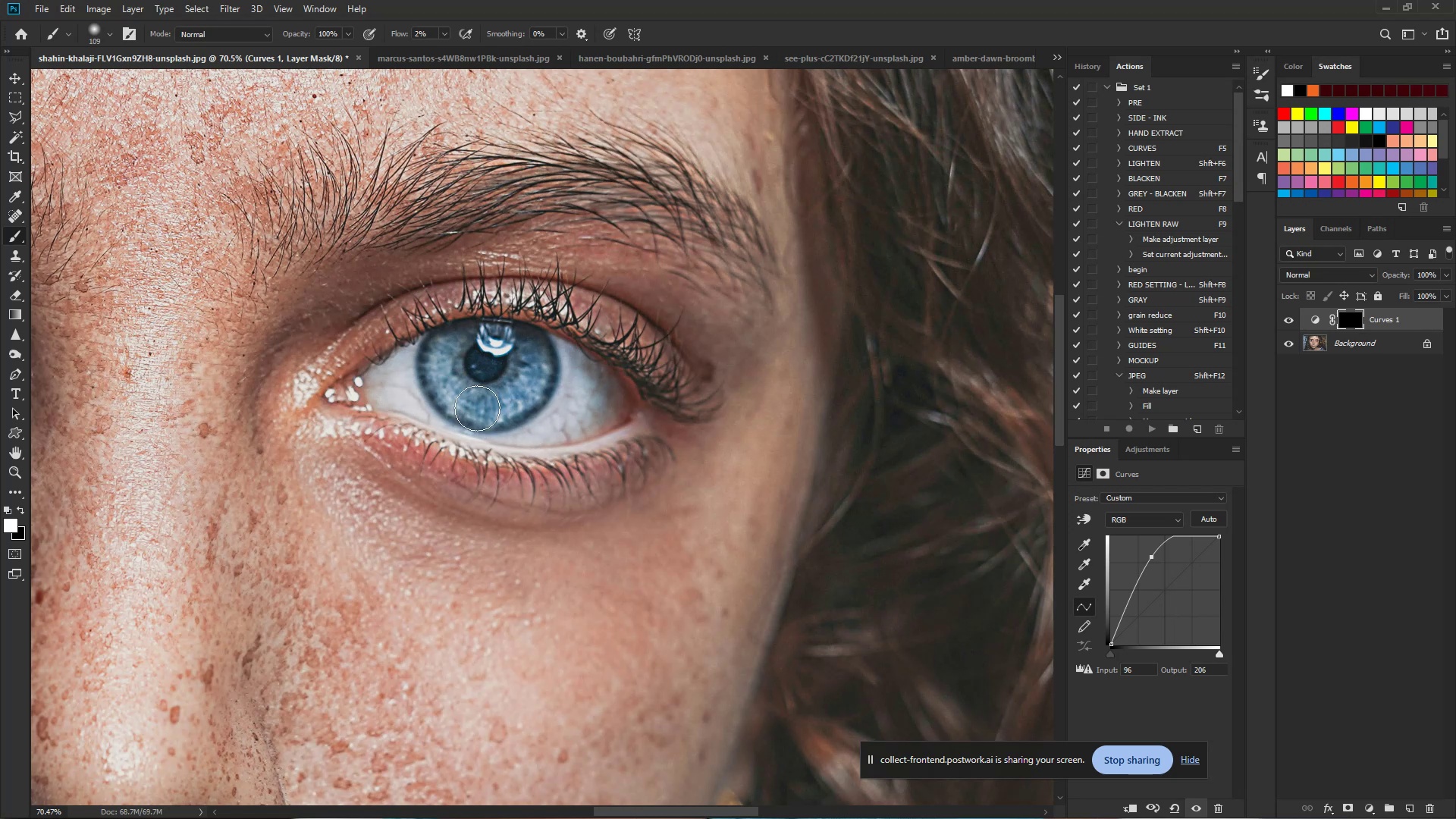 
hold_key(key=AltLeft, duration=0.56)
 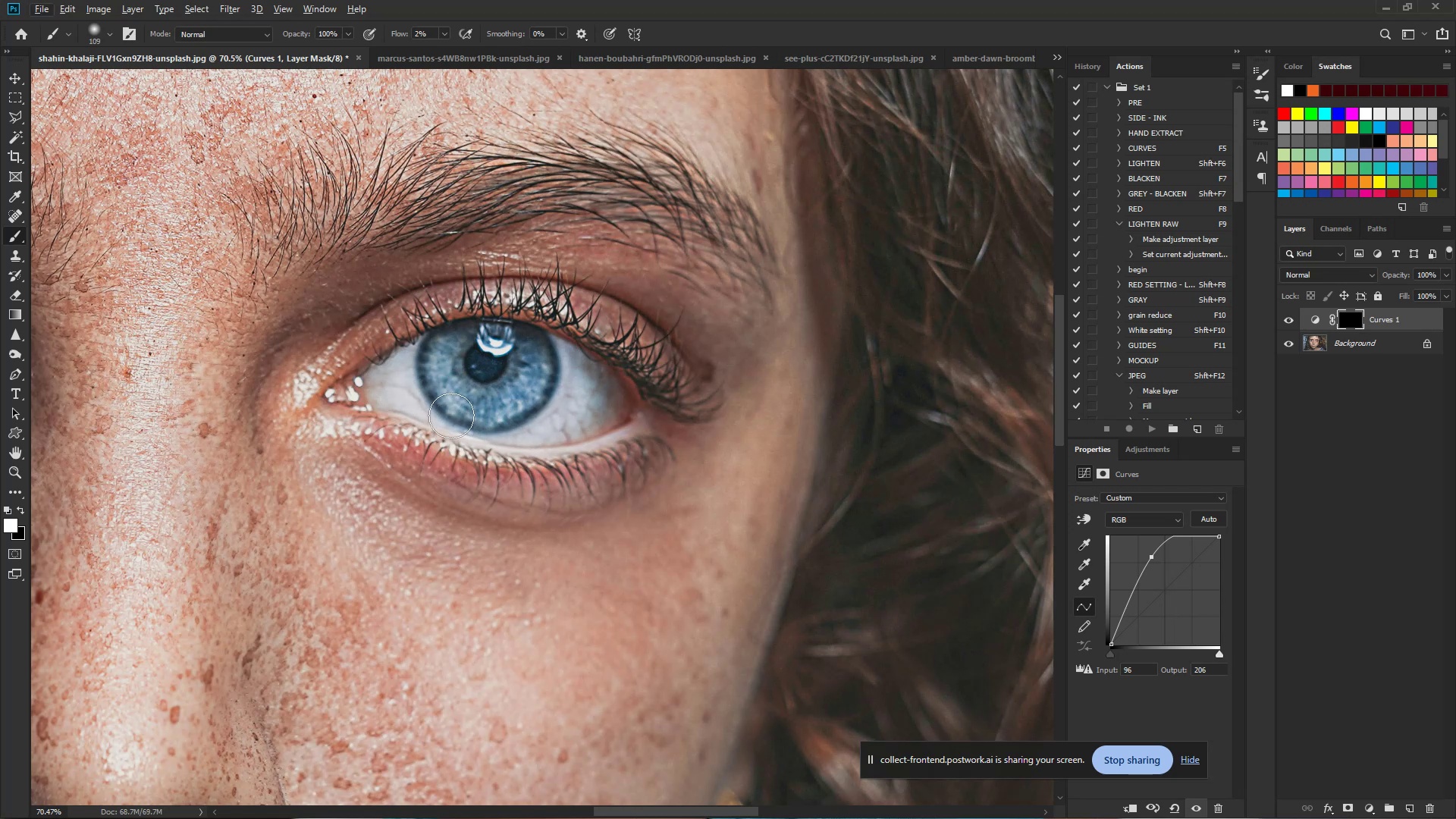 
left_click_drag(start_coordinate=[458, 415], to_coordinate=[479, 426])
 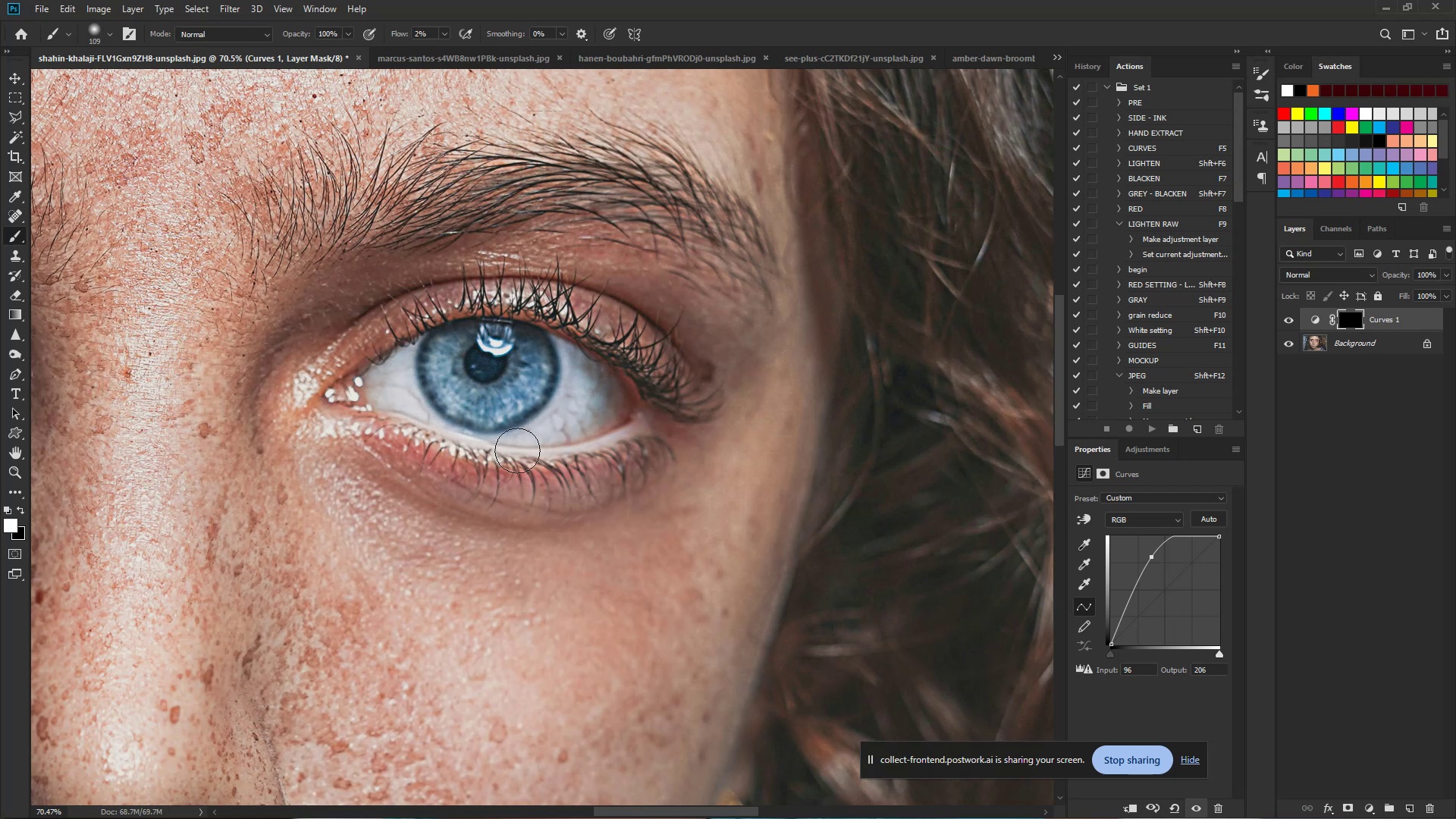 
left_click_drag(start_coordinate=[453, 476], to_coordinate=[471, 484])
 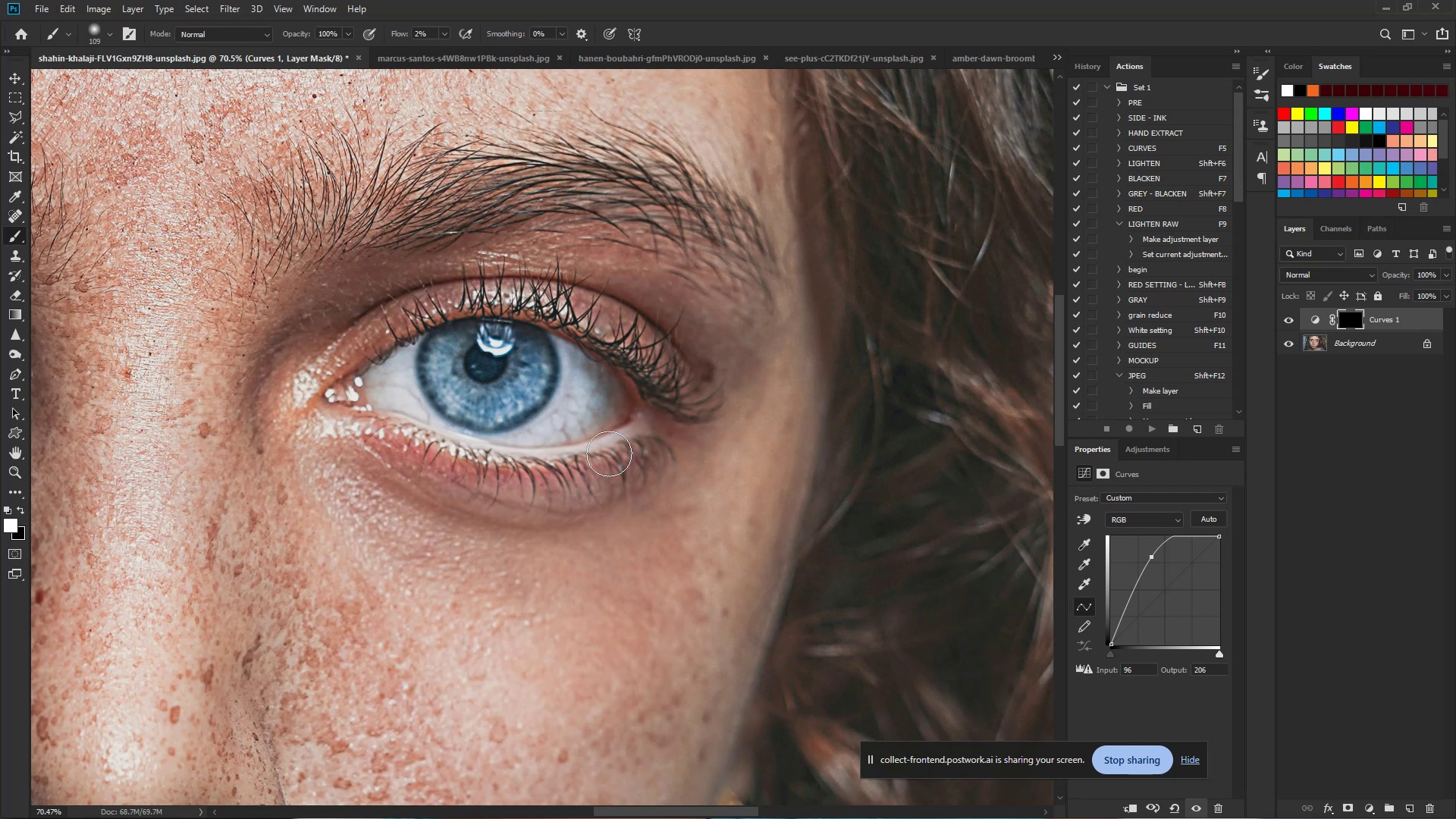 
hold_key(key=ControlLeft, duration=1.26)
 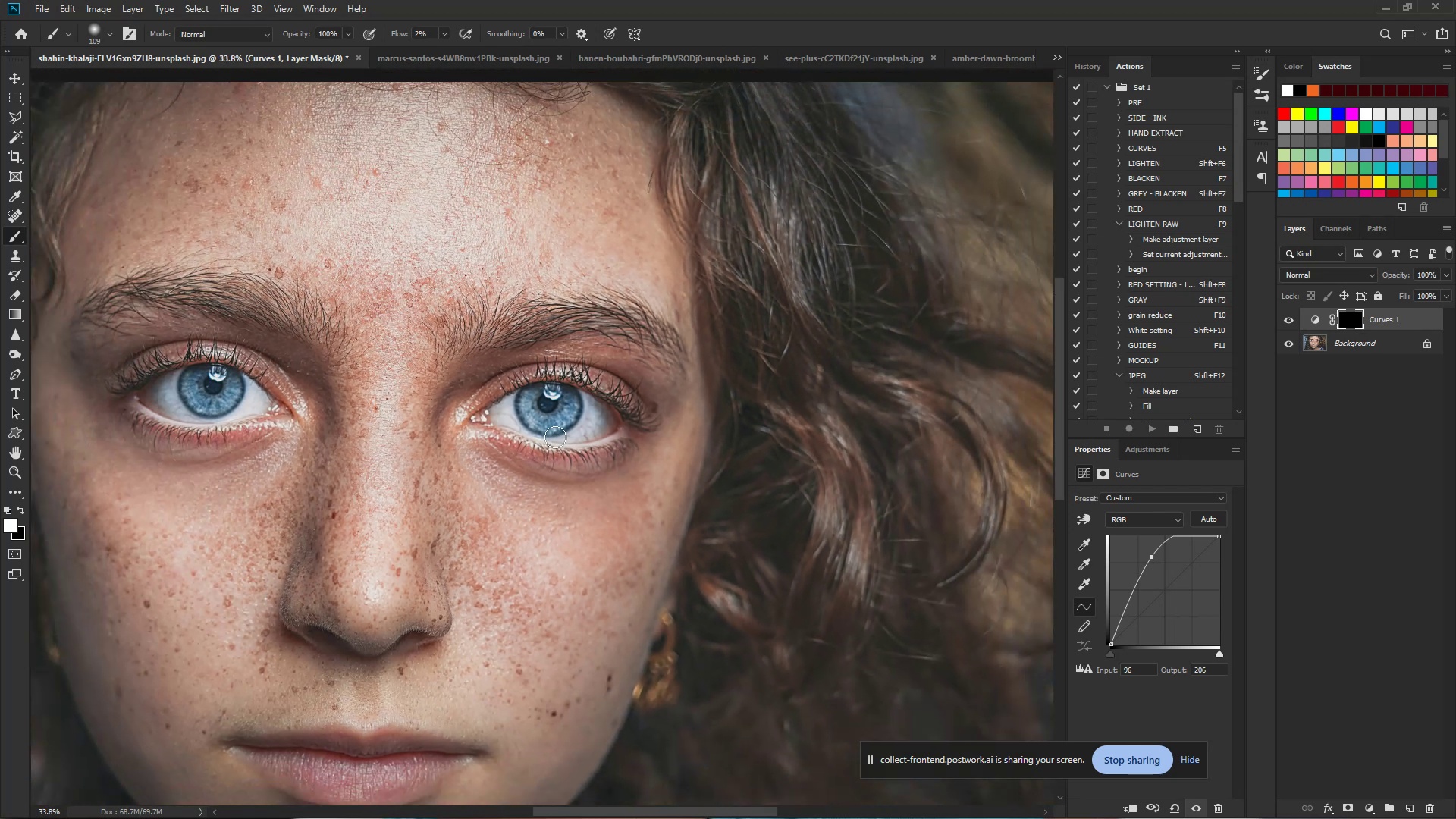 
hold_key(key=Space, duration=1.02)
 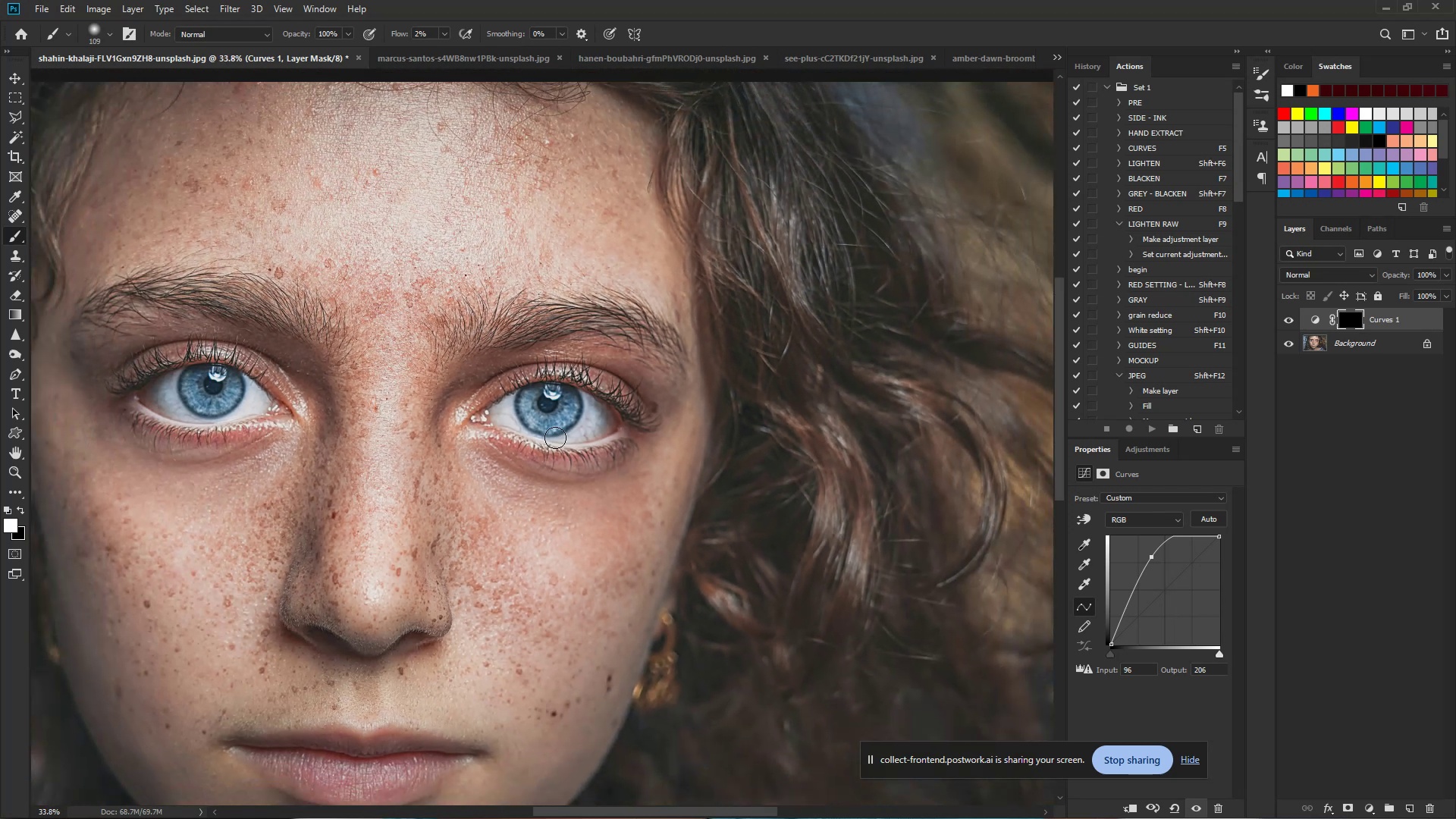 
left_click_drag(start_coordinate=[605, 441], to_coordinate=[555, 438])
 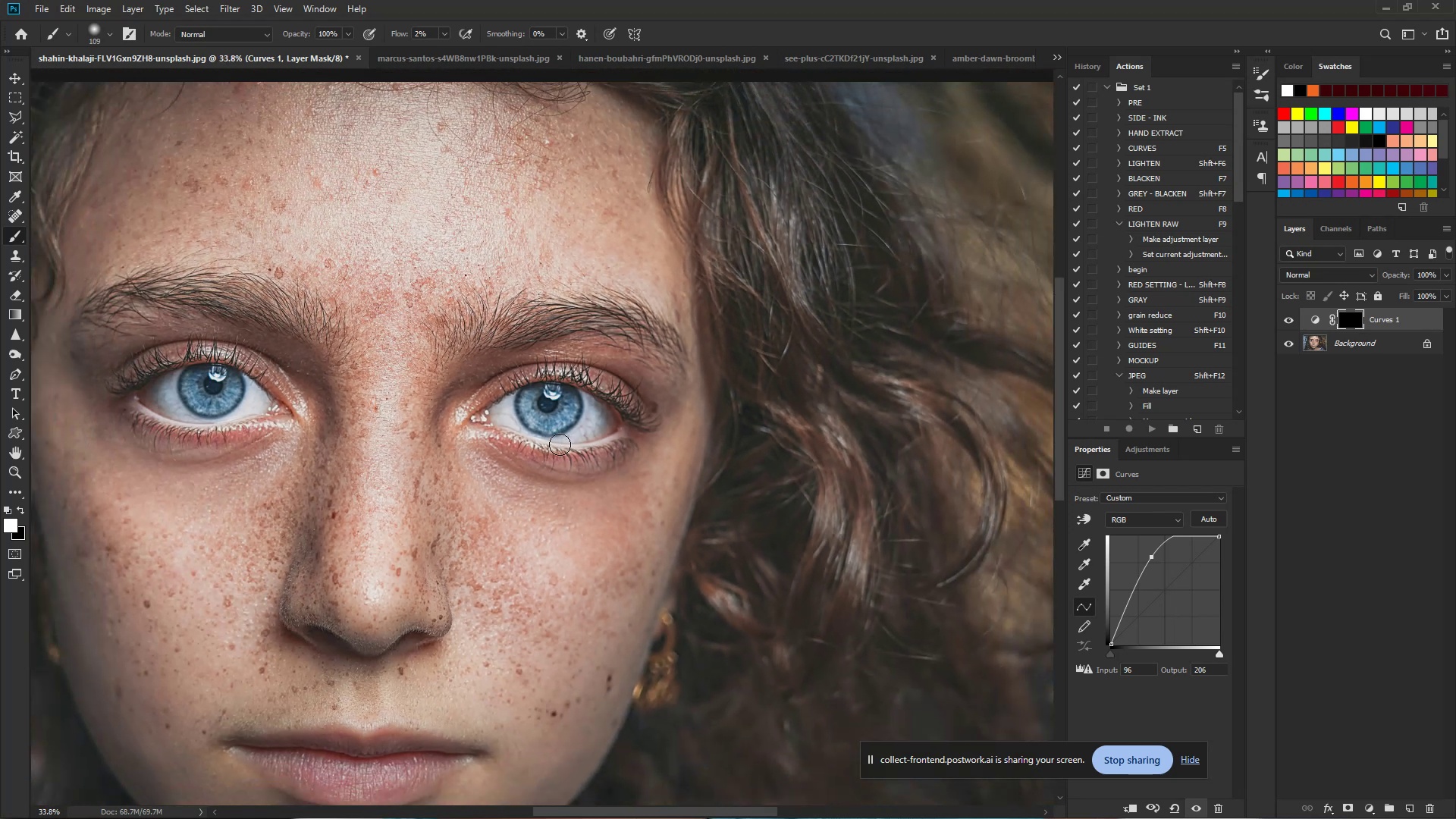 
hold_key(key=ControlLeft, duration=1.06)
 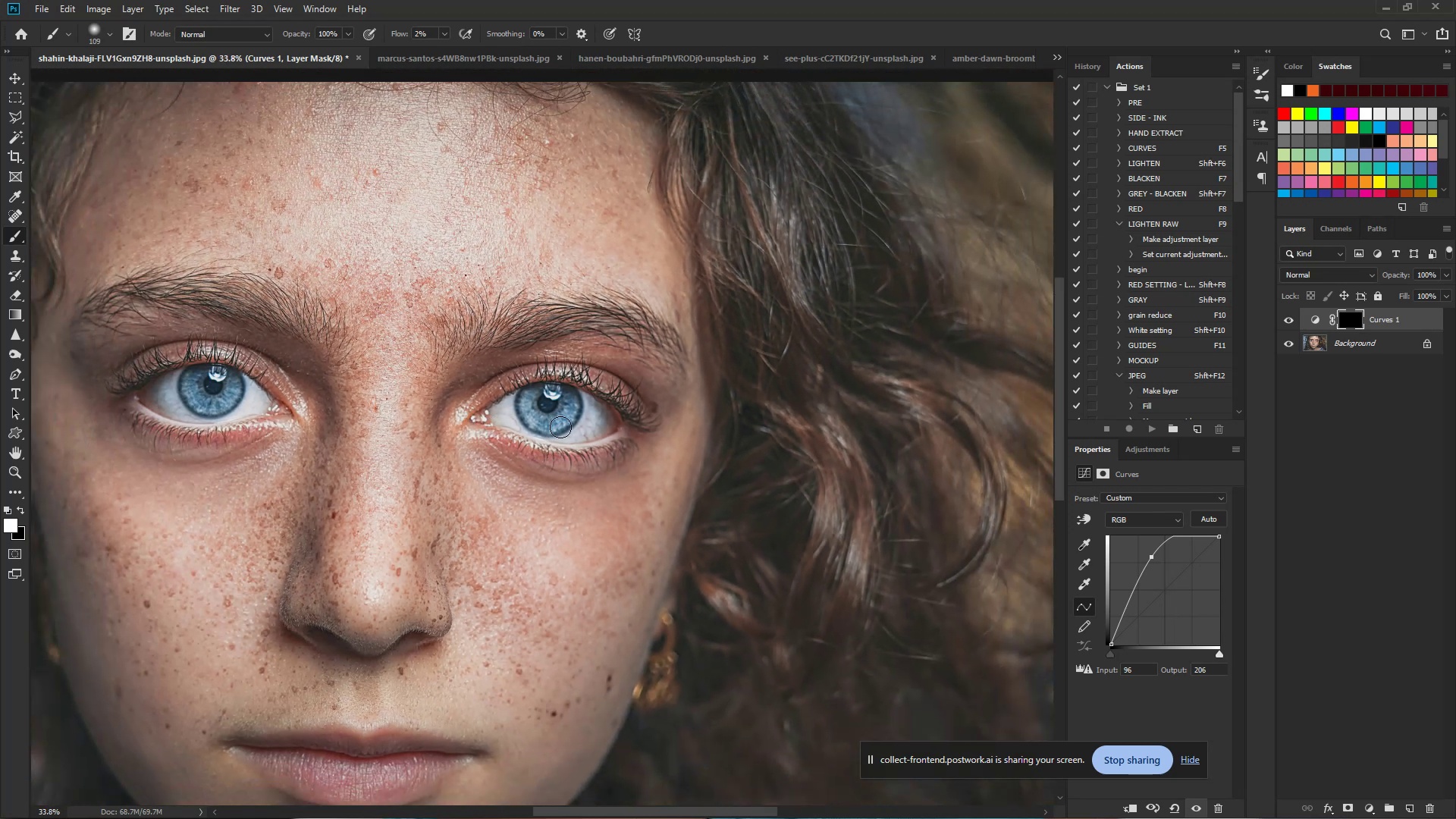 
hold_key(key=Space, duration=0.92)
 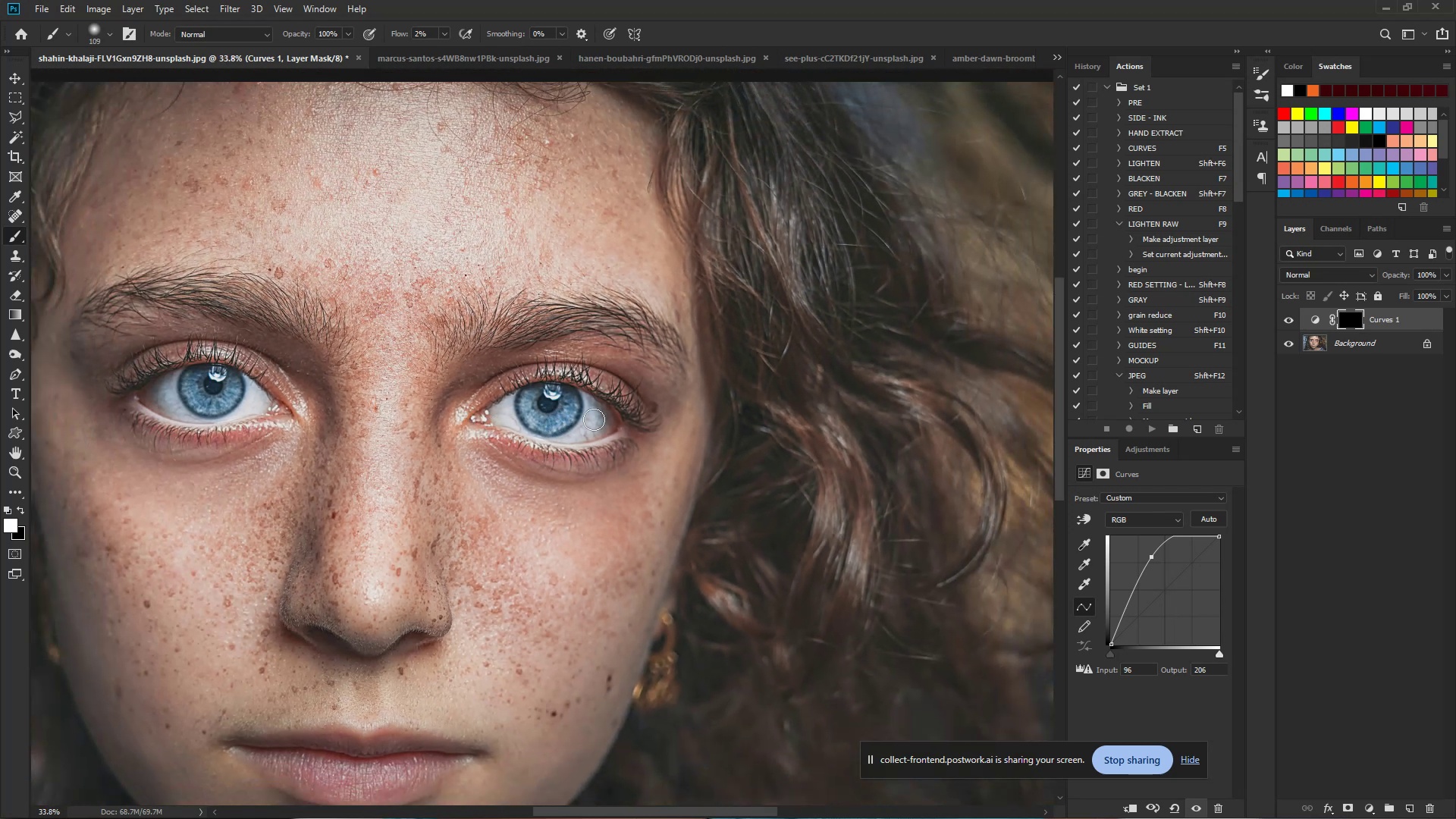 
hold_key(key=ControlLeft, duration=0.72)
 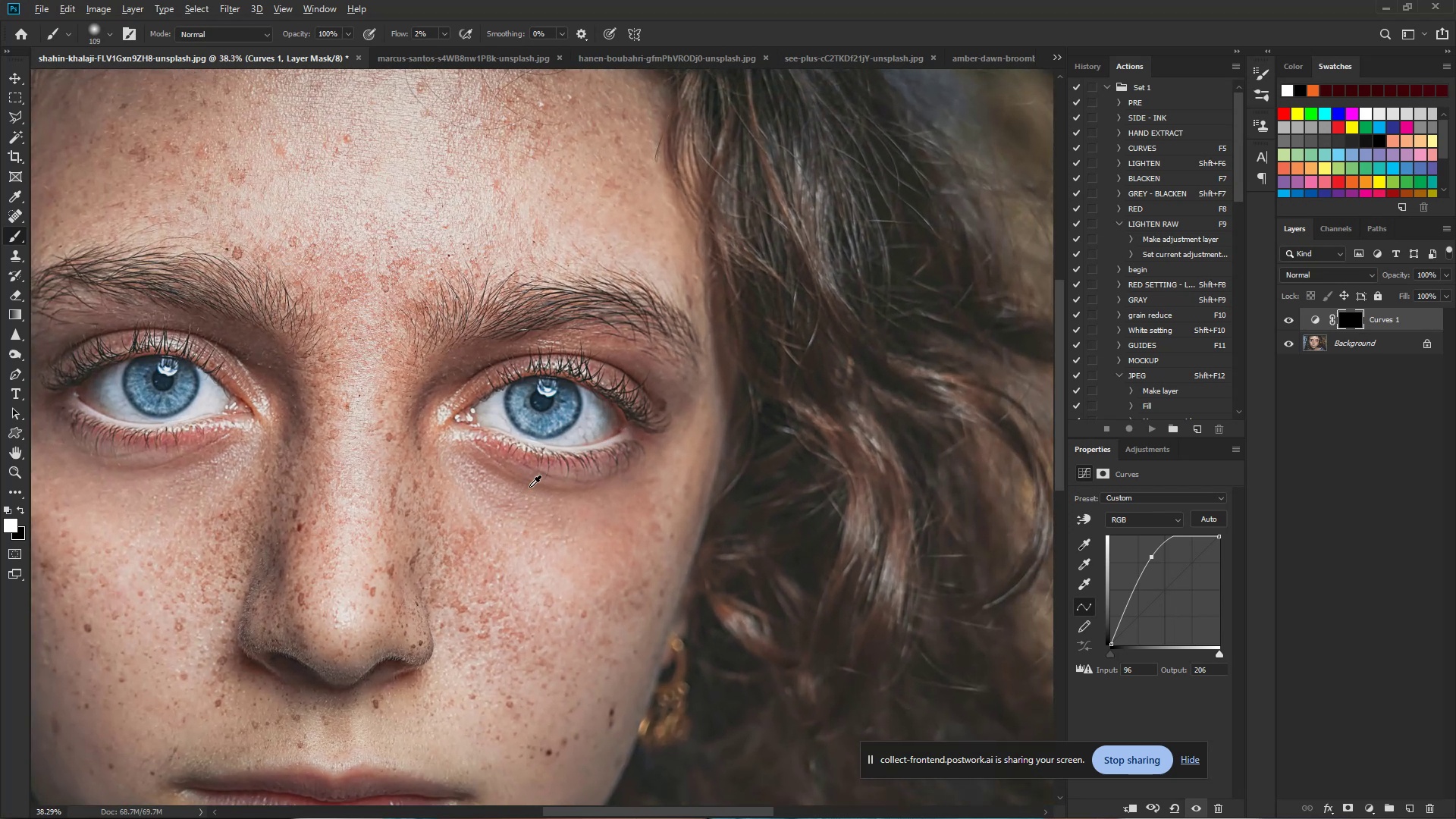 
hold_key(key=Space, duration=0.53)
 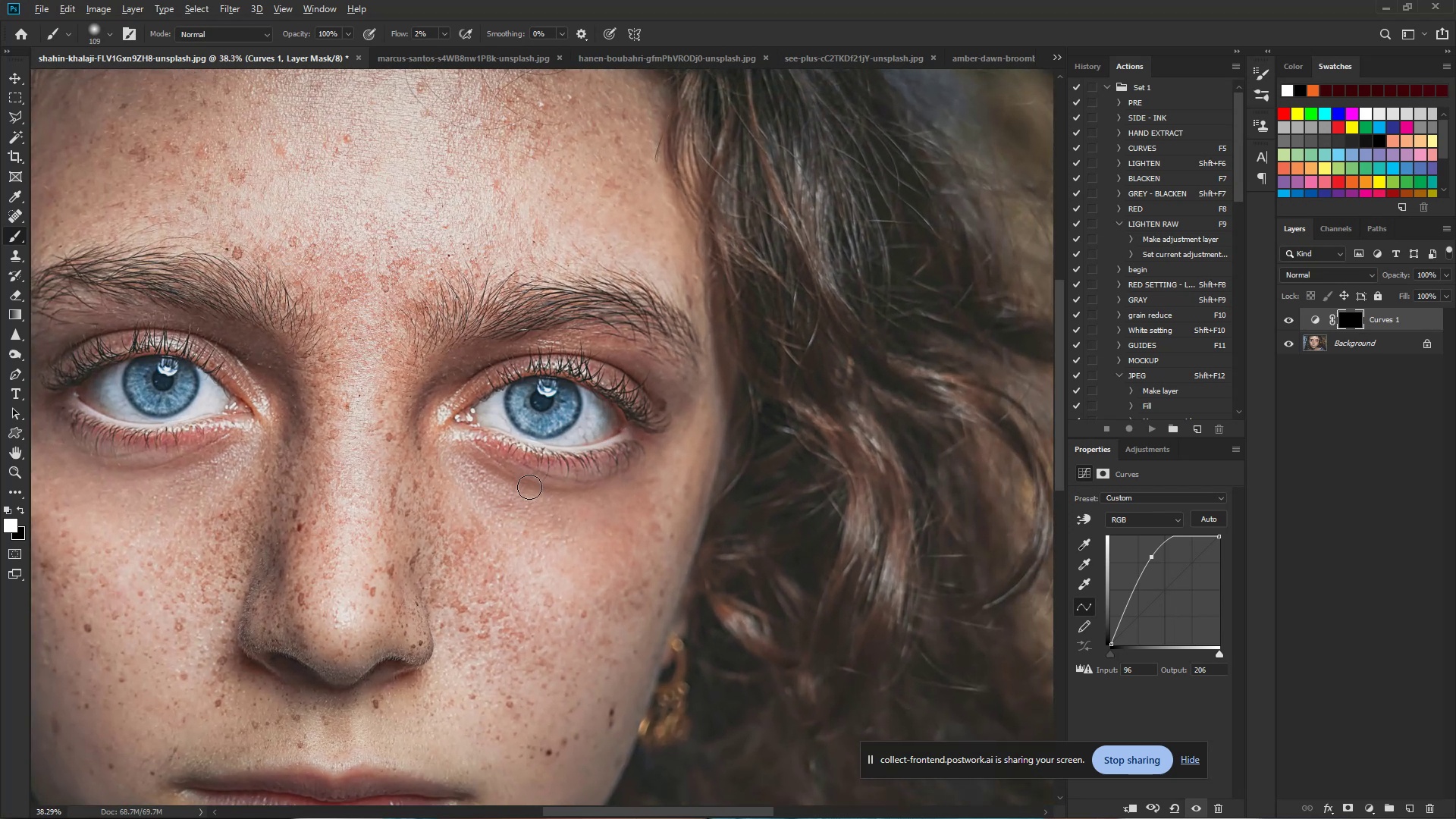 
left_click_drag(start_coordinate=[592, 424], to_coordinate=[608, 428])
 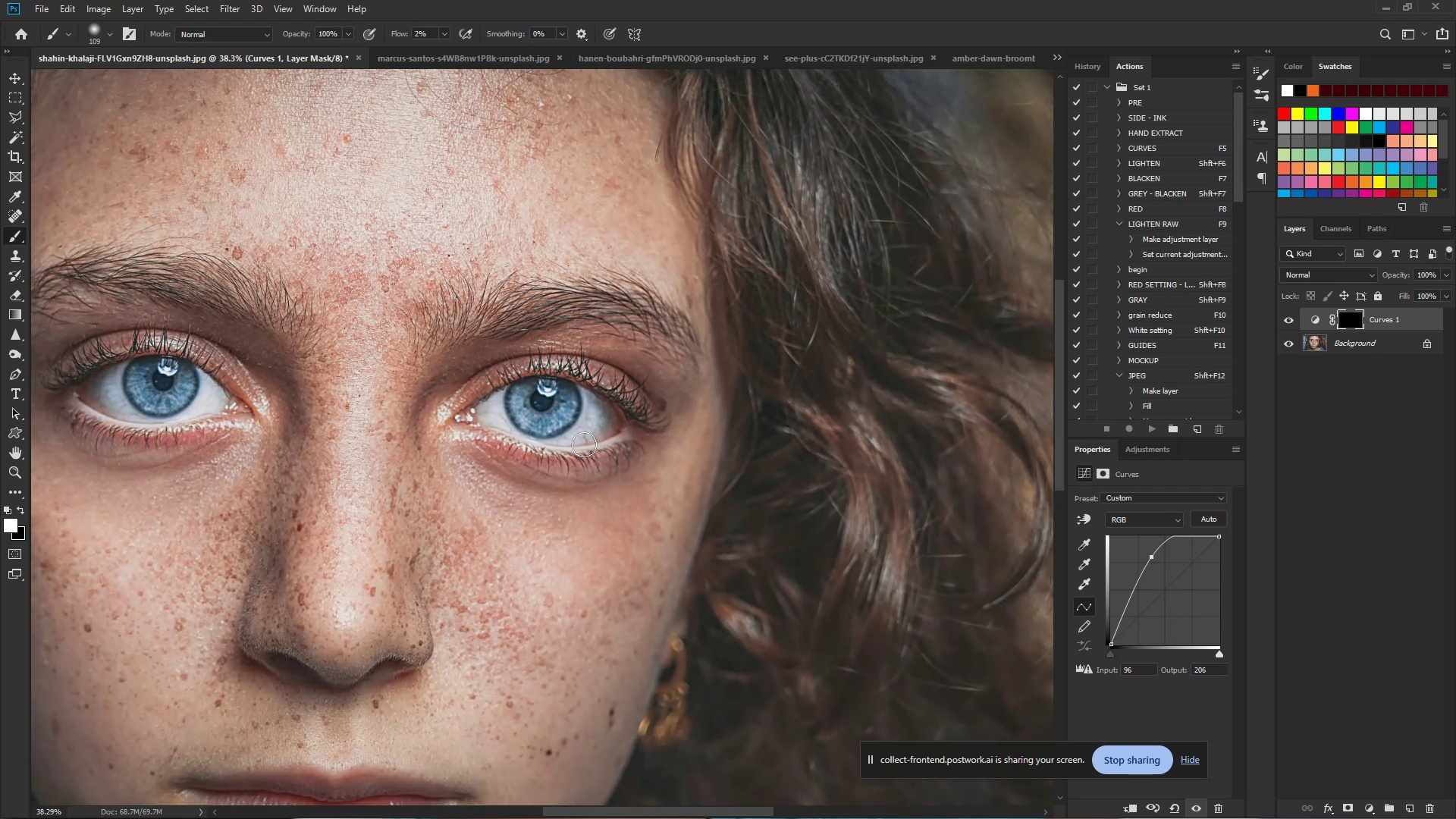 
hold_key(key=AltLeft, duration=0.62)
 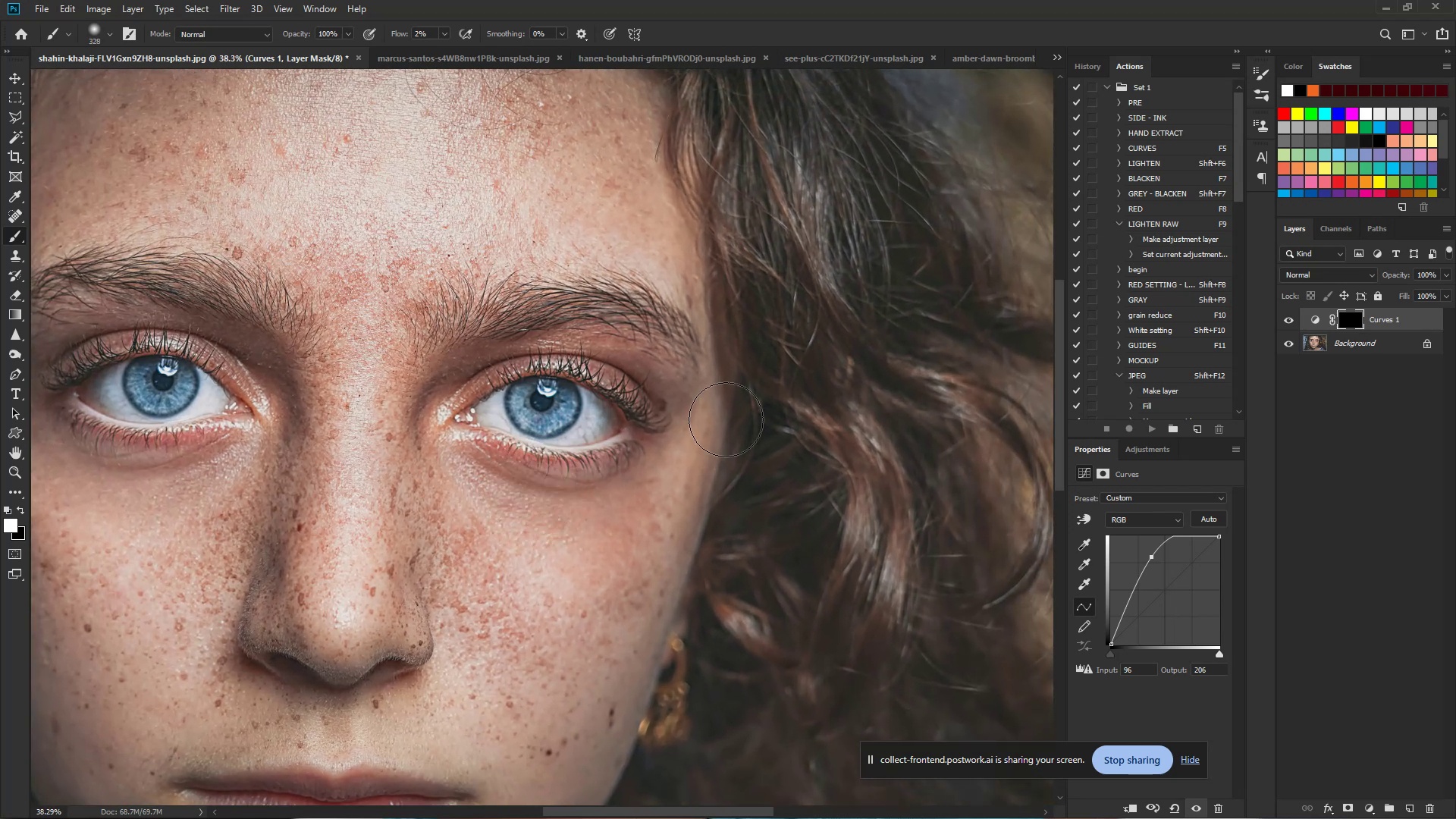 
left_click_drag(start_coordinate=[731, 415], to_coordinate=[741, 400])
 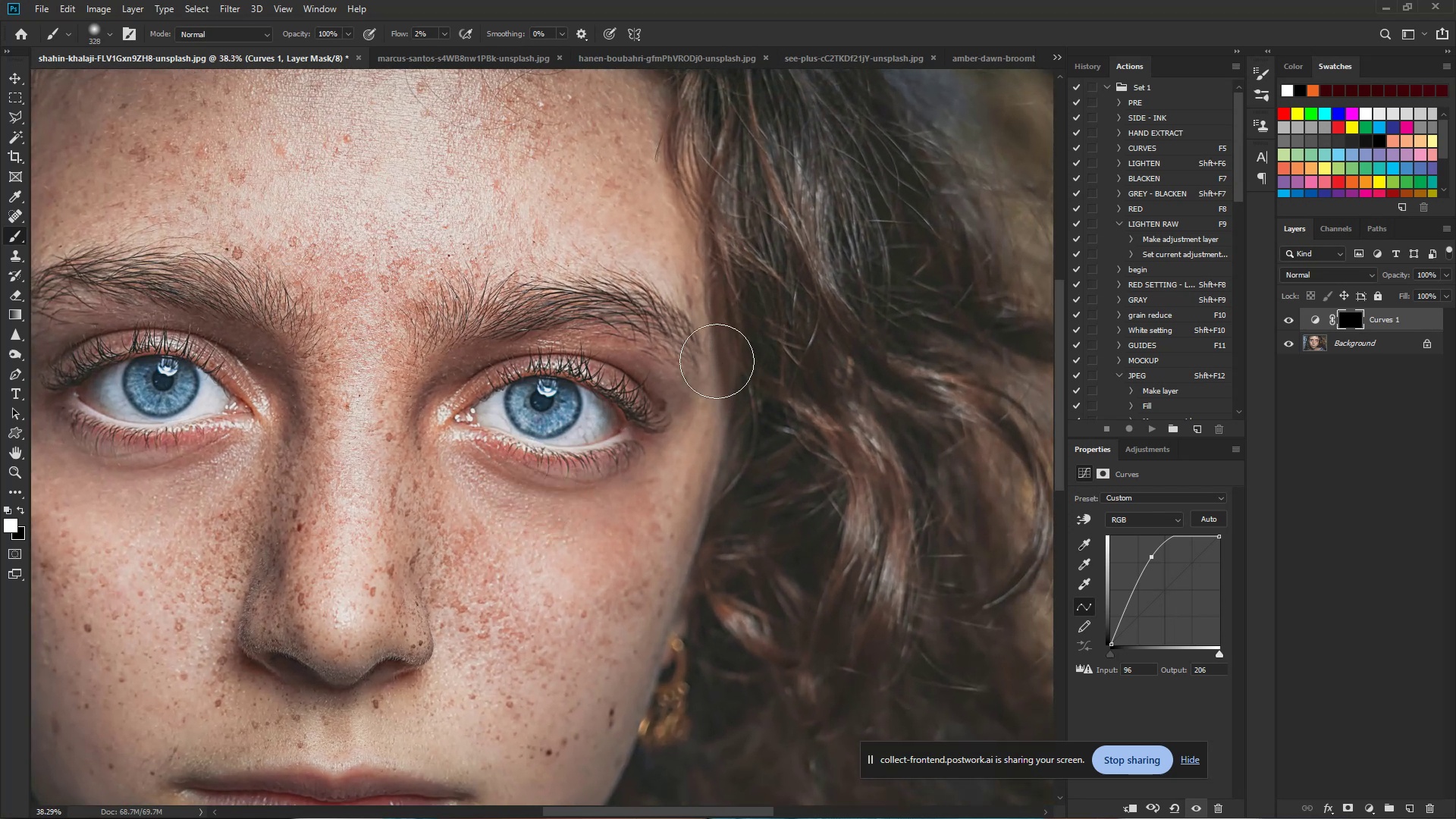 
left_click([688, 384])
 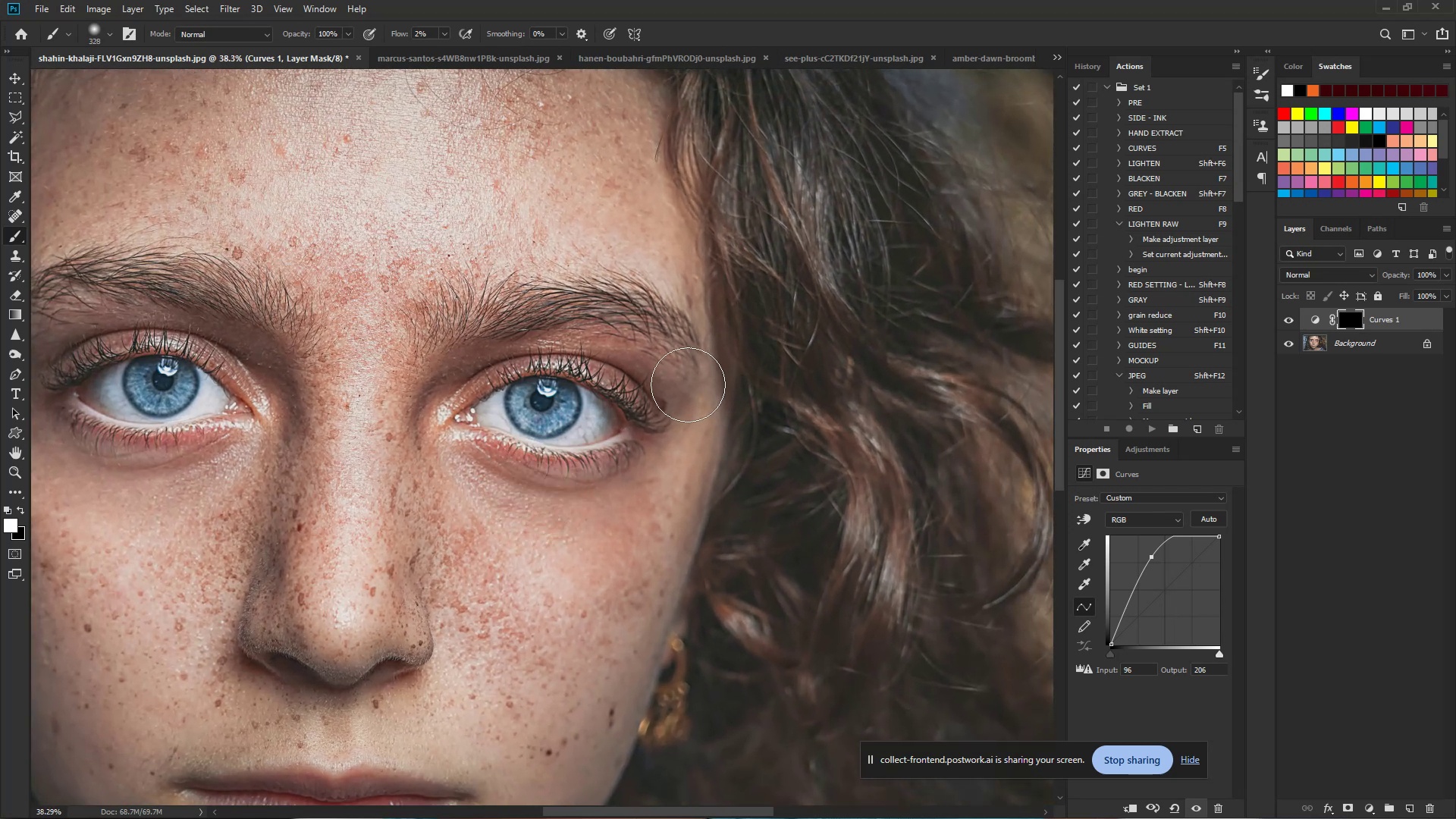 
left_click_drag(start_coordinate=[688, 384], to_coordinate=[683, 389])
 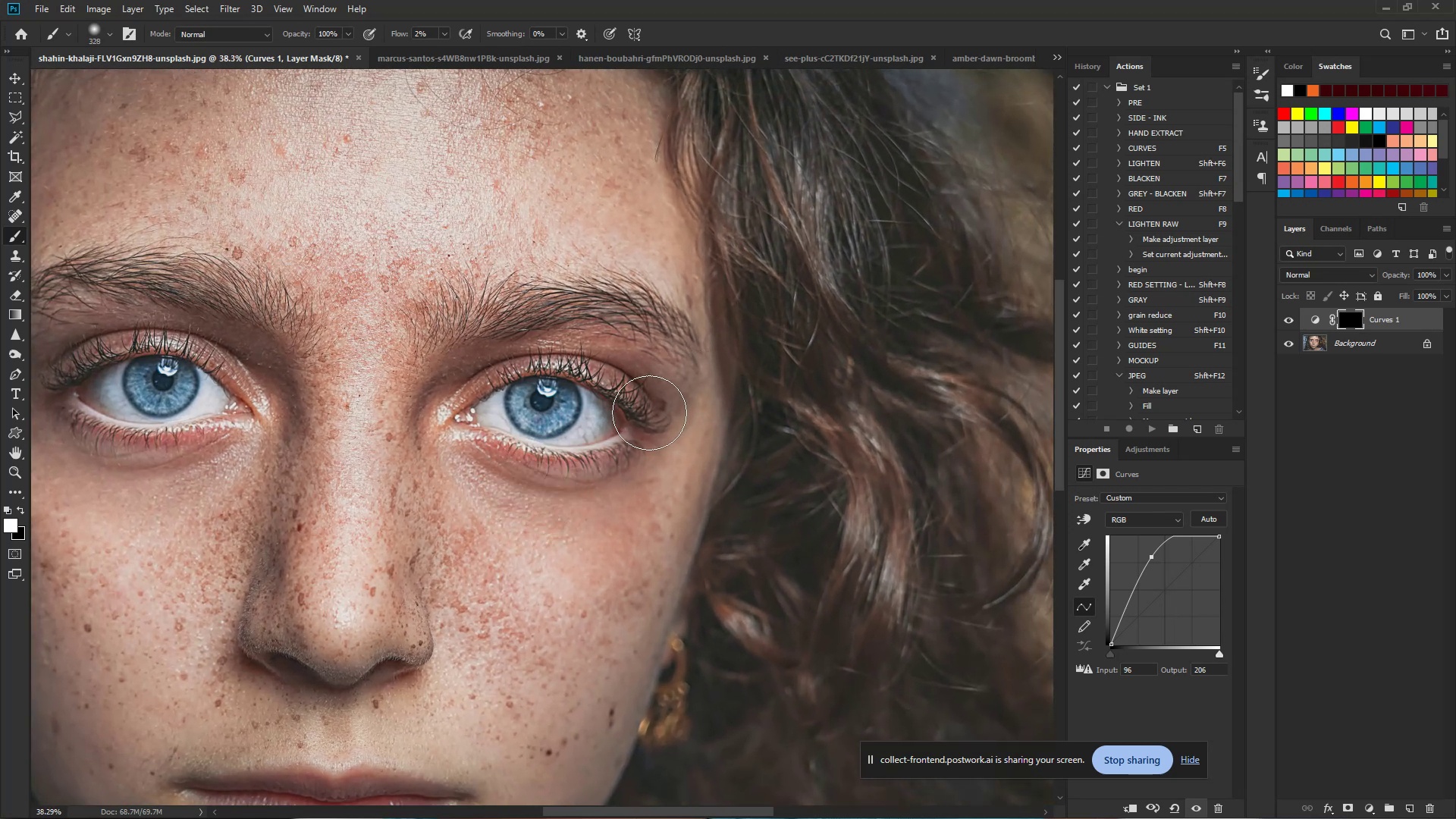 
left_click_drag(start_coordinate=[648, 409], to_coordinate=[635, 393])
 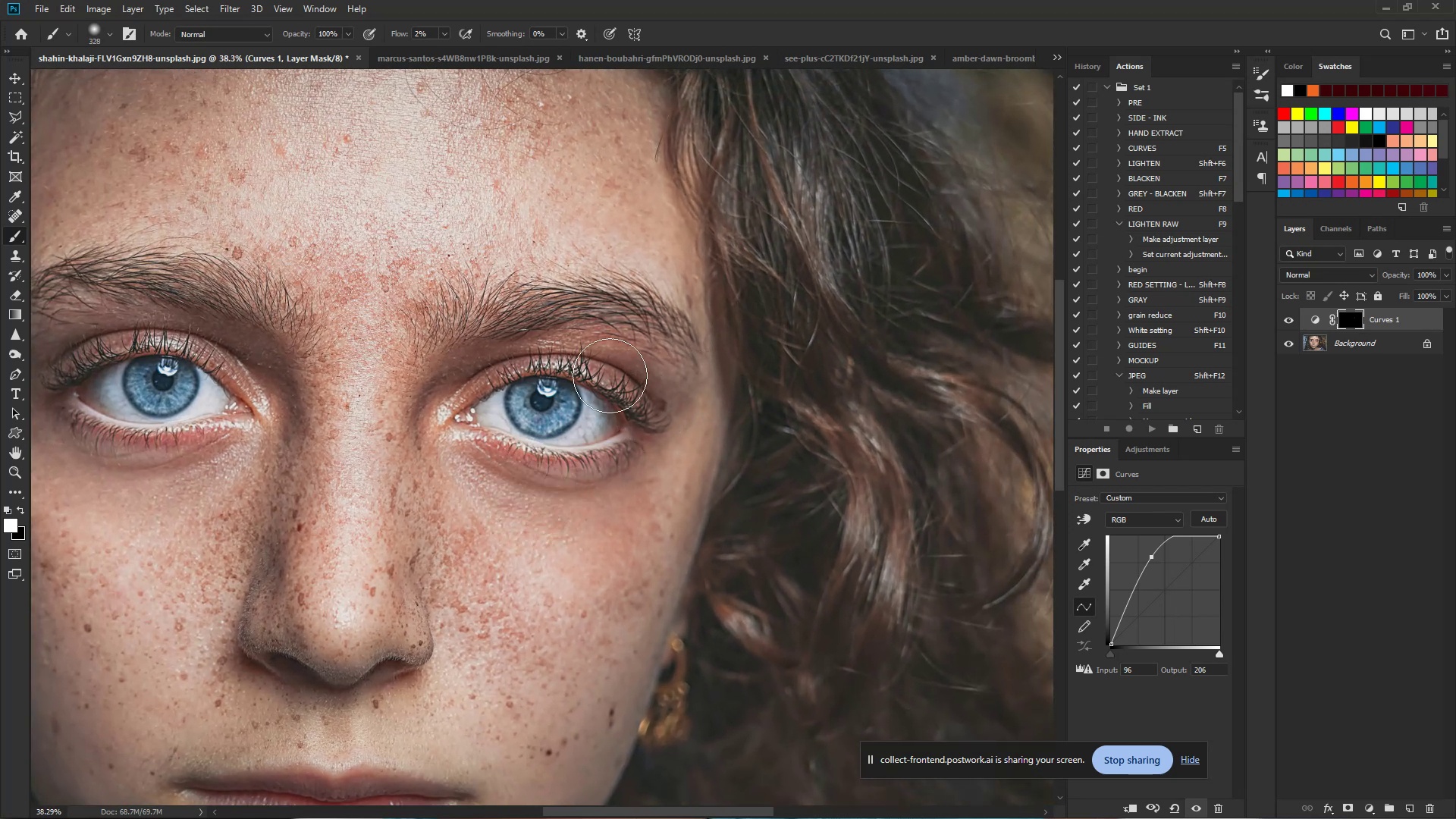 
left_click_drag(start_coordinate=[570, 362], to_coordinate=[559, 362])
 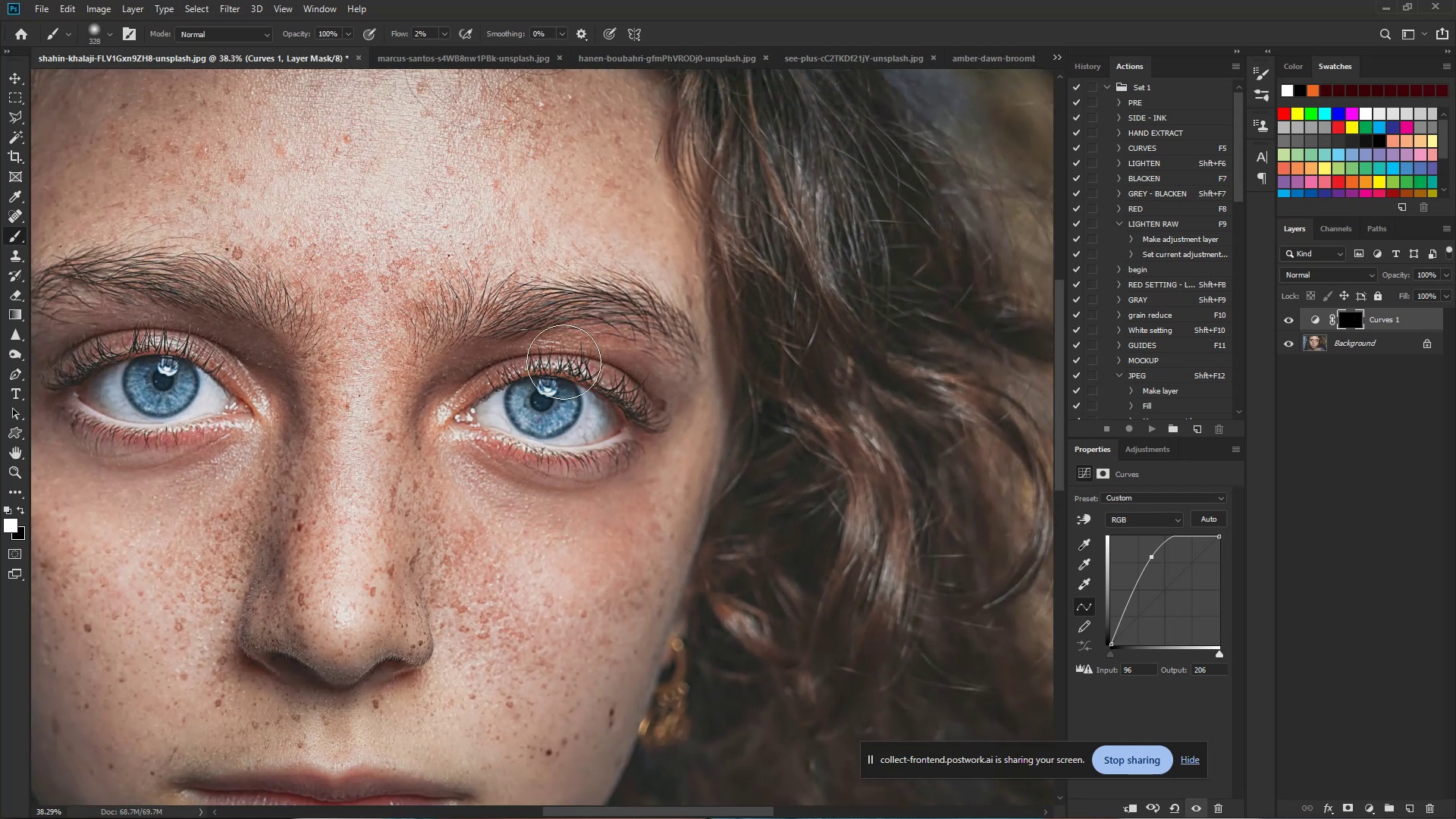 
left_click_drag(start_coordinate=[557, 362], to_coordinate=[551, 370])
 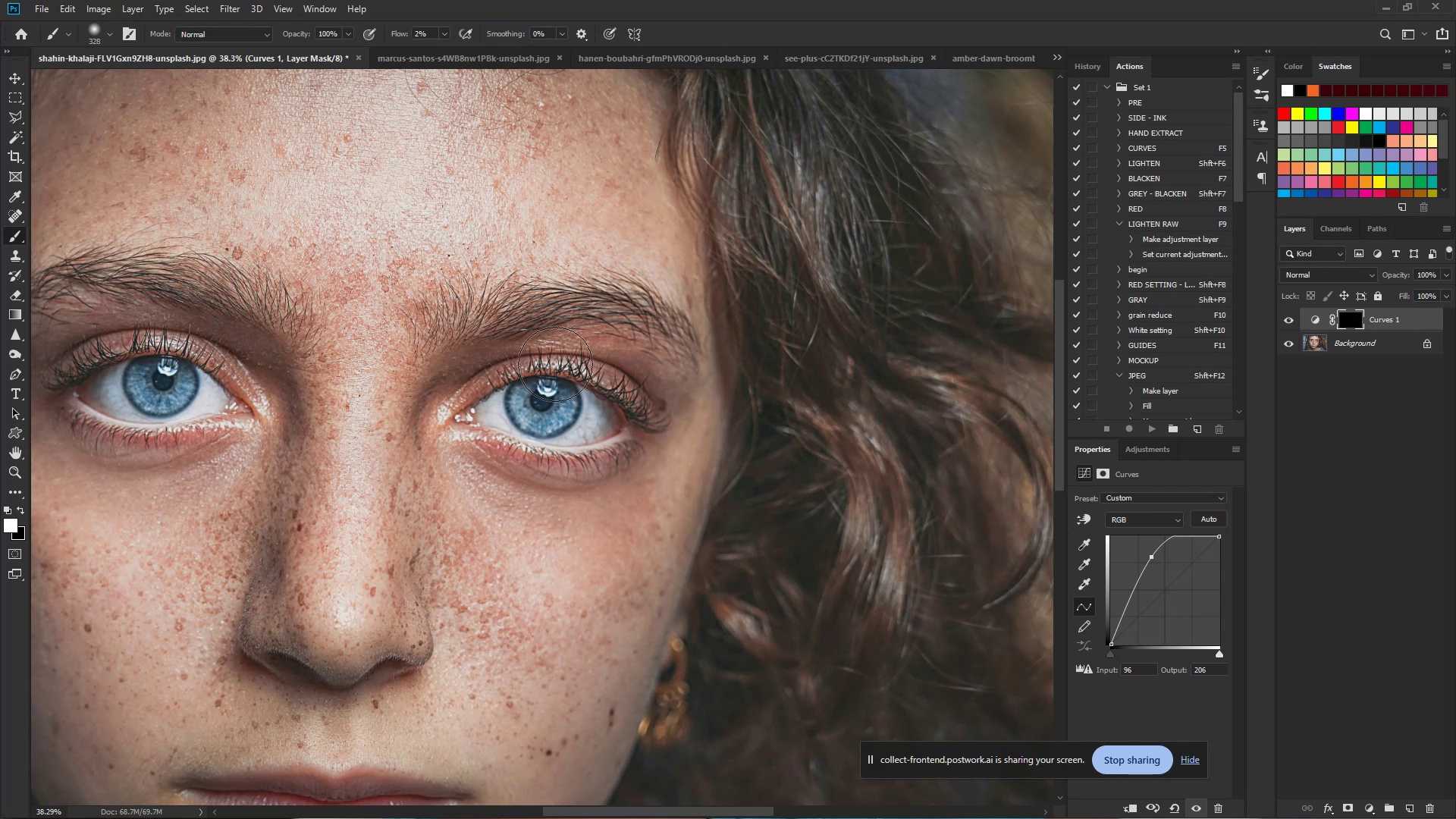 
left_click_drag(start_coordinate=[542, 391], to_coordinate=[541, 395])
 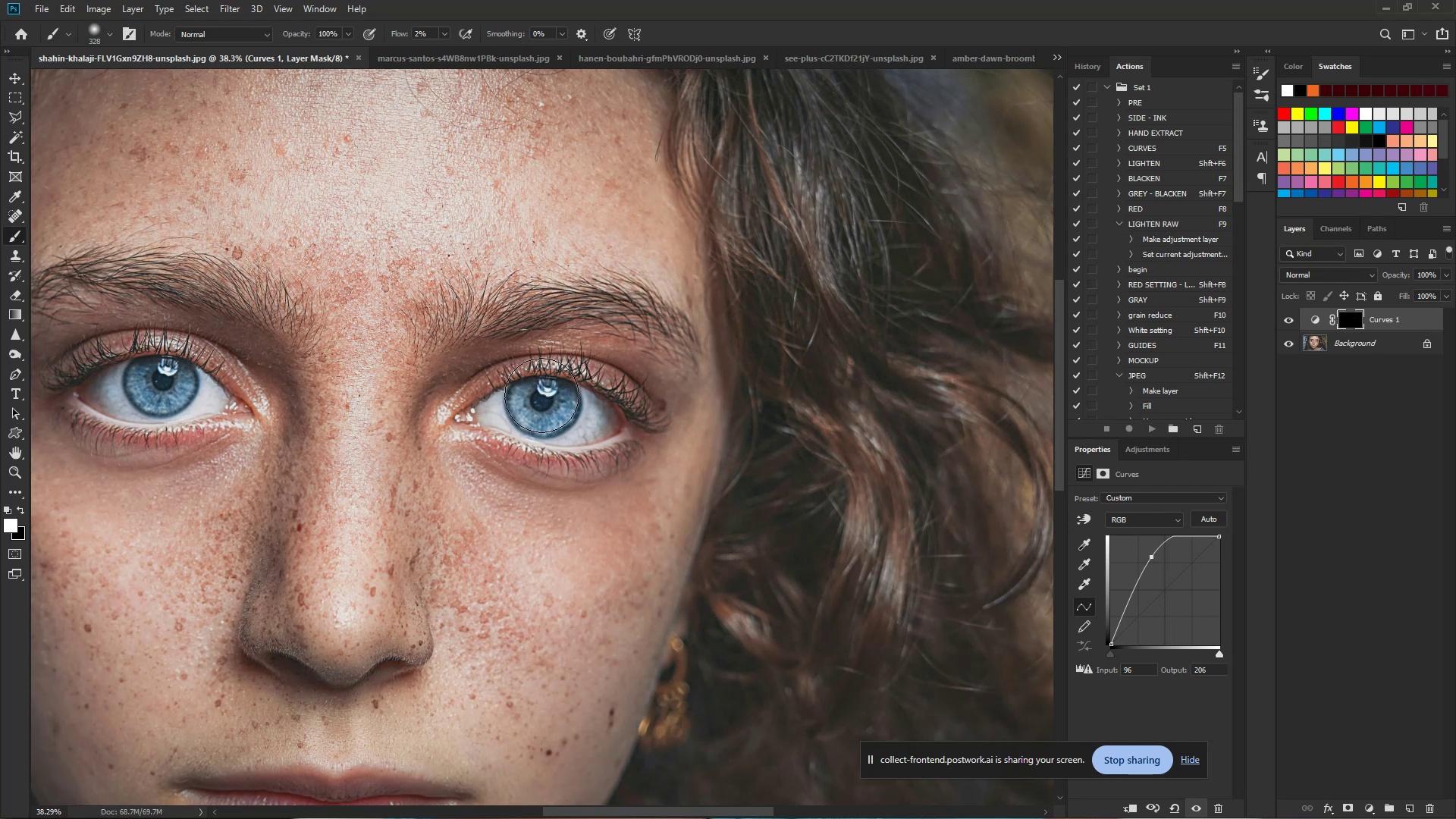 
triple_click([541, 395])
 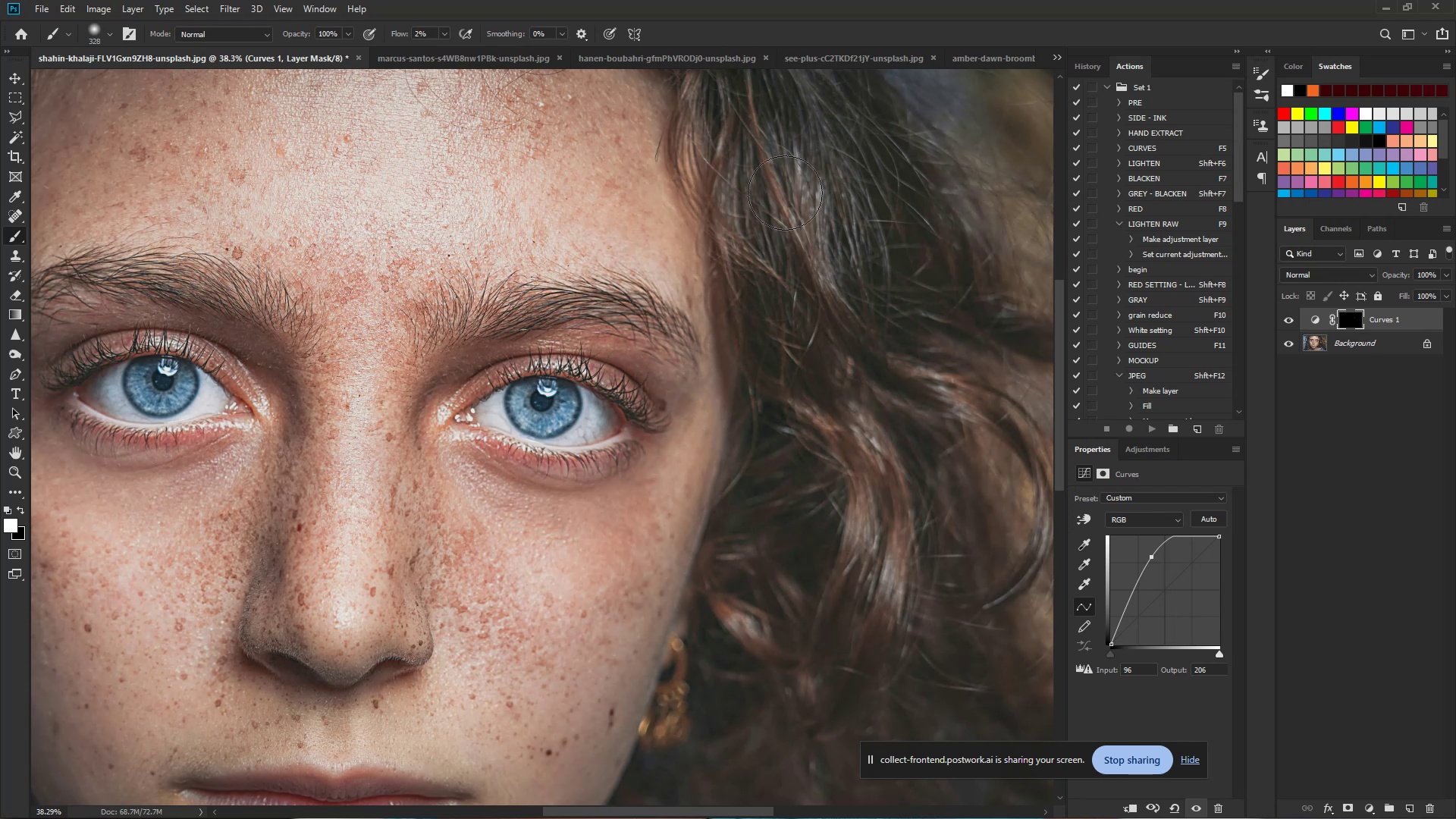 
left_click_drag(start_coordinate=[787, 192], to_coordinate=[847, 141])
 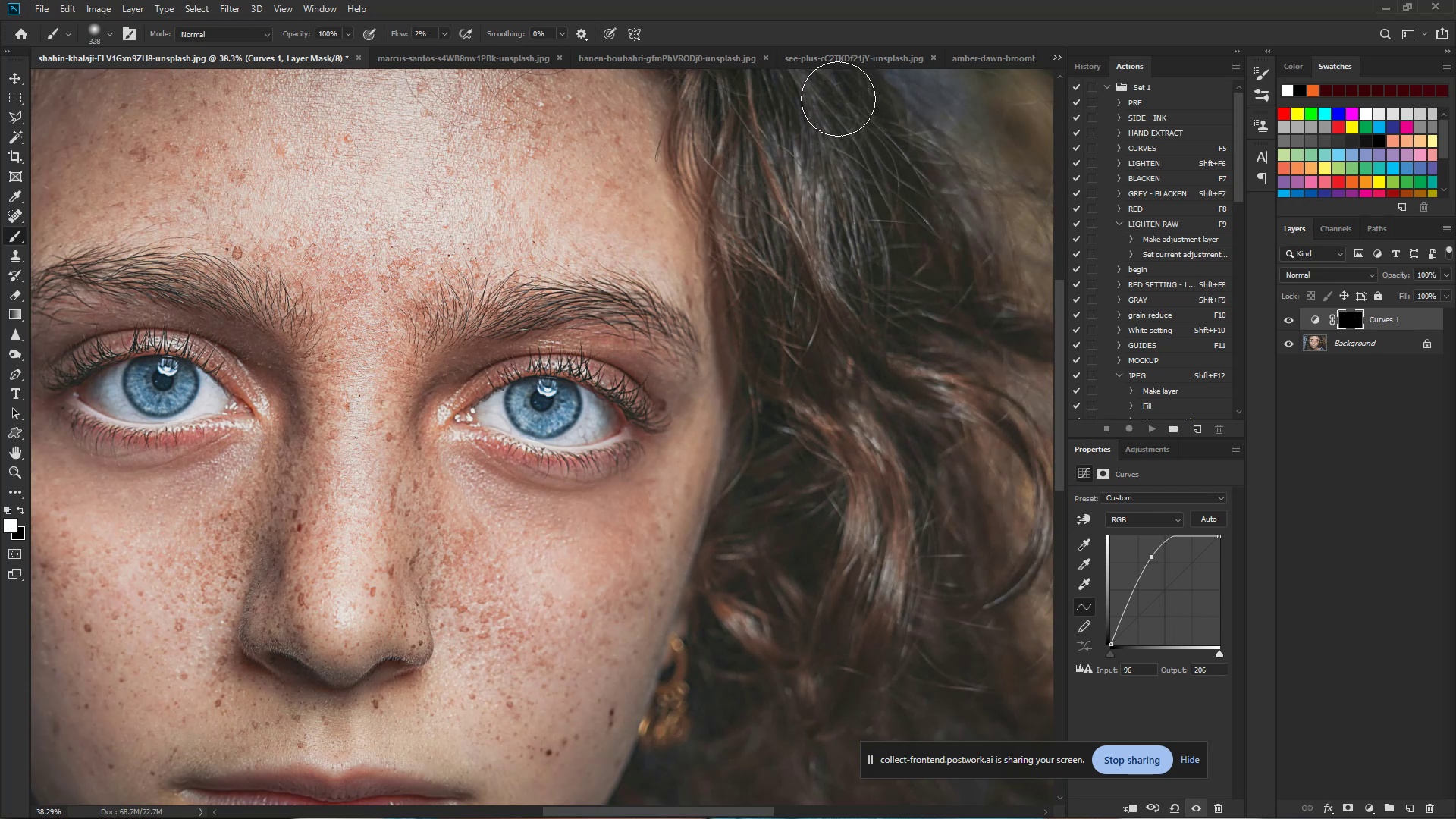 
left_click([835, 102])
 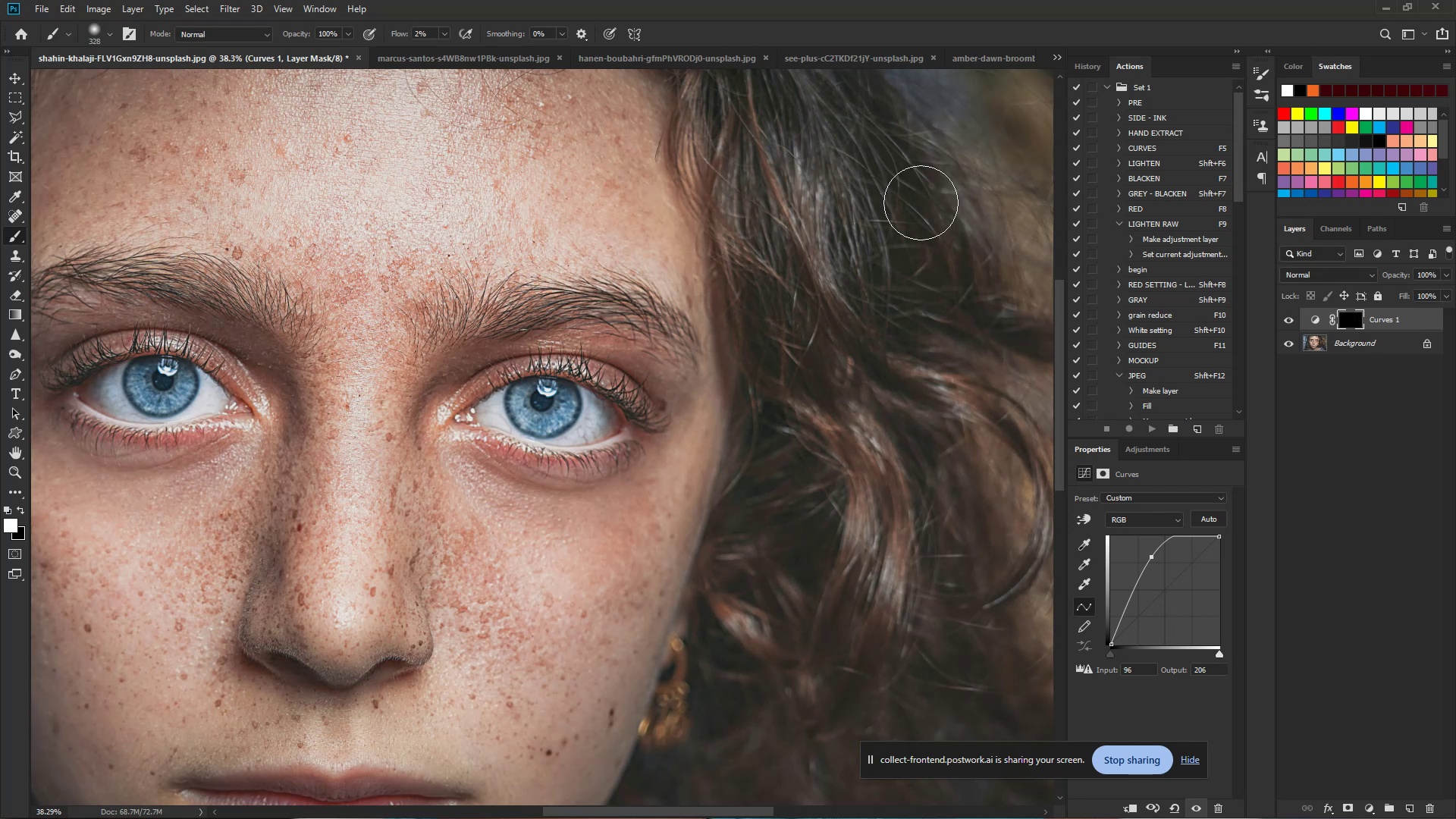 
hold_key(key=ControlLeft, duration=0.62)
 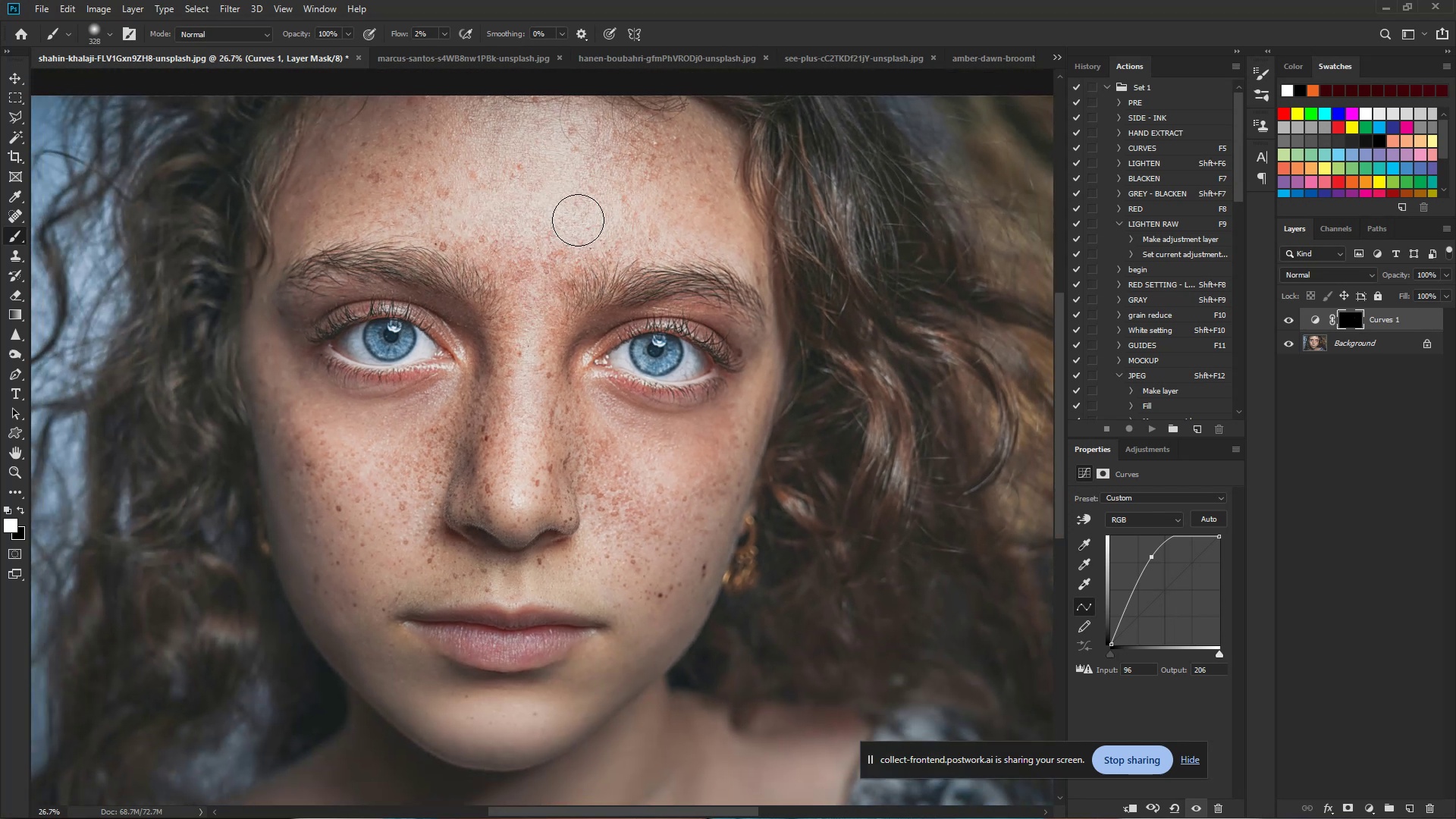 
hold_key(key=Space, duration=0.46)
 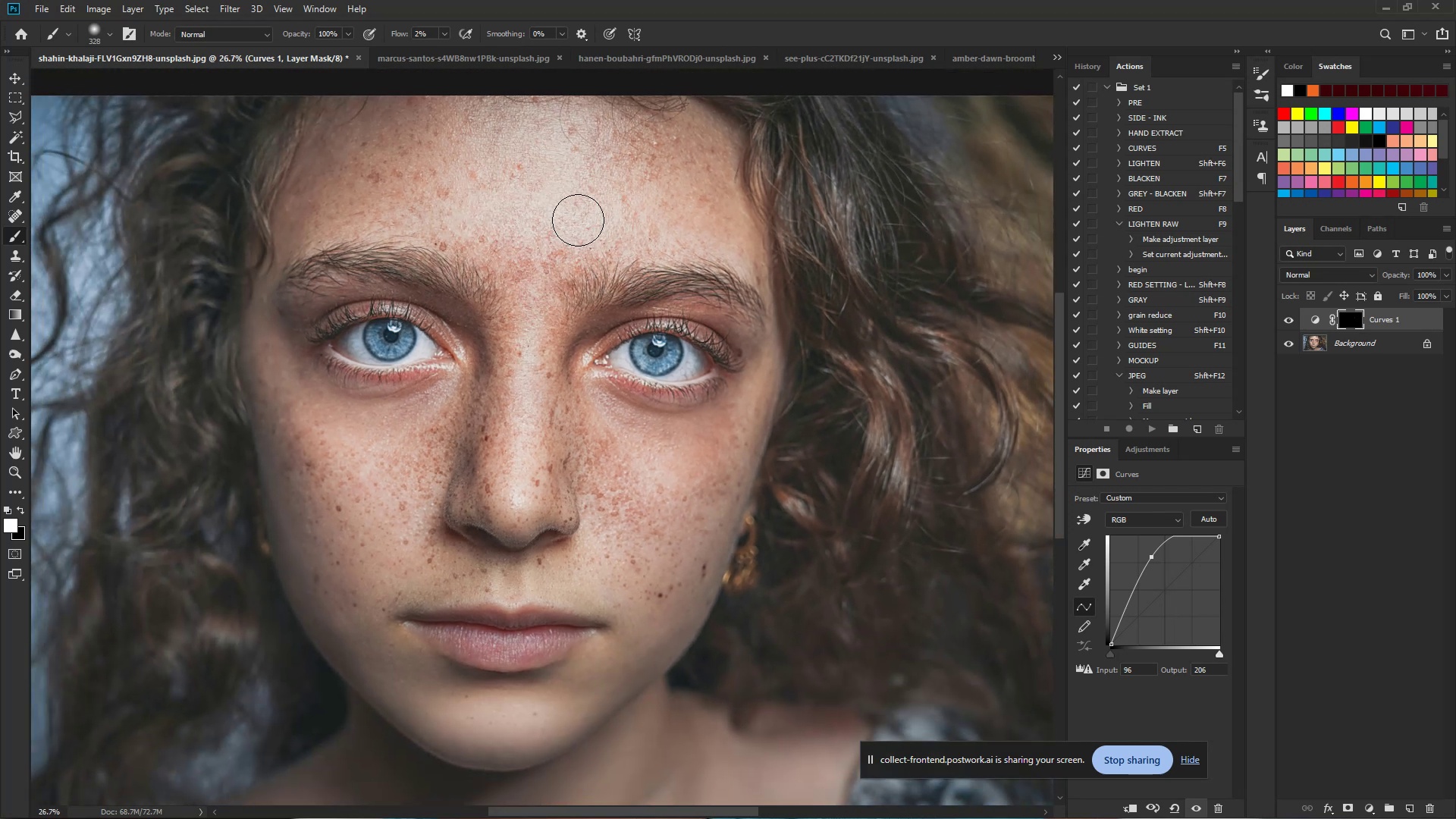 
left_click_drag(start_coordinate=[917, 231], to_coordinate=[887, 239])
 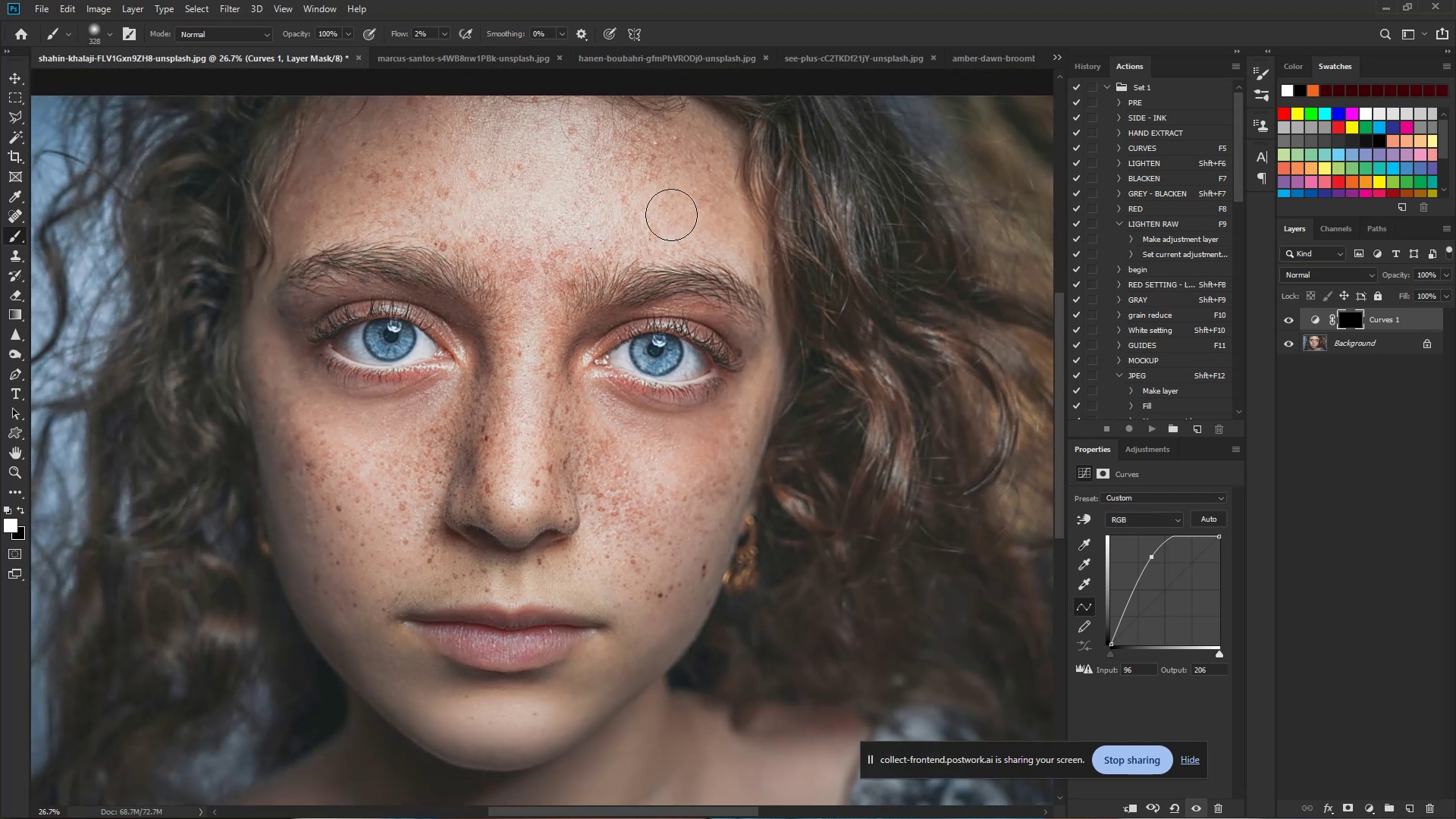 
left_click_drag(start_coordinate=[601, 206], to_coordinate=[544, 234])
 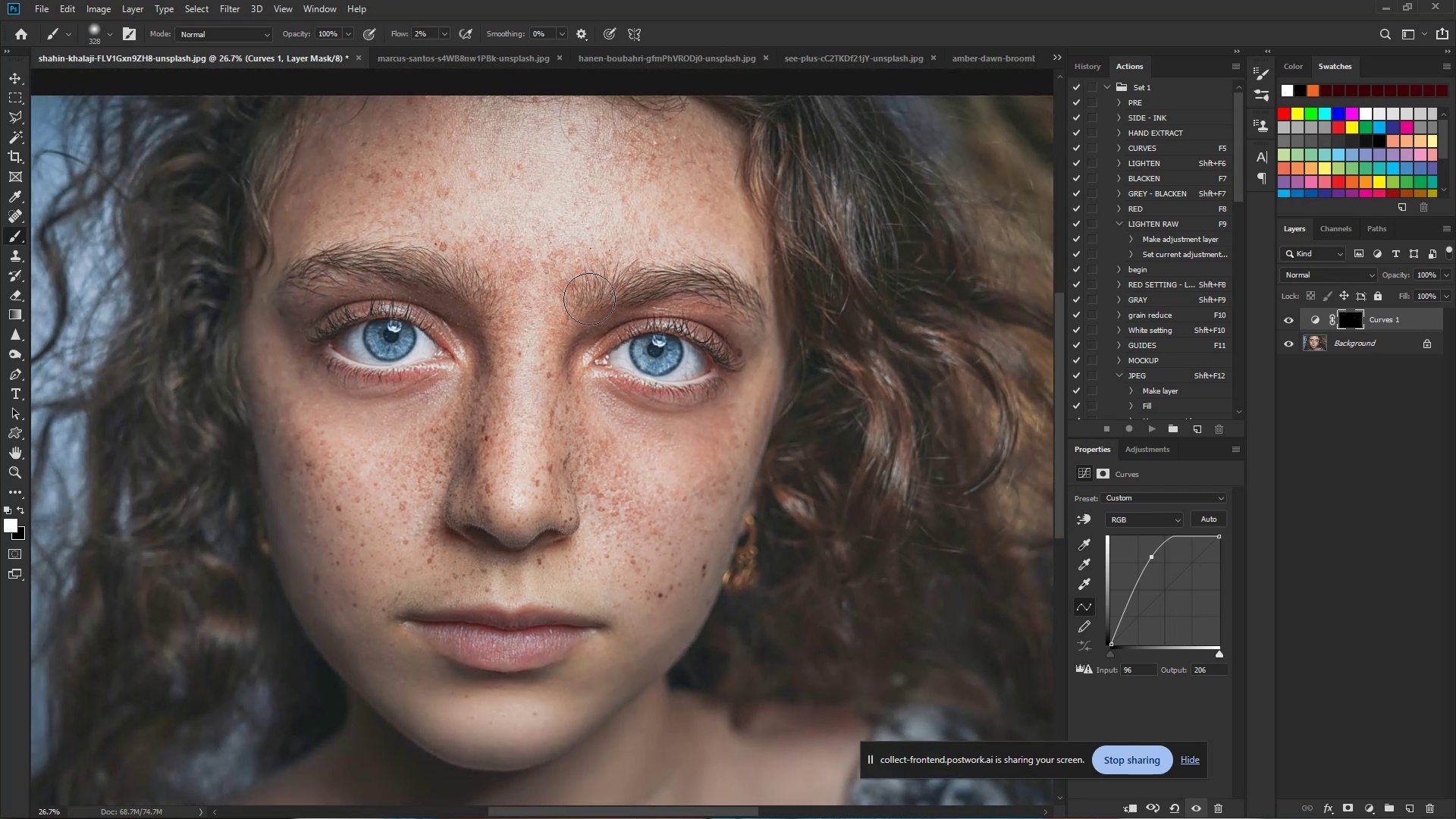 
key(X)
 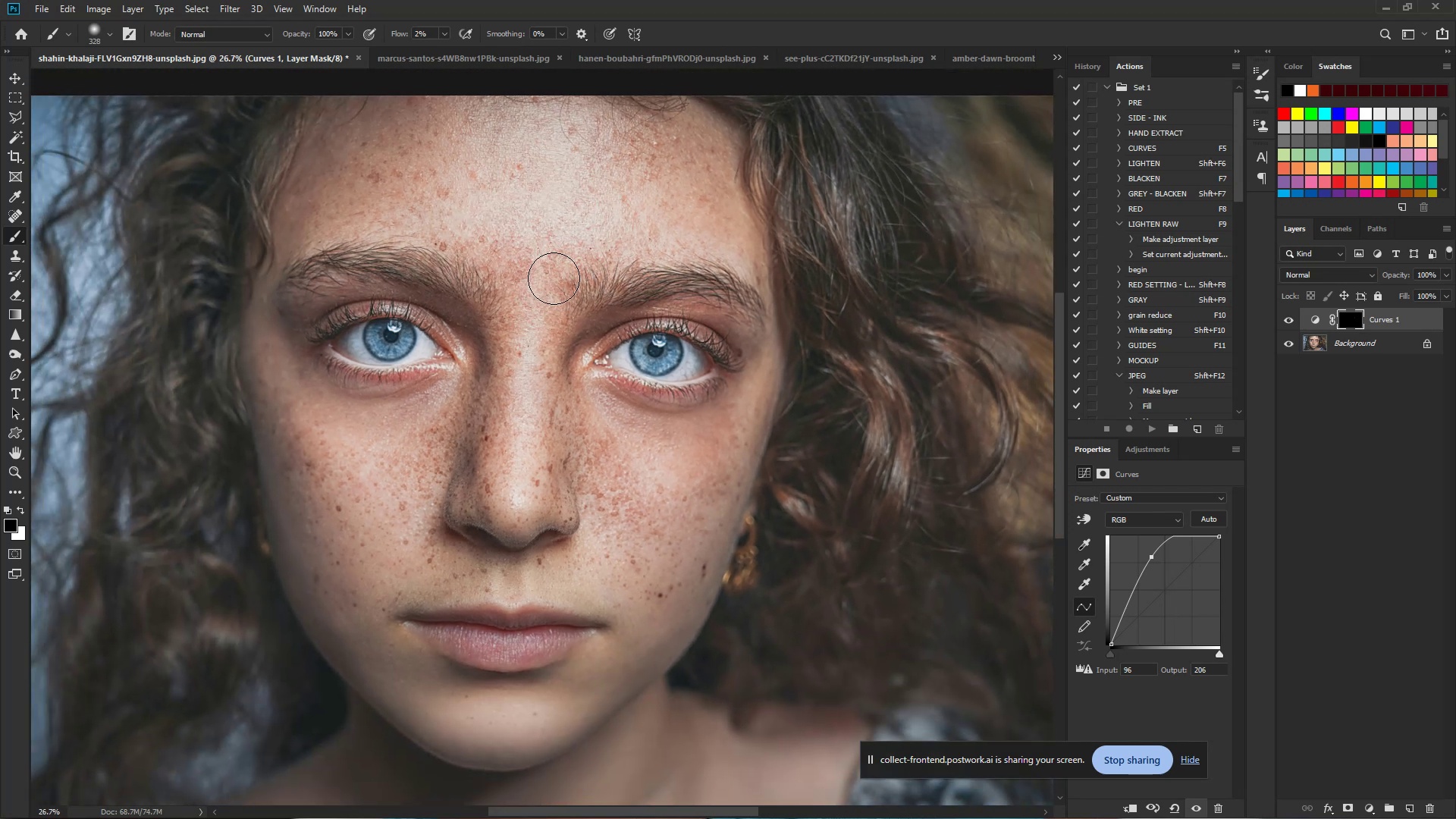 
left_click_drag(start_coordinate=[538, 261], to_coordinate=[588, 198])
 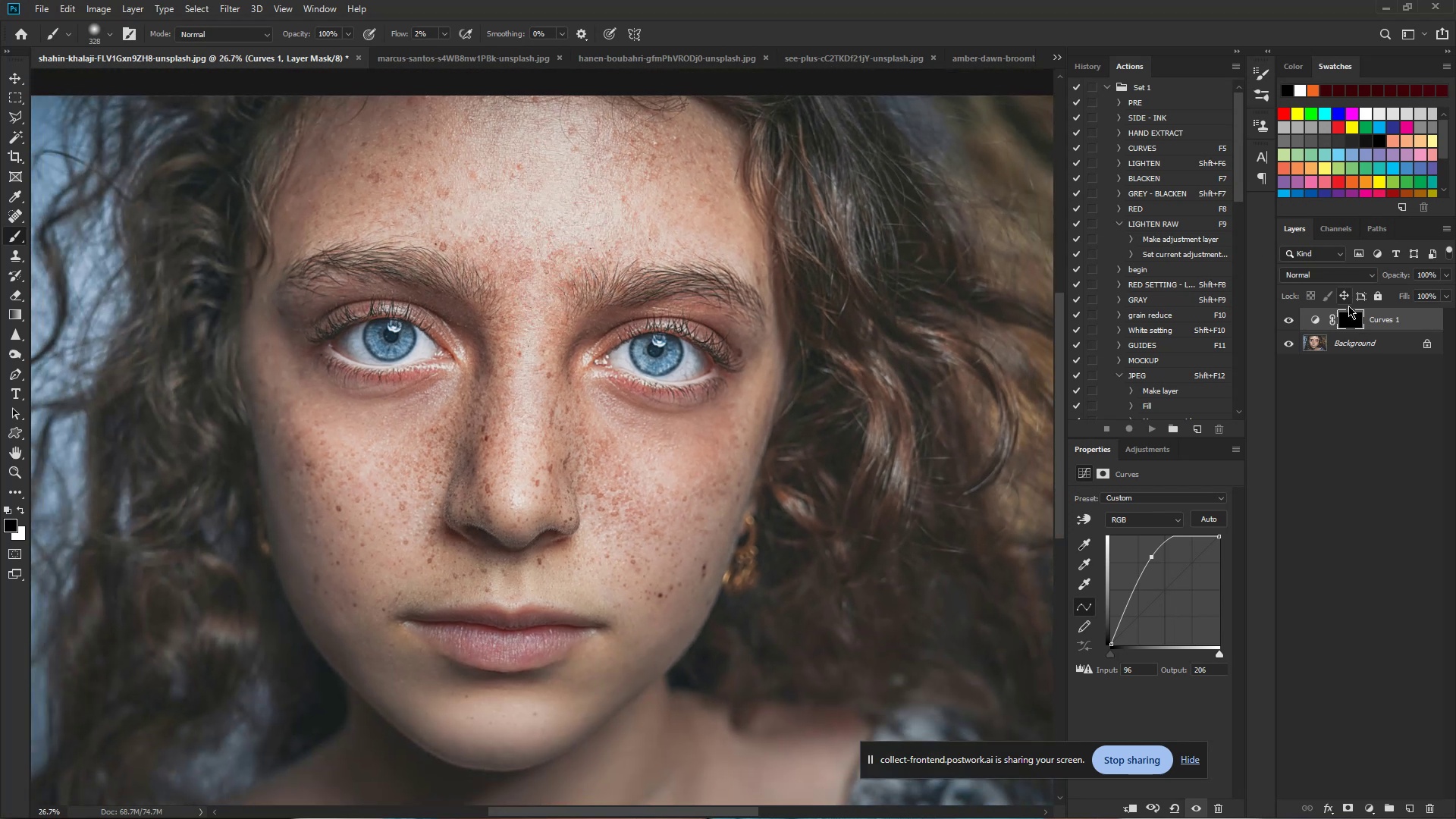 
left_click([1351, 317])
 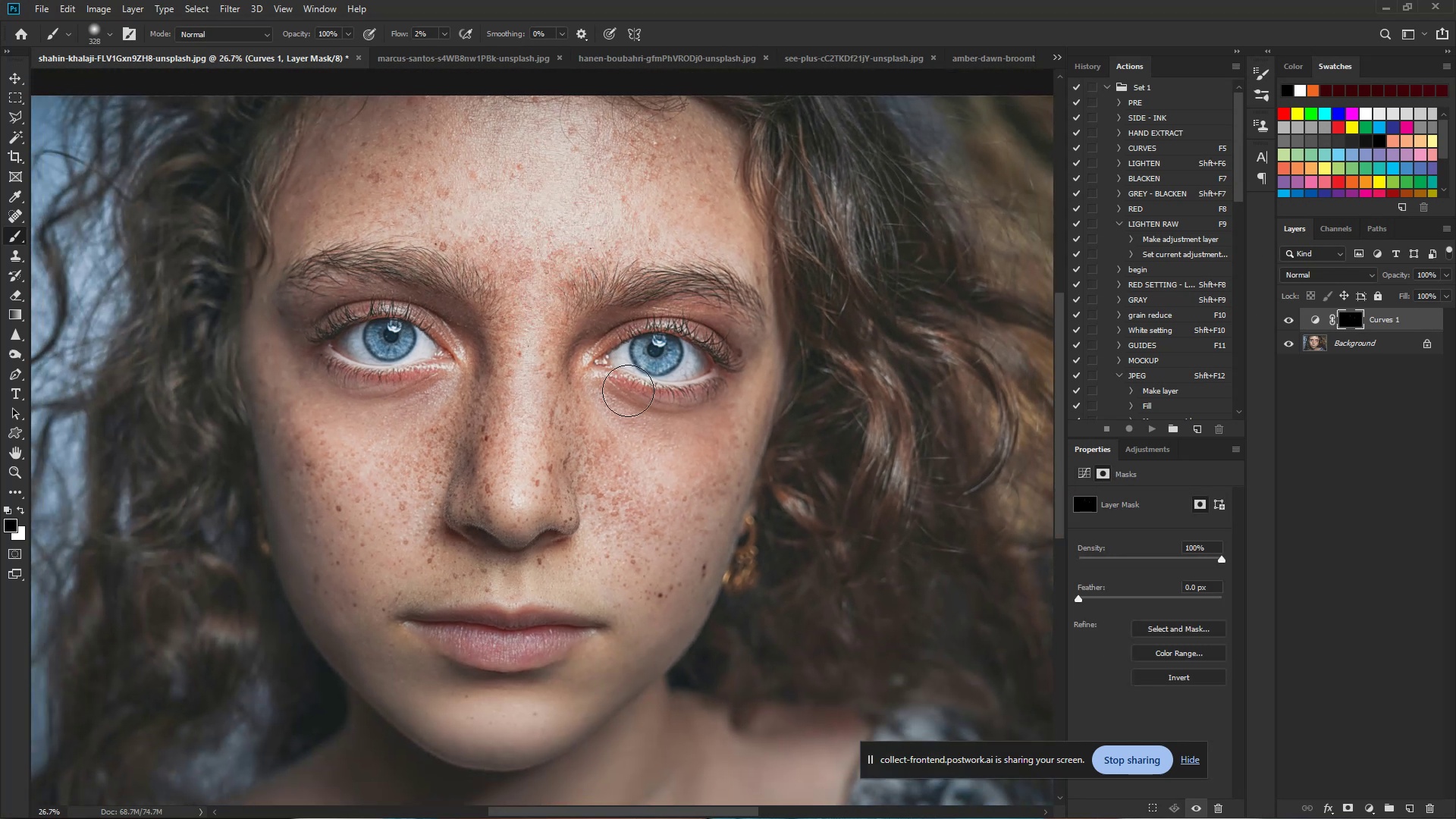 
left_click_drag(start_coordinate=[536, 412], to_coordinate=[607, 490])
 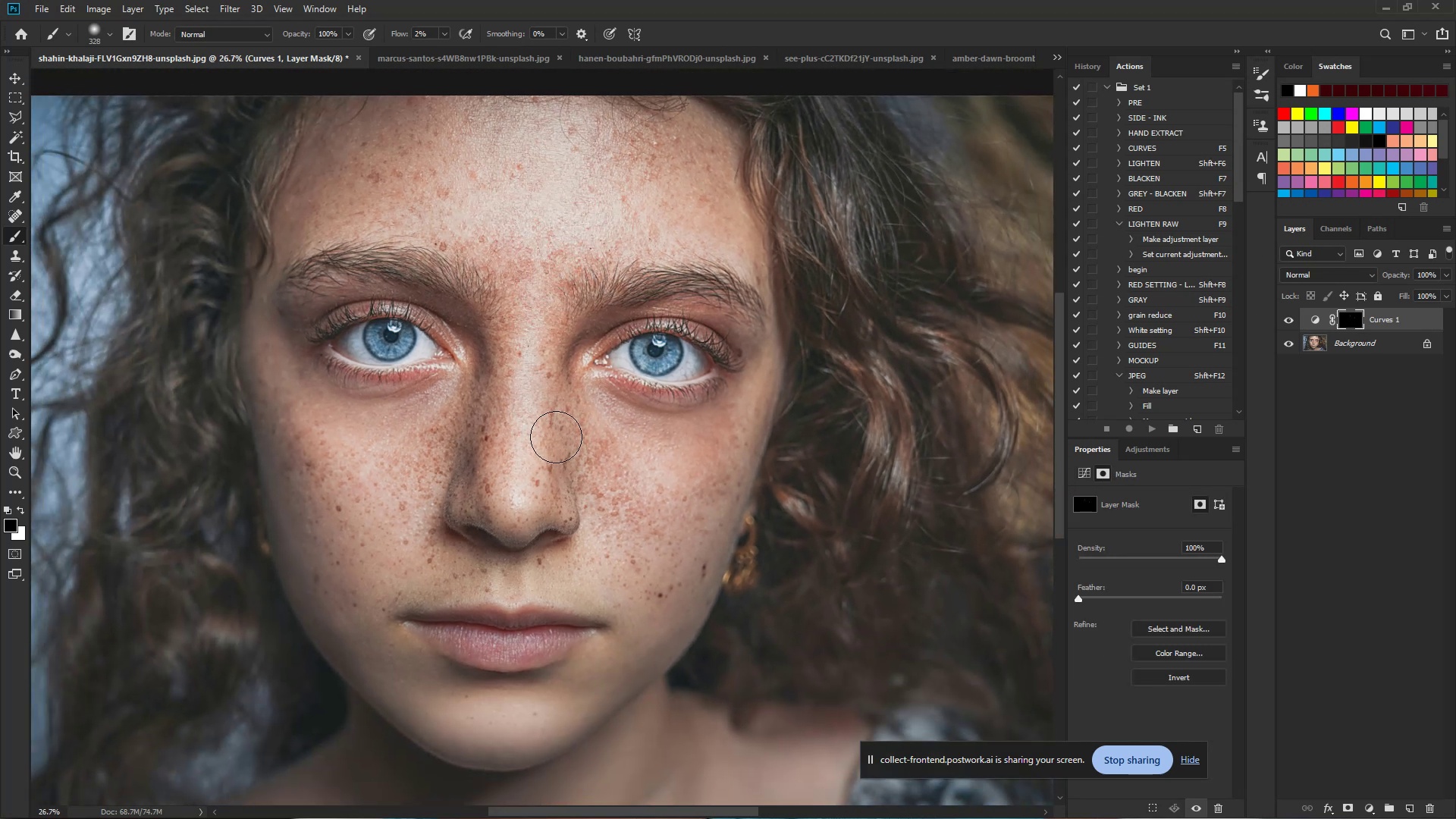 
double_click([555, 437])
 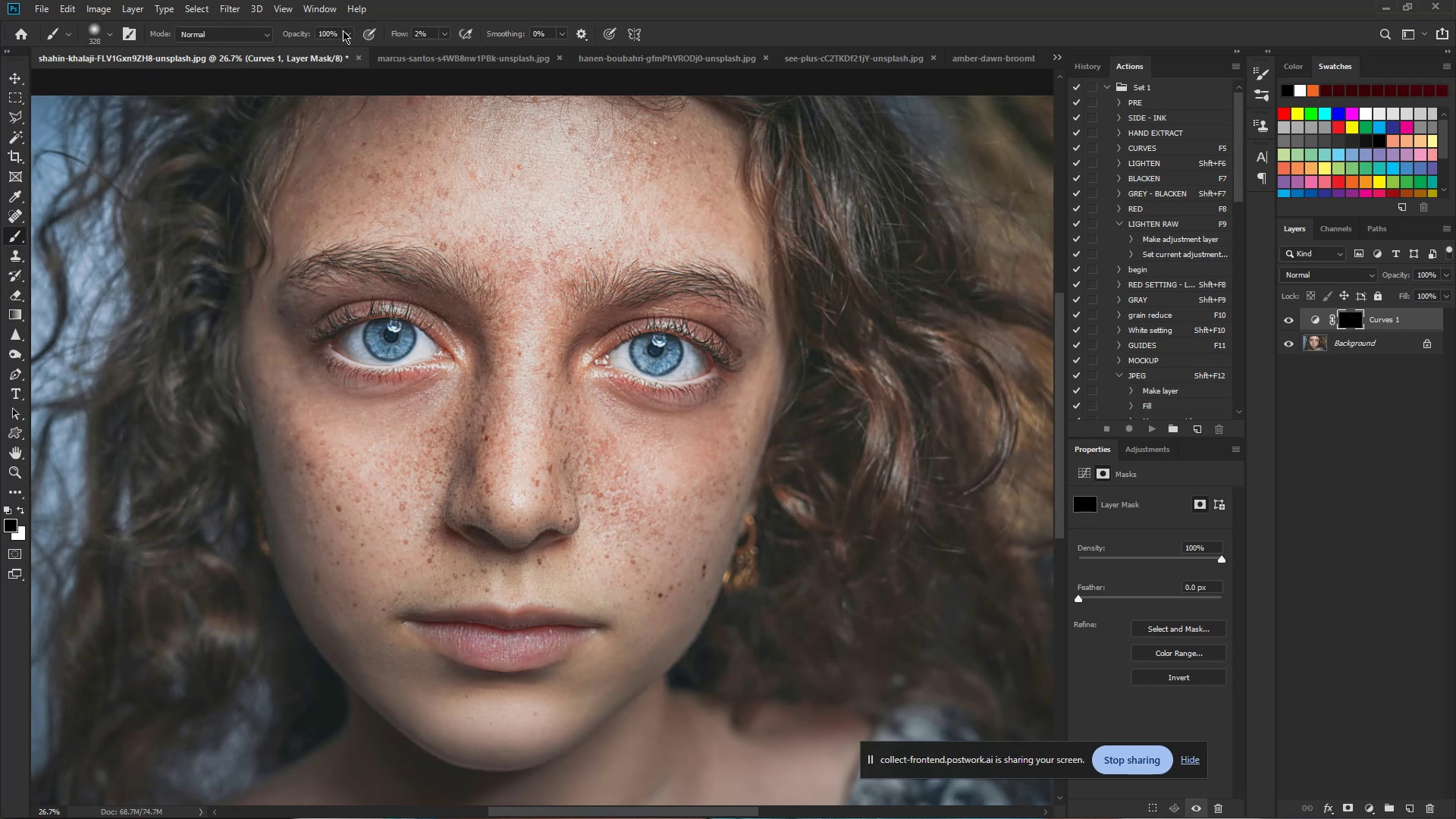 
hold_key(key=ControlLeft, duration=0.62)
 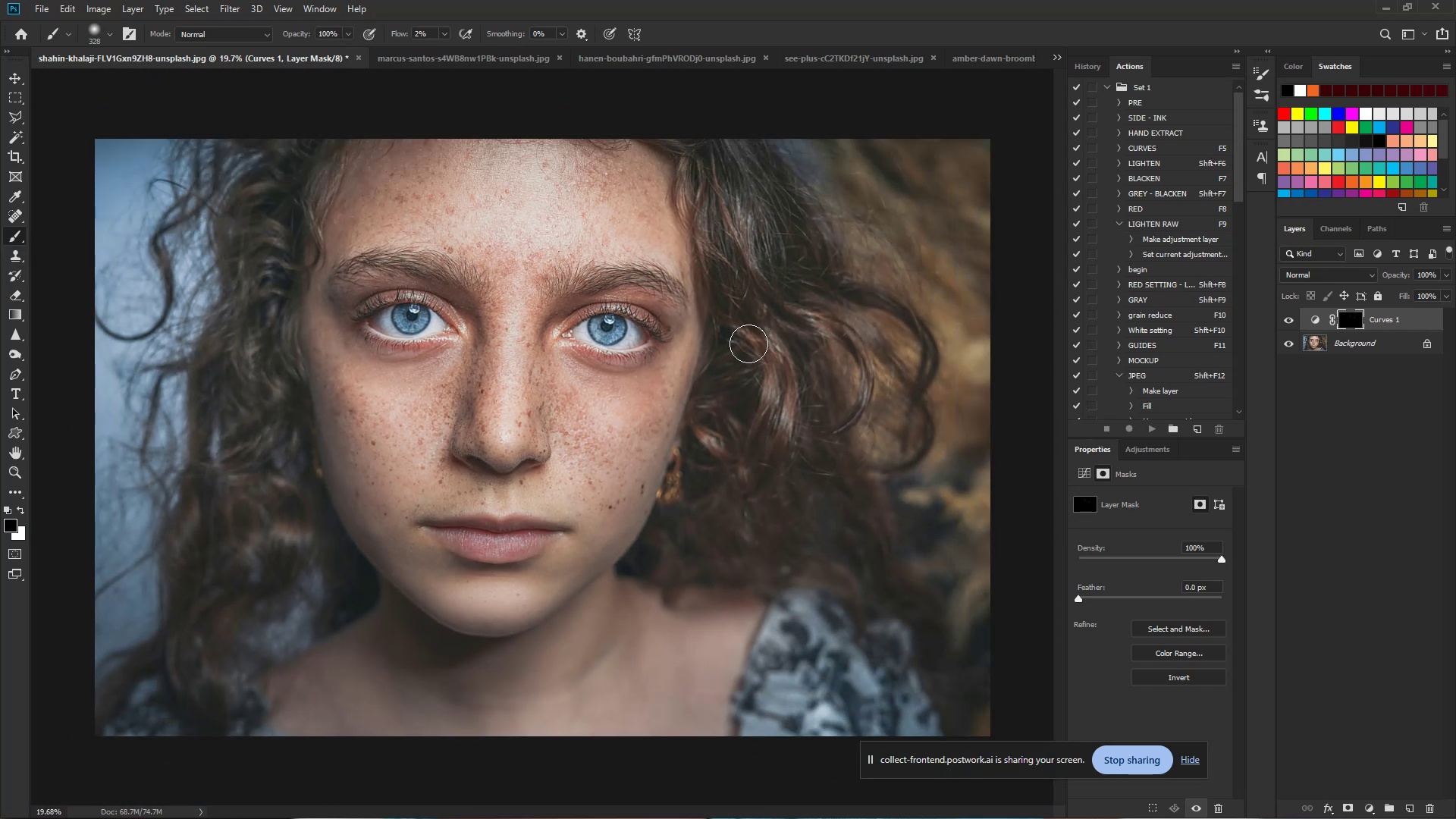 
hold_key(key=Space, duration=0.43)
 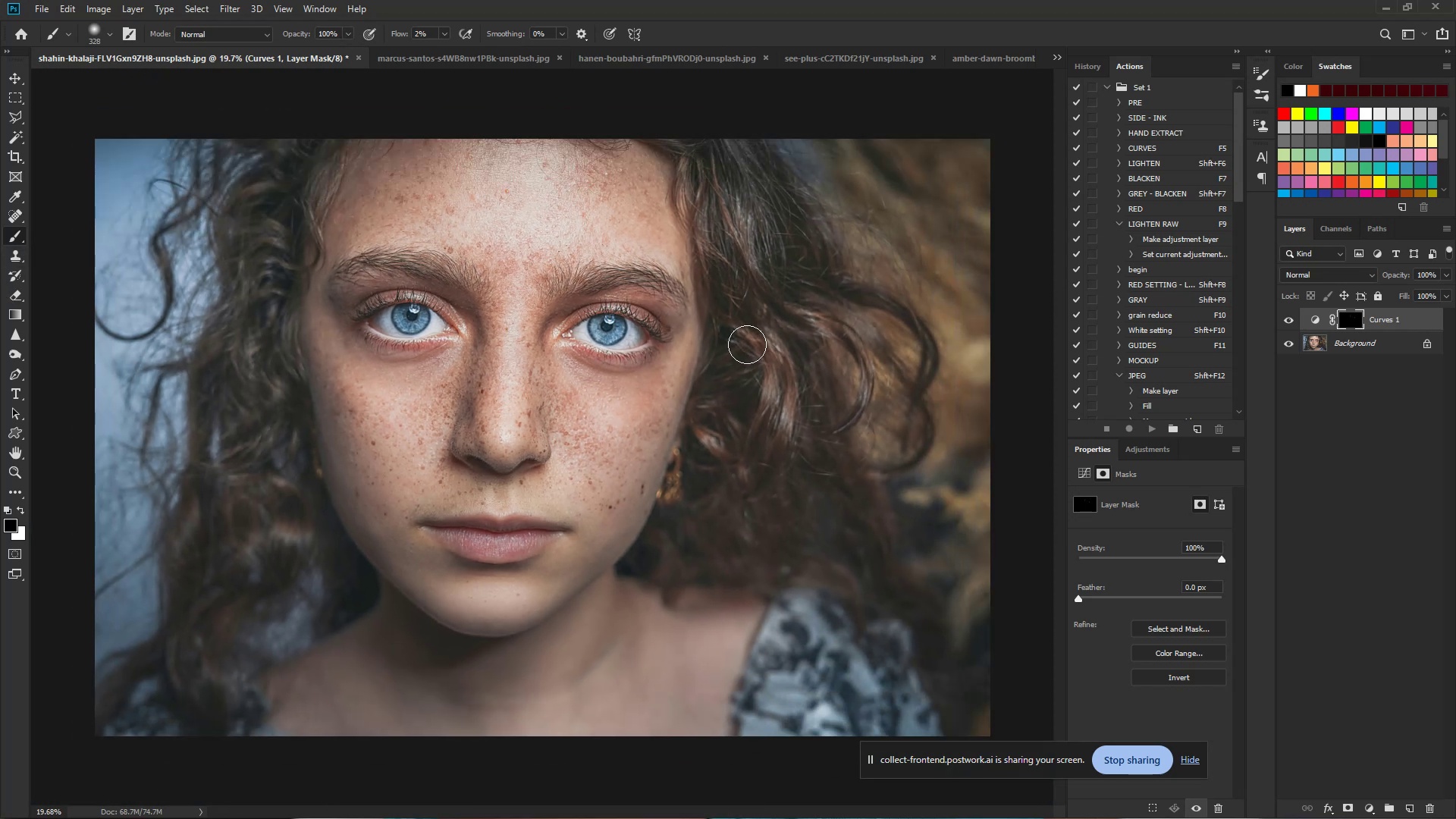 
left_click_drag(start_coordinate=[771, 354], to_coordinate=[745, 349])
 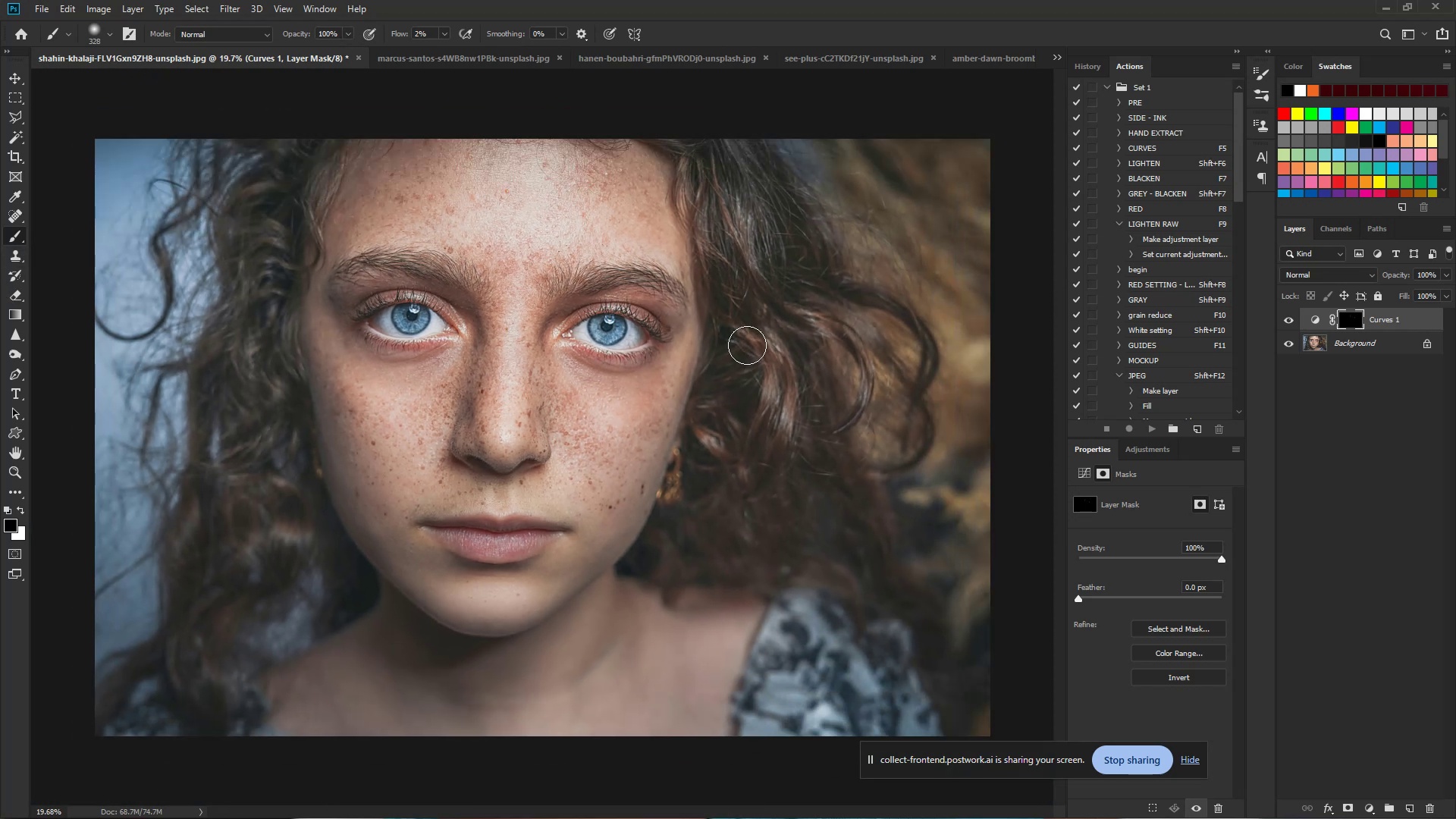 
key(Control+D)
 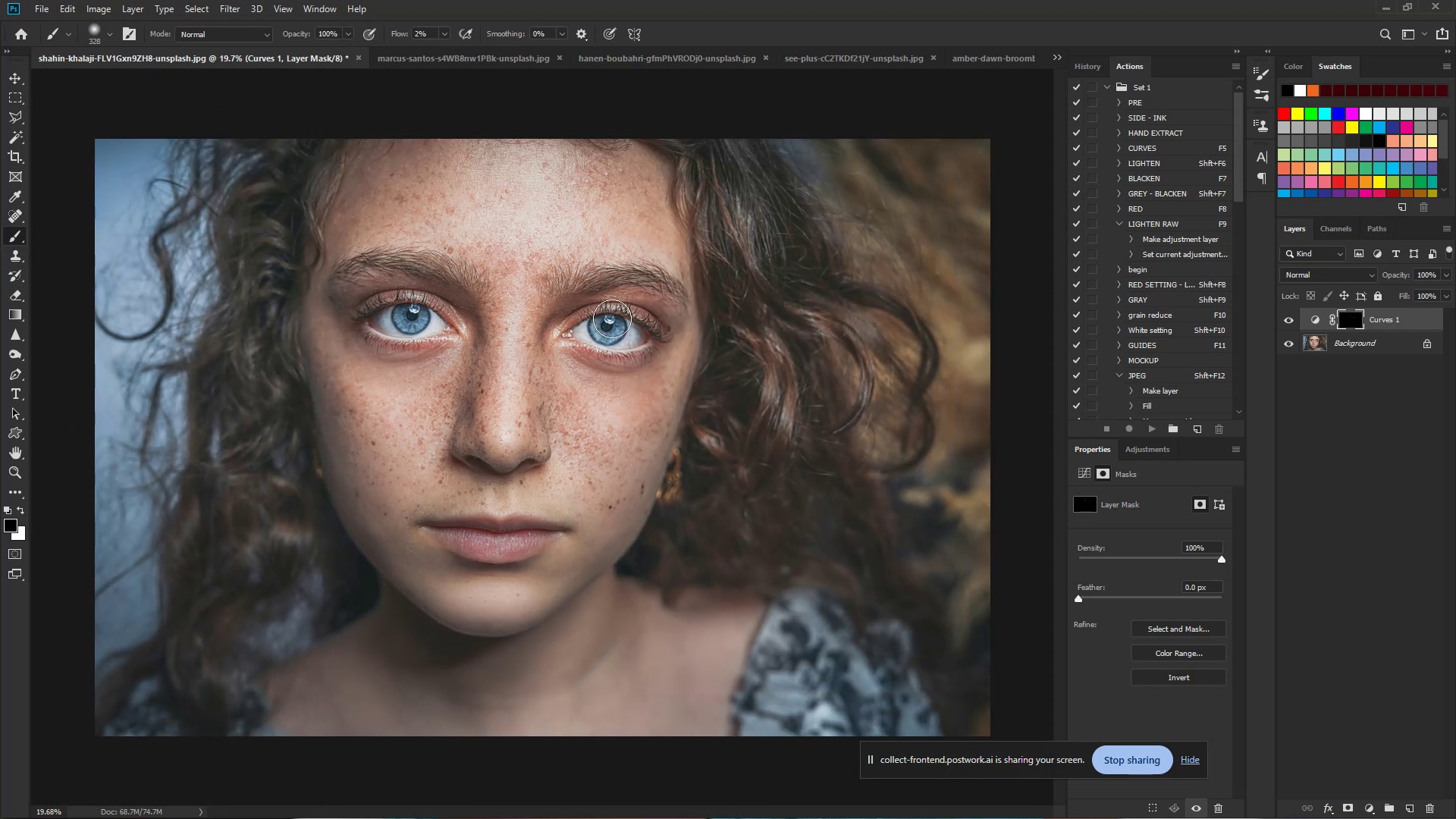 
double_click([610, 327])
 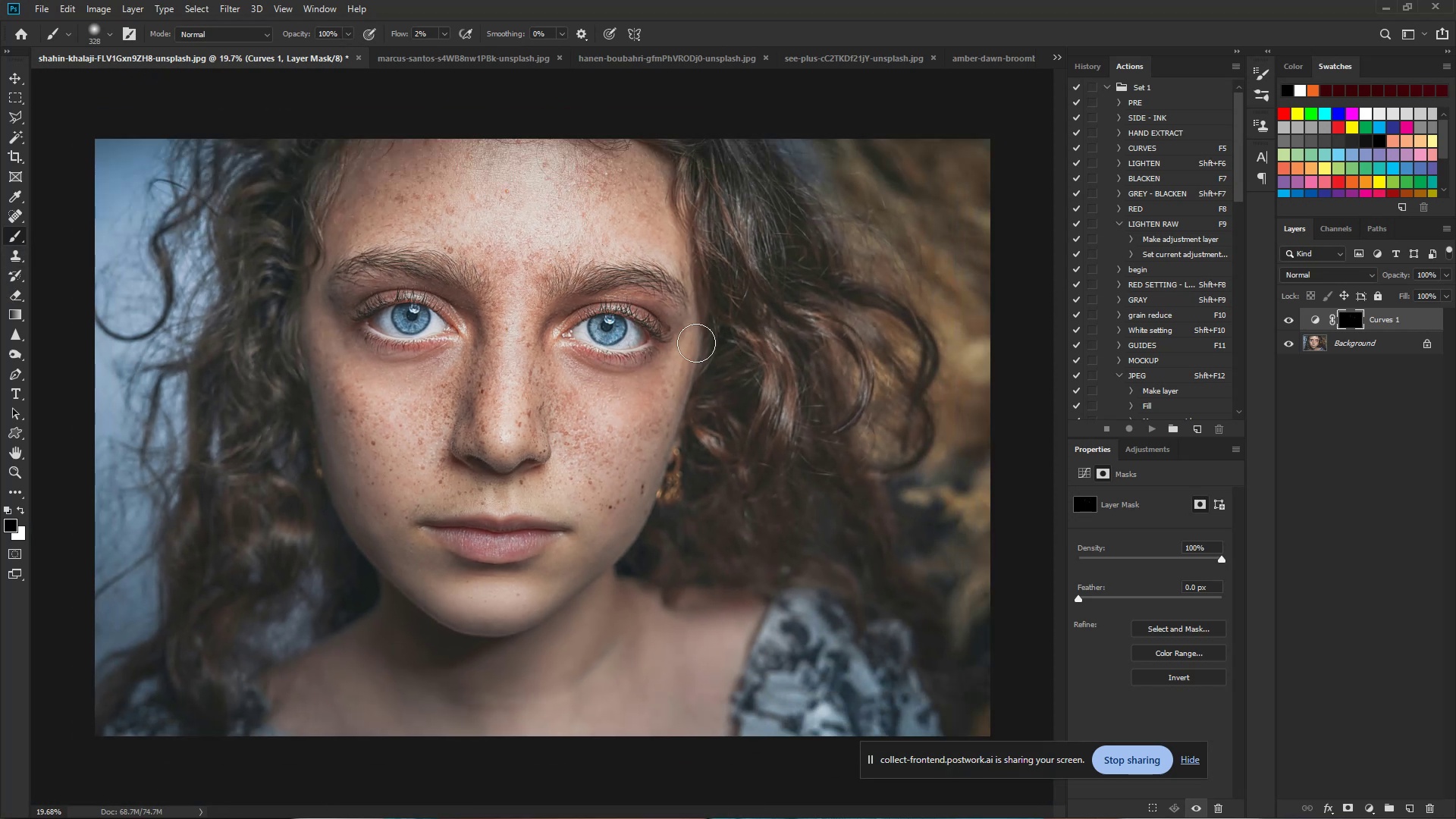 
left_click_drag(start_coordinate=[742, 353], to_coordinate=[764, 324])
 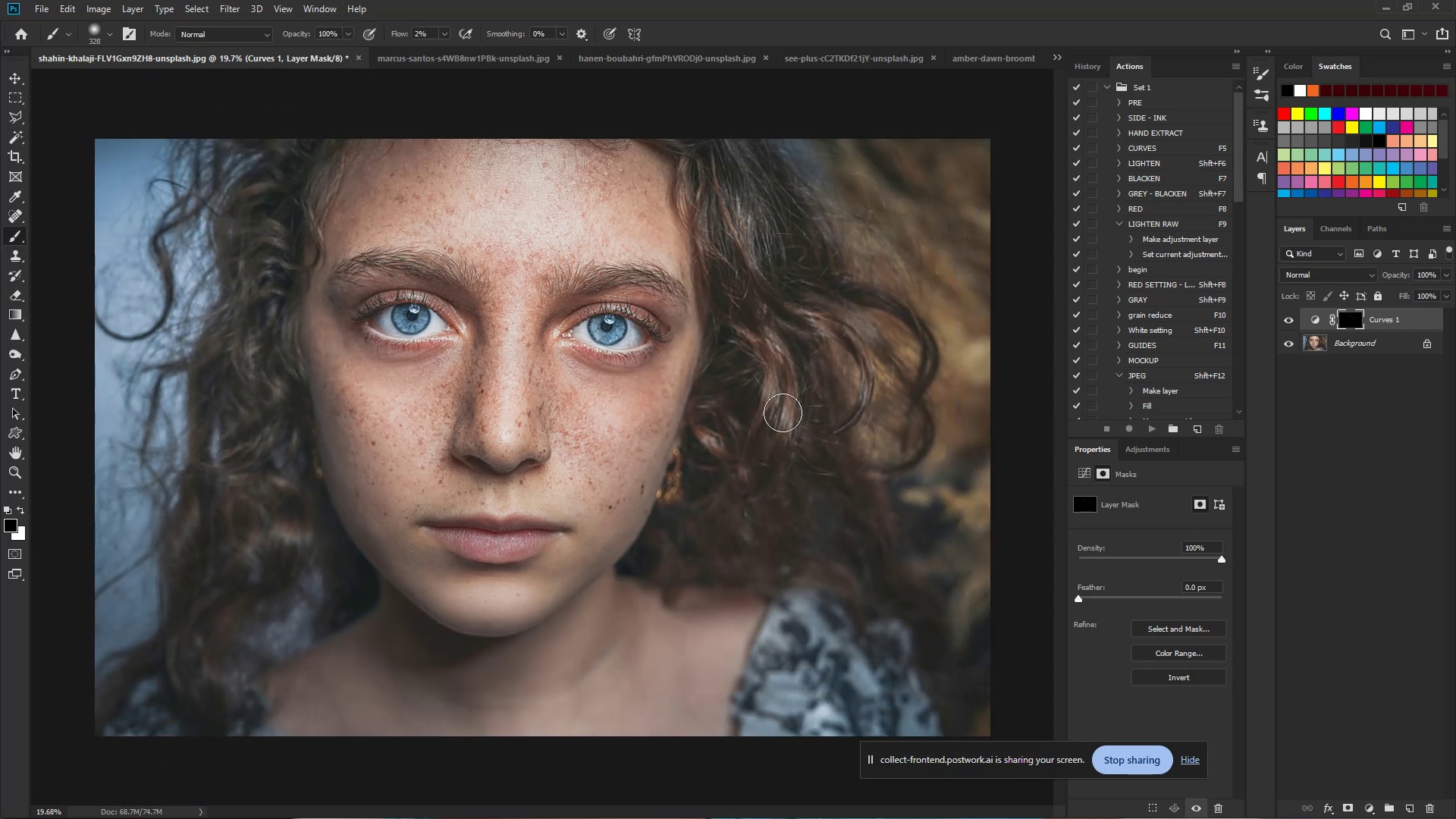 
left_click_drag(start_coordinate=[778, 429], to_coordinate=[792, 384])
 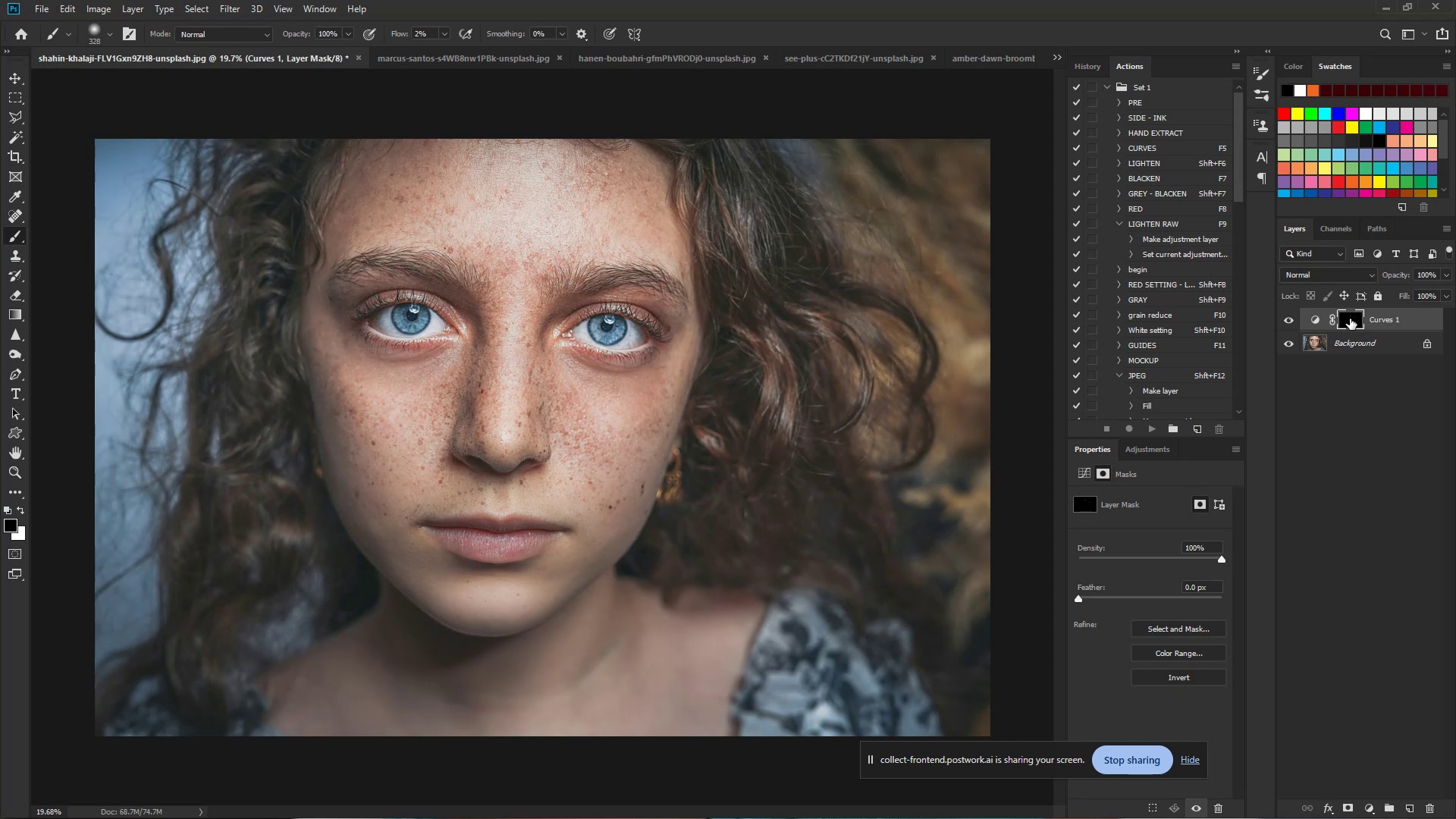 
left_click([1348, 320])
 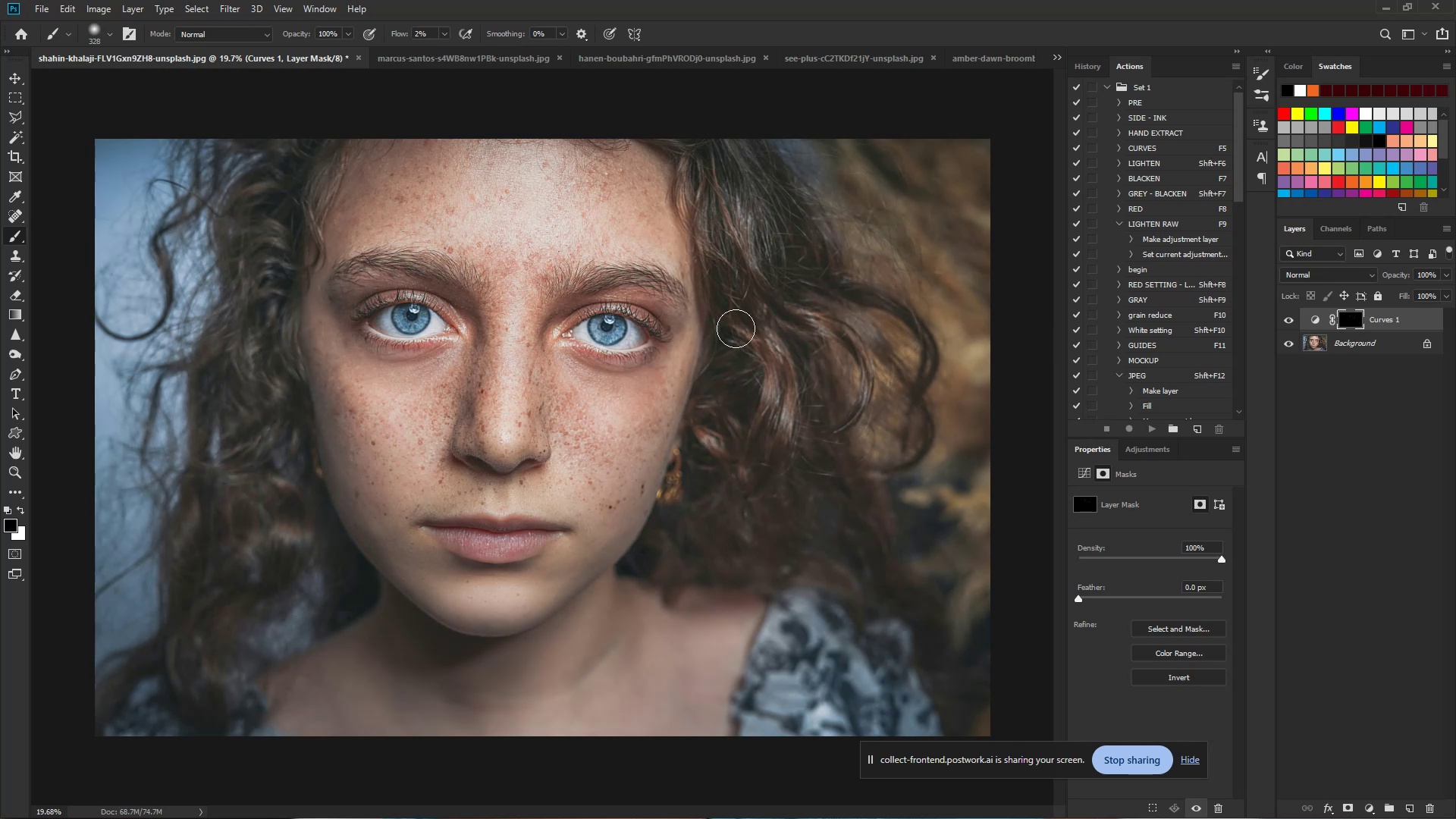 
left_click_drag(start_coordinate=[719, 283], to_coordinate=[750, 268])
 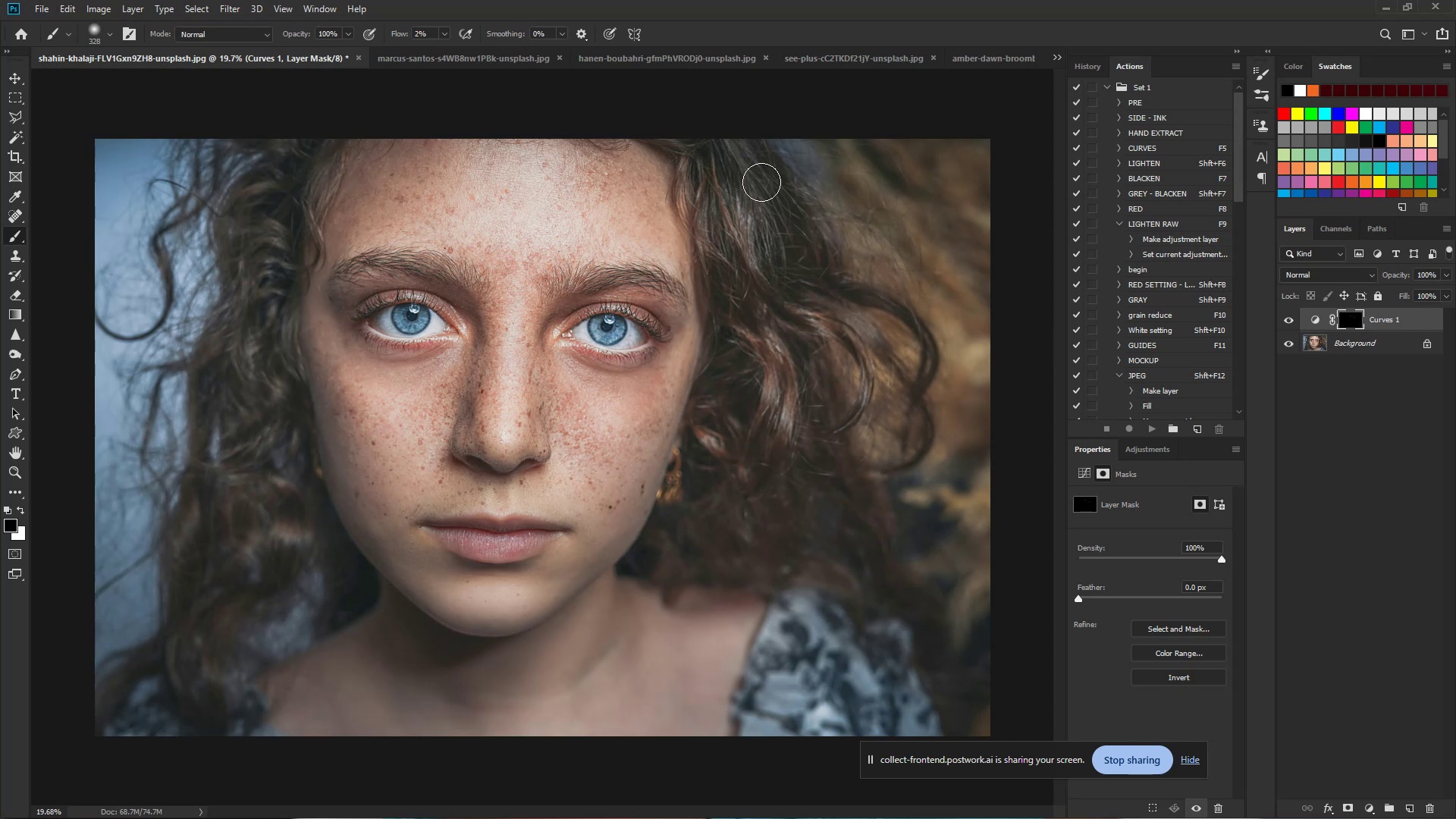 
left_click([761, 182])
 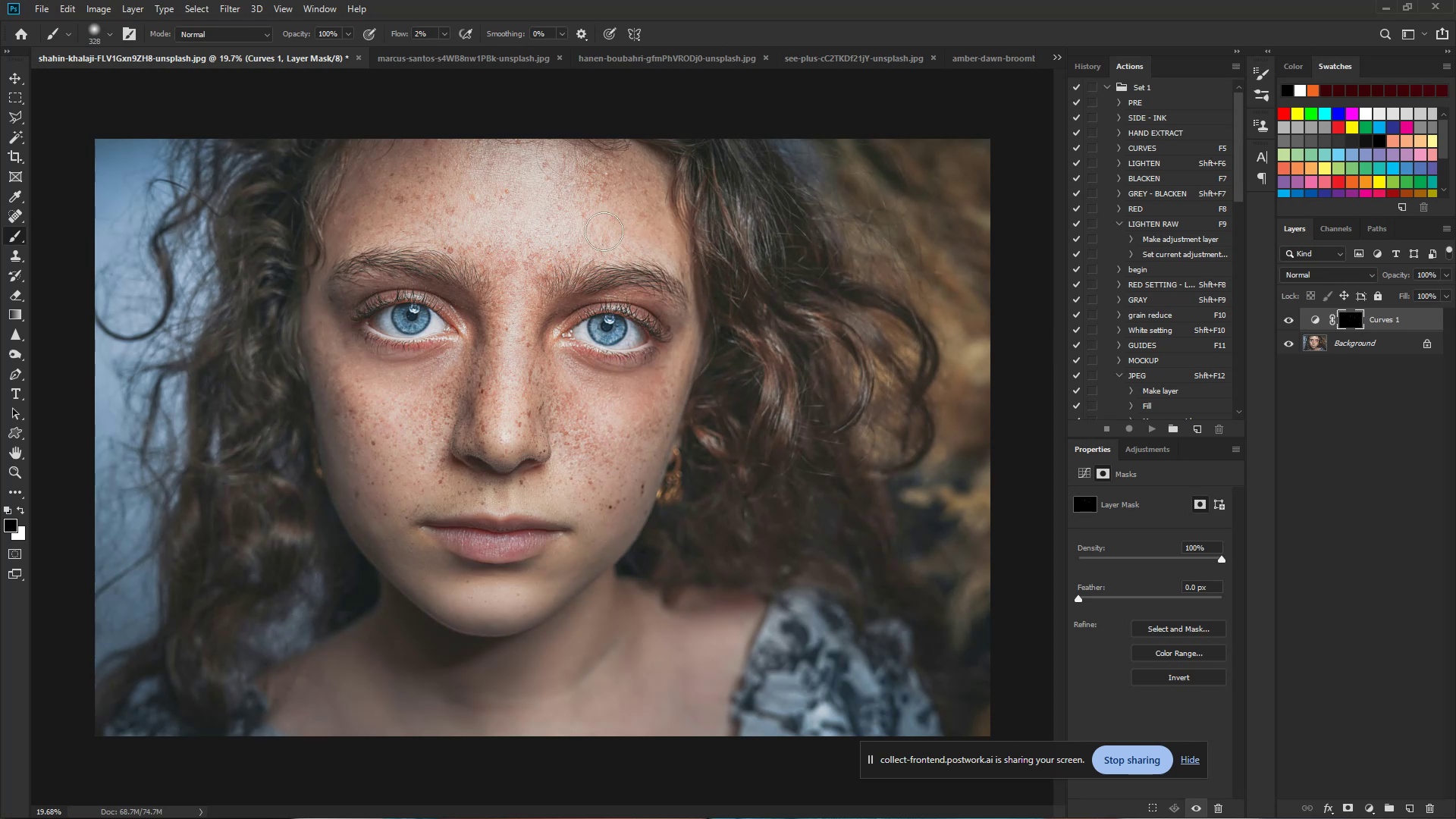 
left_click_drag(start_coordinate=[532, 235], to_coordinate=[501, 265])
 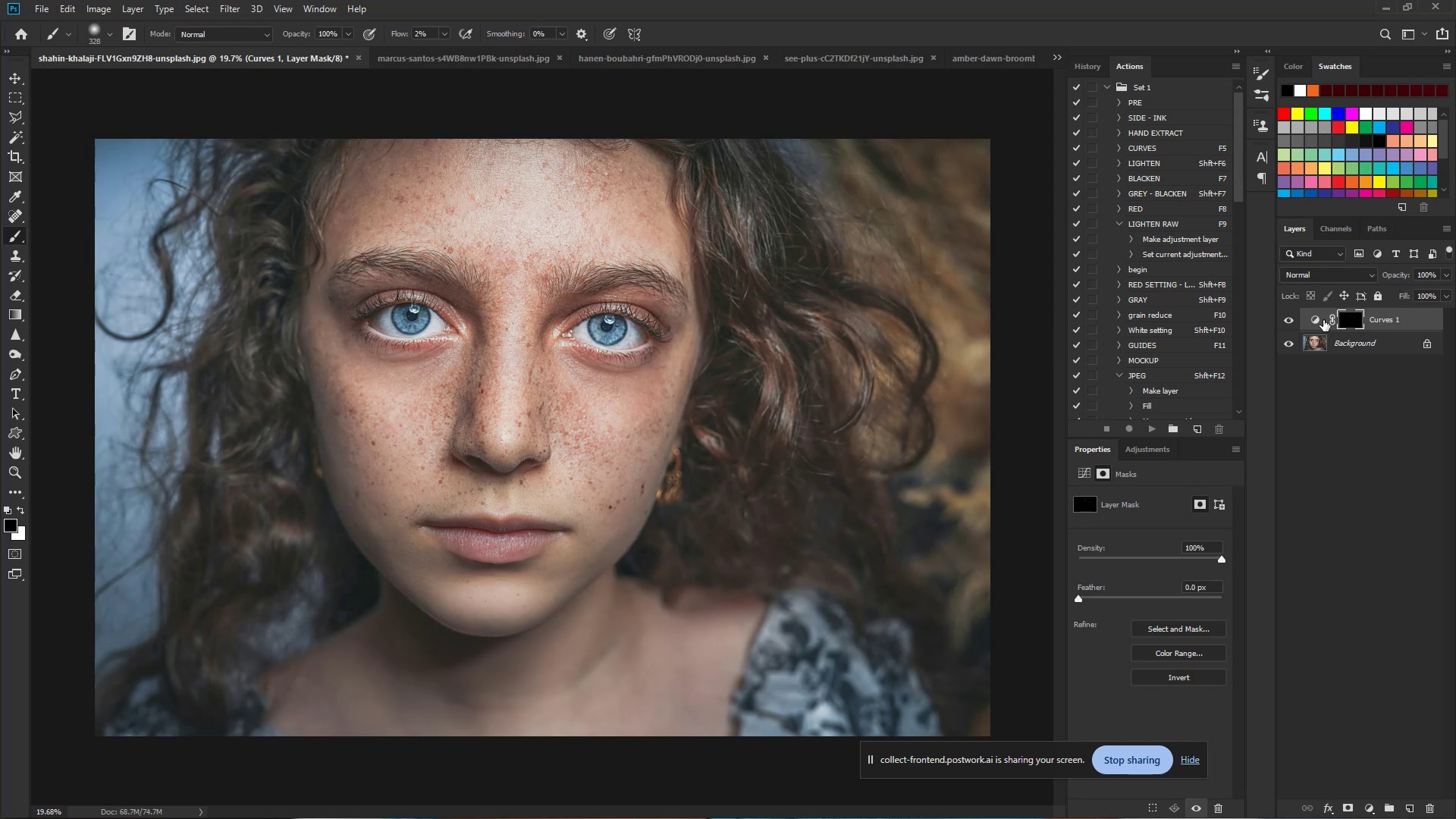 
left_click([1316, 320])
 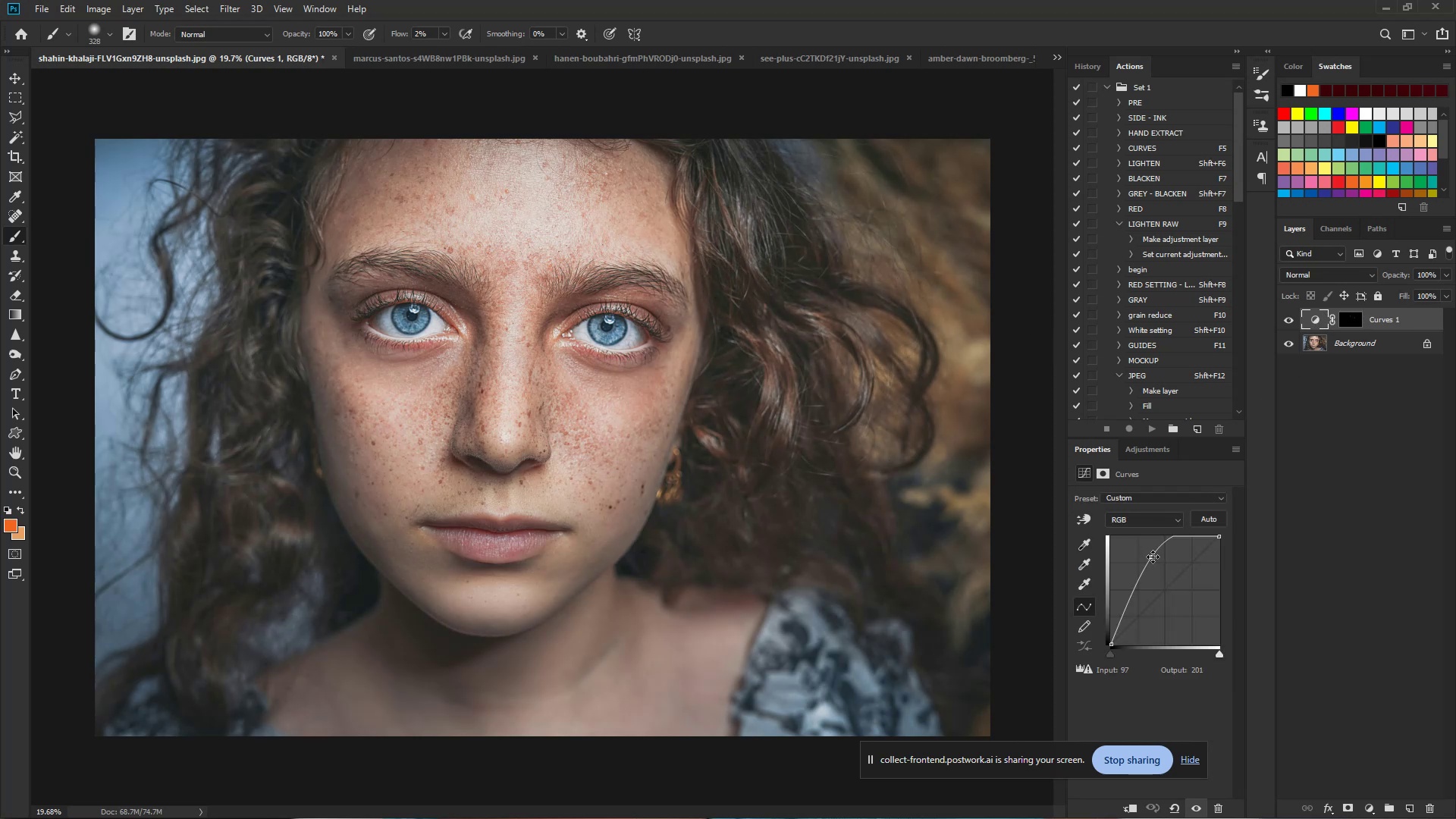 
left_click_drag(start_coordinate=[1153, 555], to_coordinate=[1119, 559])
 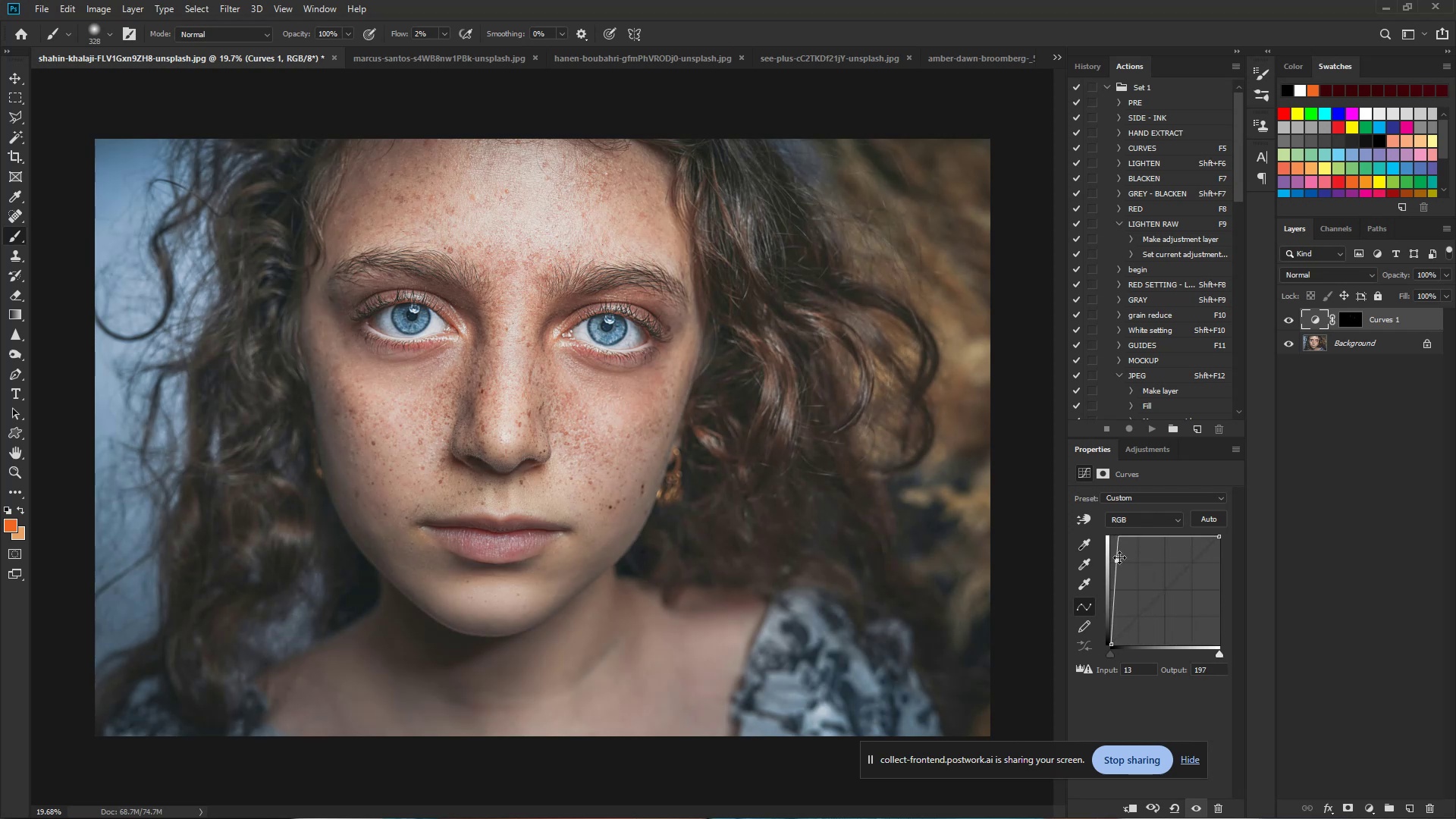 
left_click_drag(start_coordinate=[1119, 557], to_coordinate=[1216, 628])
 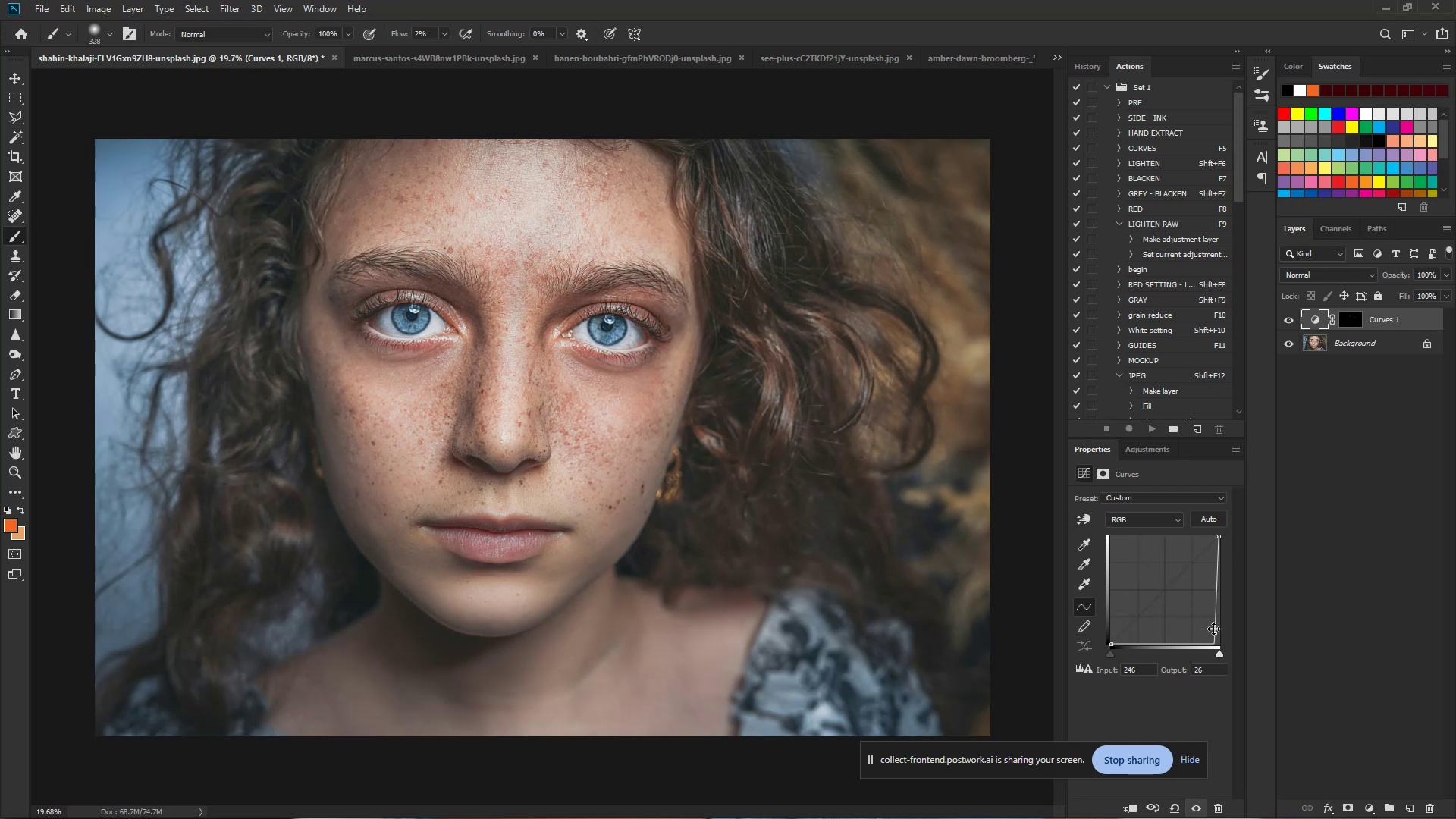 
left_click_drag(start_coordinate=[1216, 630], to_coordinate=[1148, 554])
 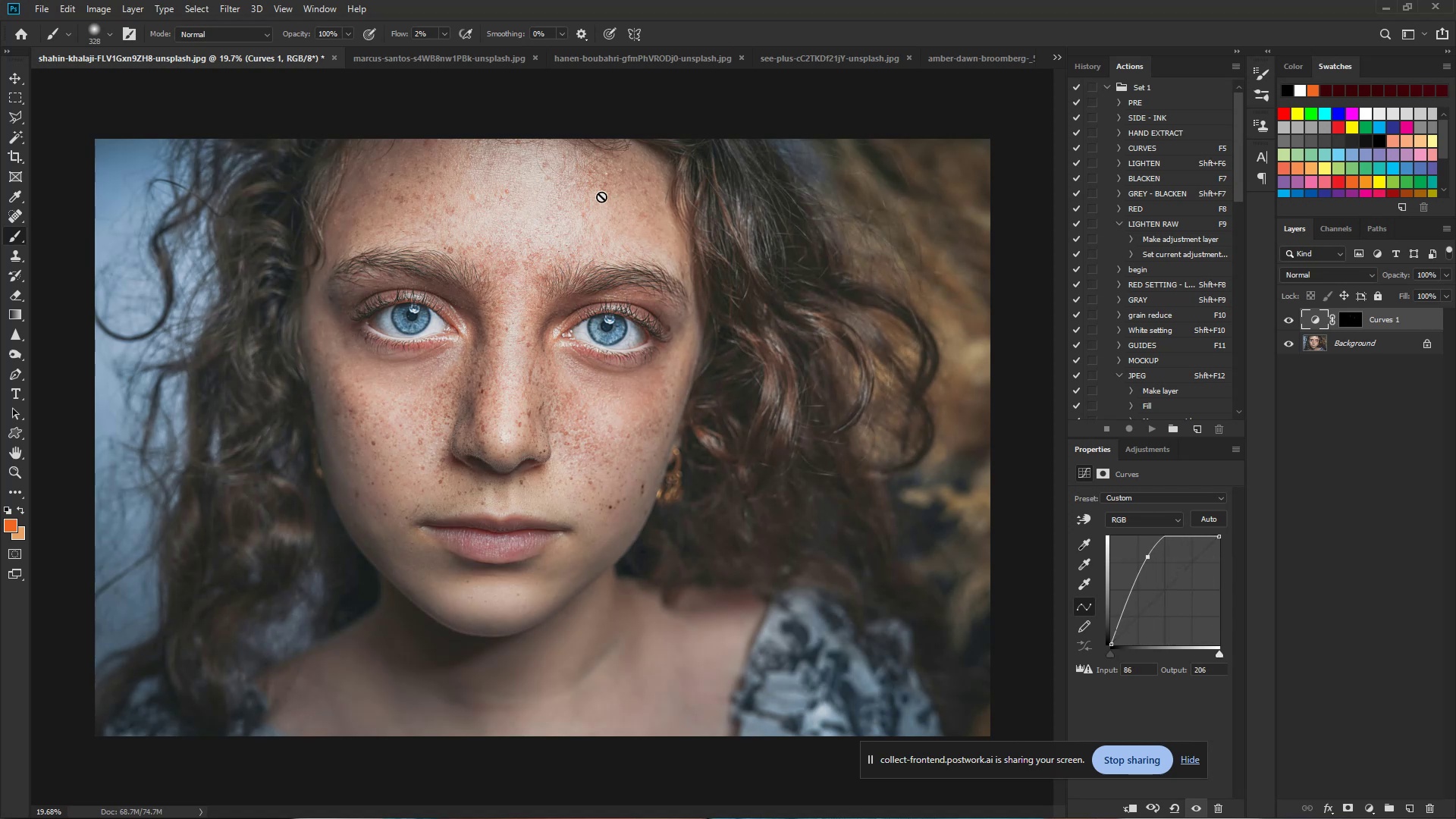 
hold_key(key=ControlLeft, duration=0.73)
 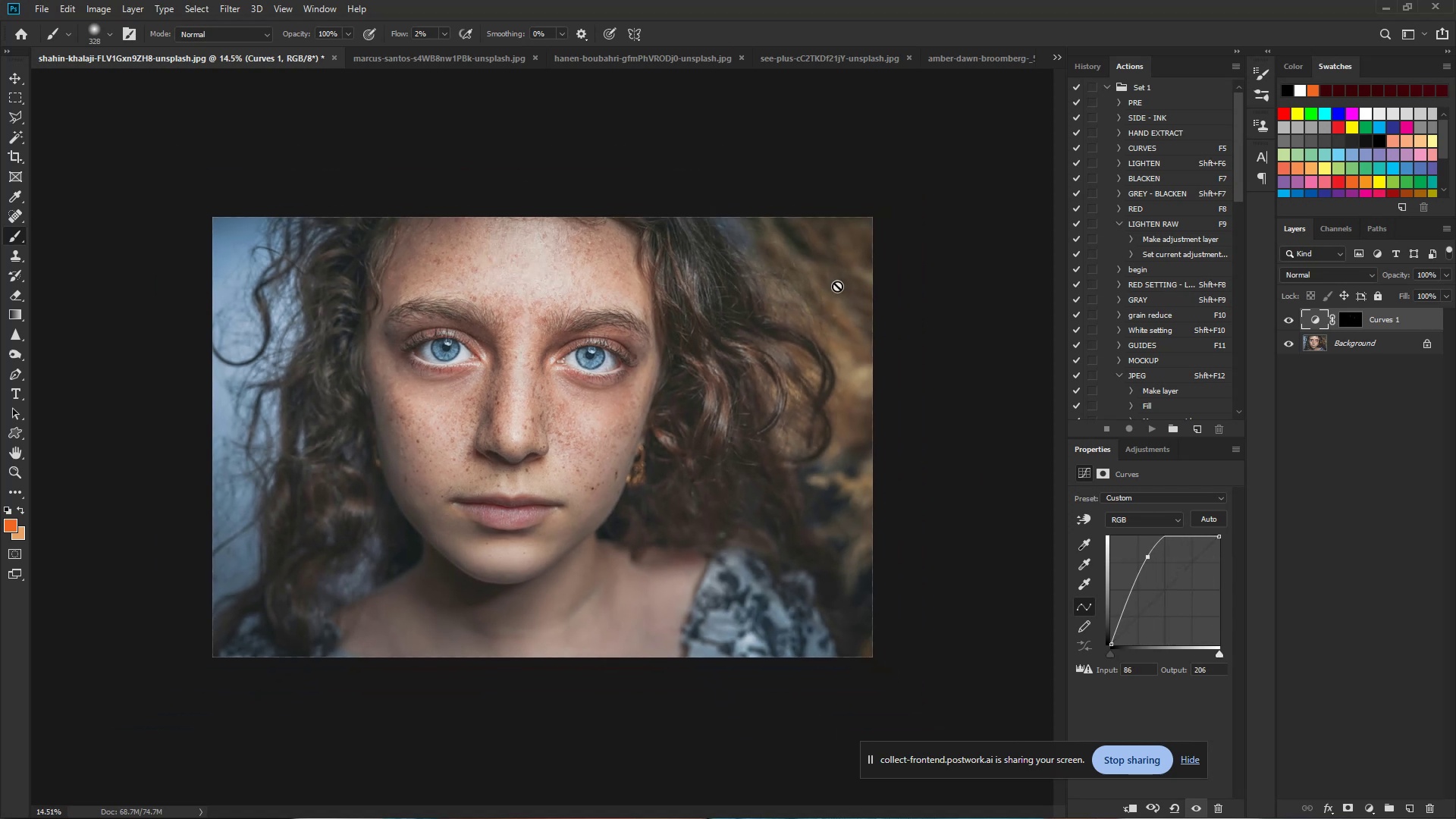 
hold_key(key=Space, duration=0.5)
 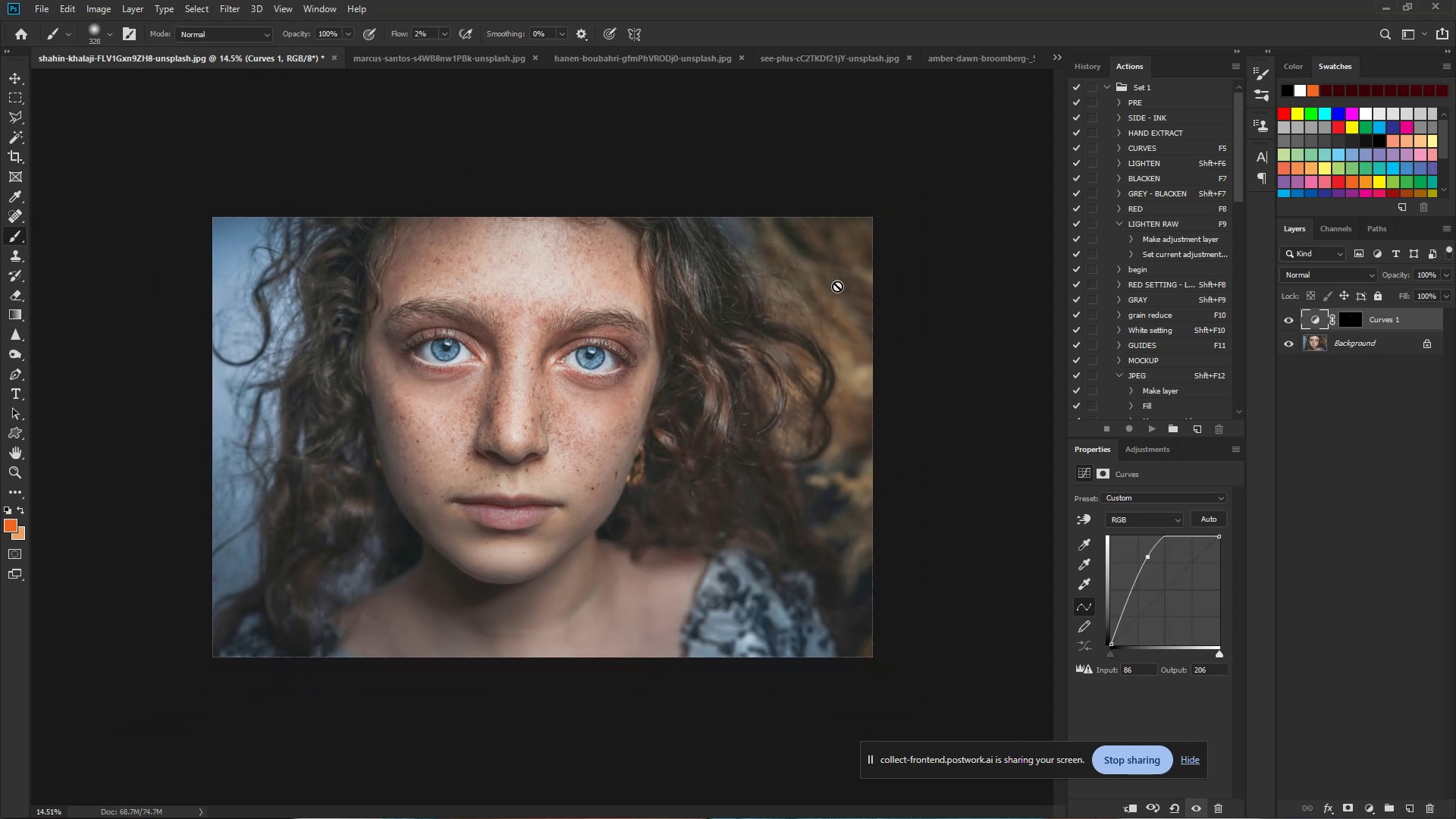 
left_click_drag(start_coordinate=[864, 291], to_coordinate=[837, 287])
 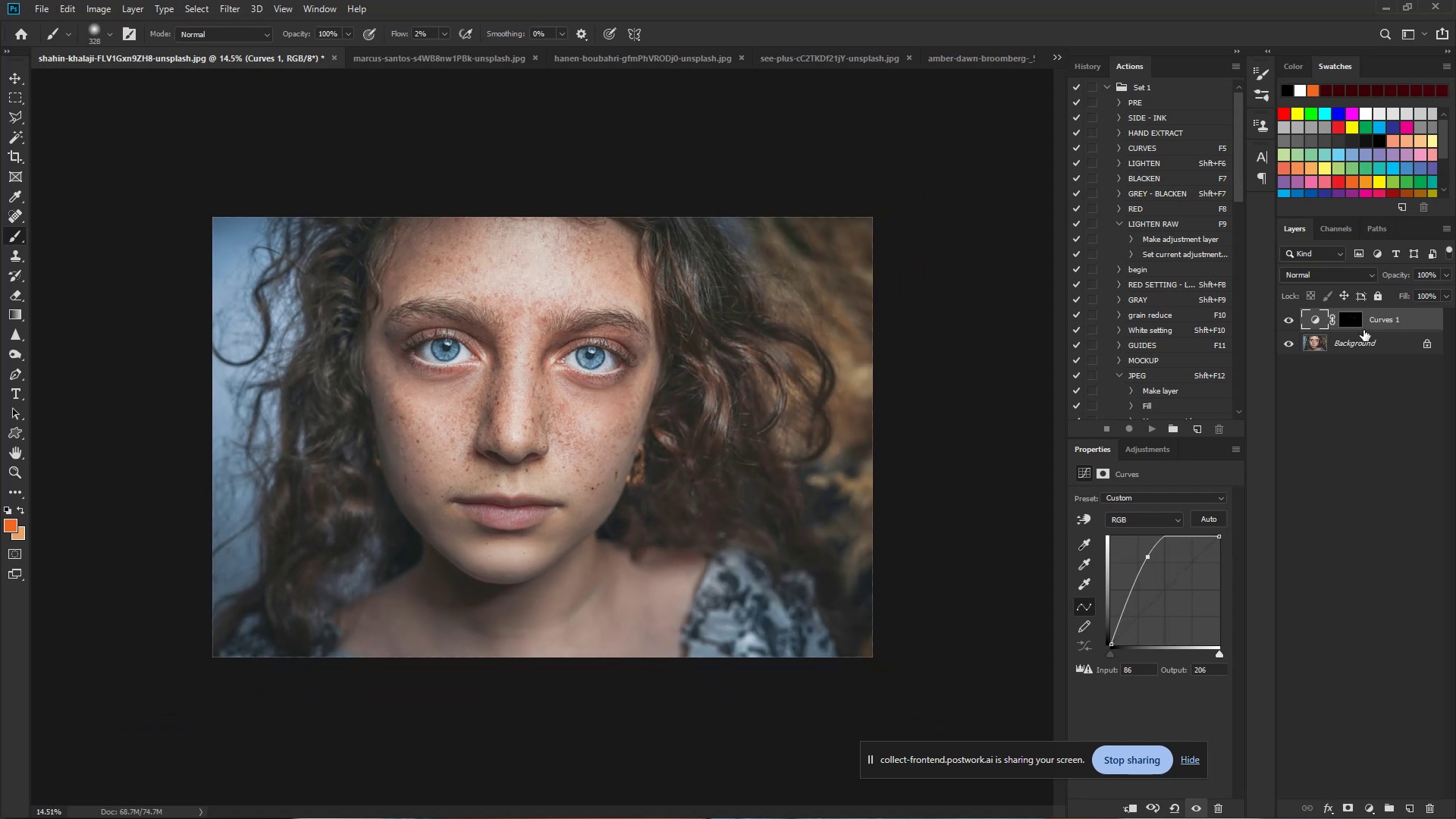 
left_click([1354, 317])
 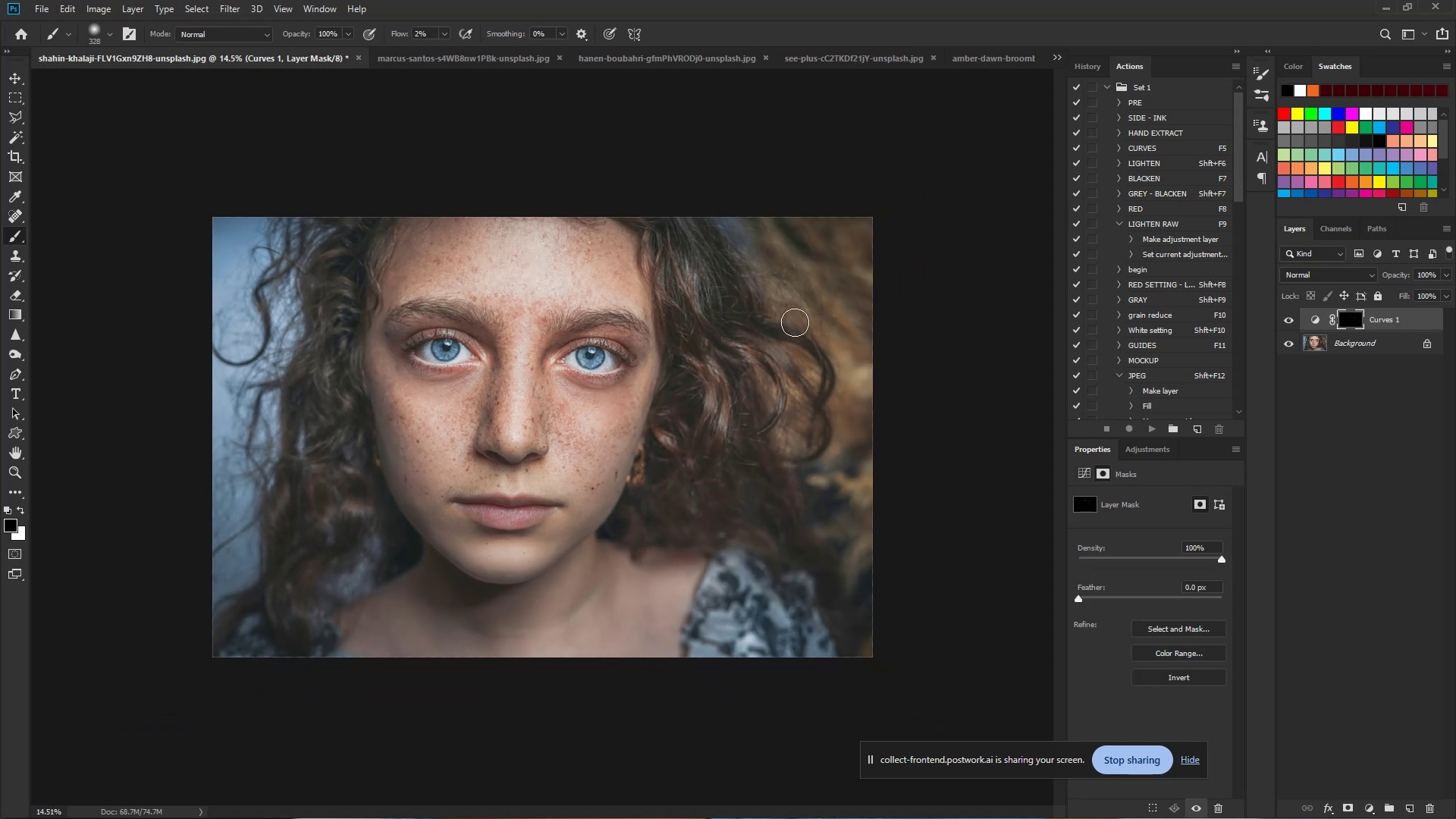 
hold_key(key=ControlLeft, duration=0.75)
 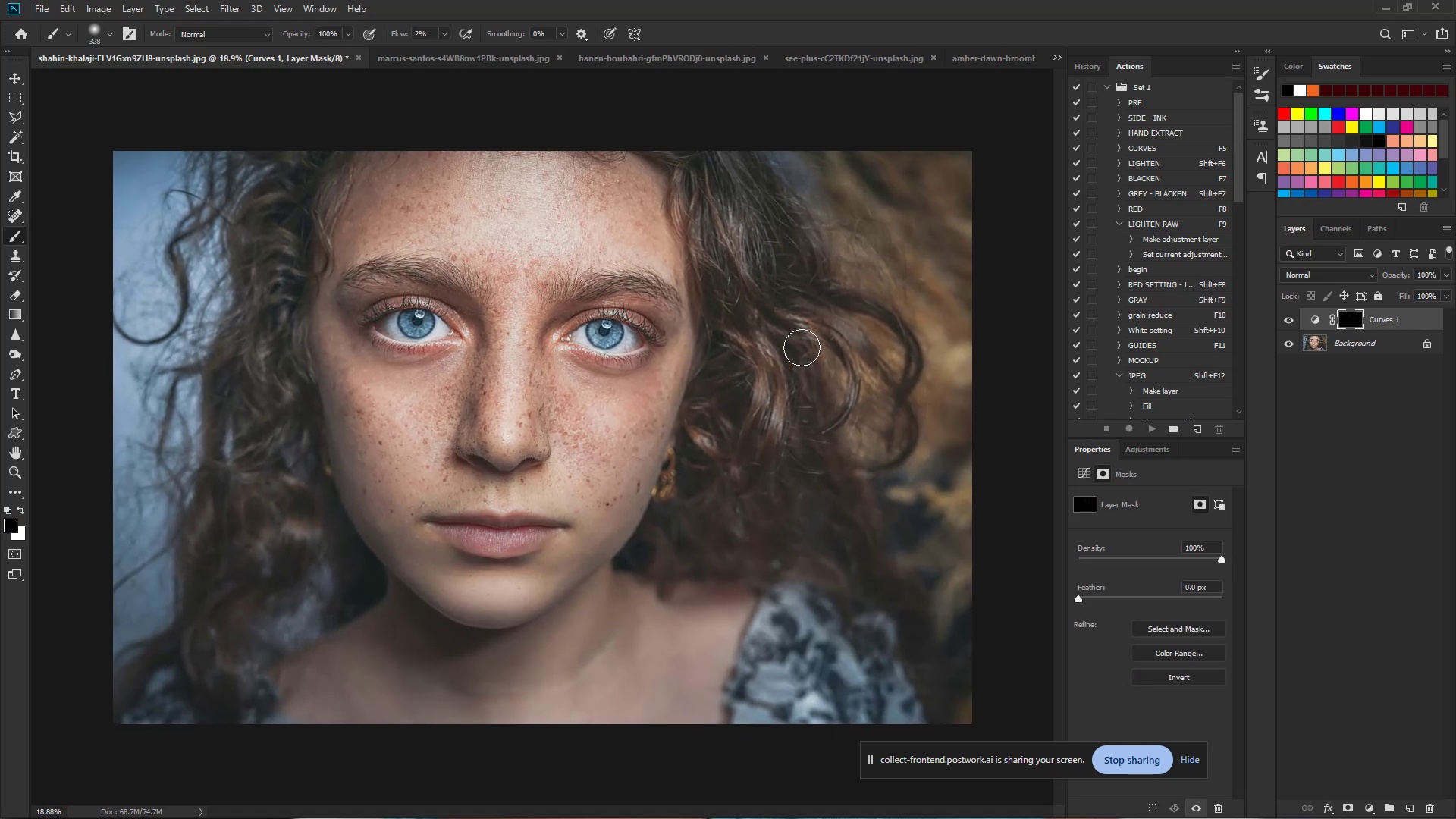 
hold_key(key=Space, duration=0.66)
 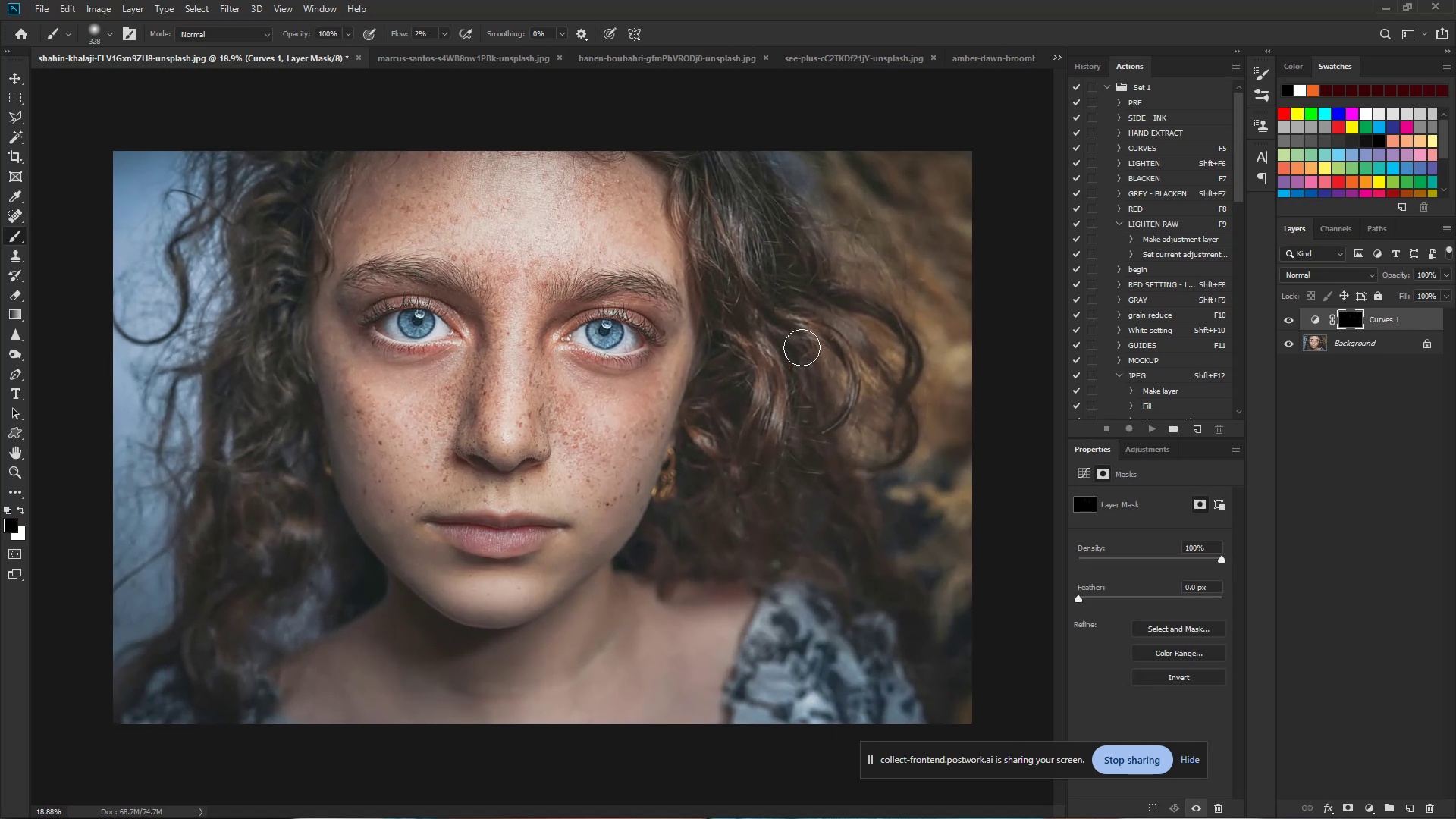 
left_click_drag(start_coordinate=[583, 299], to_coordinate=[607, 303])
 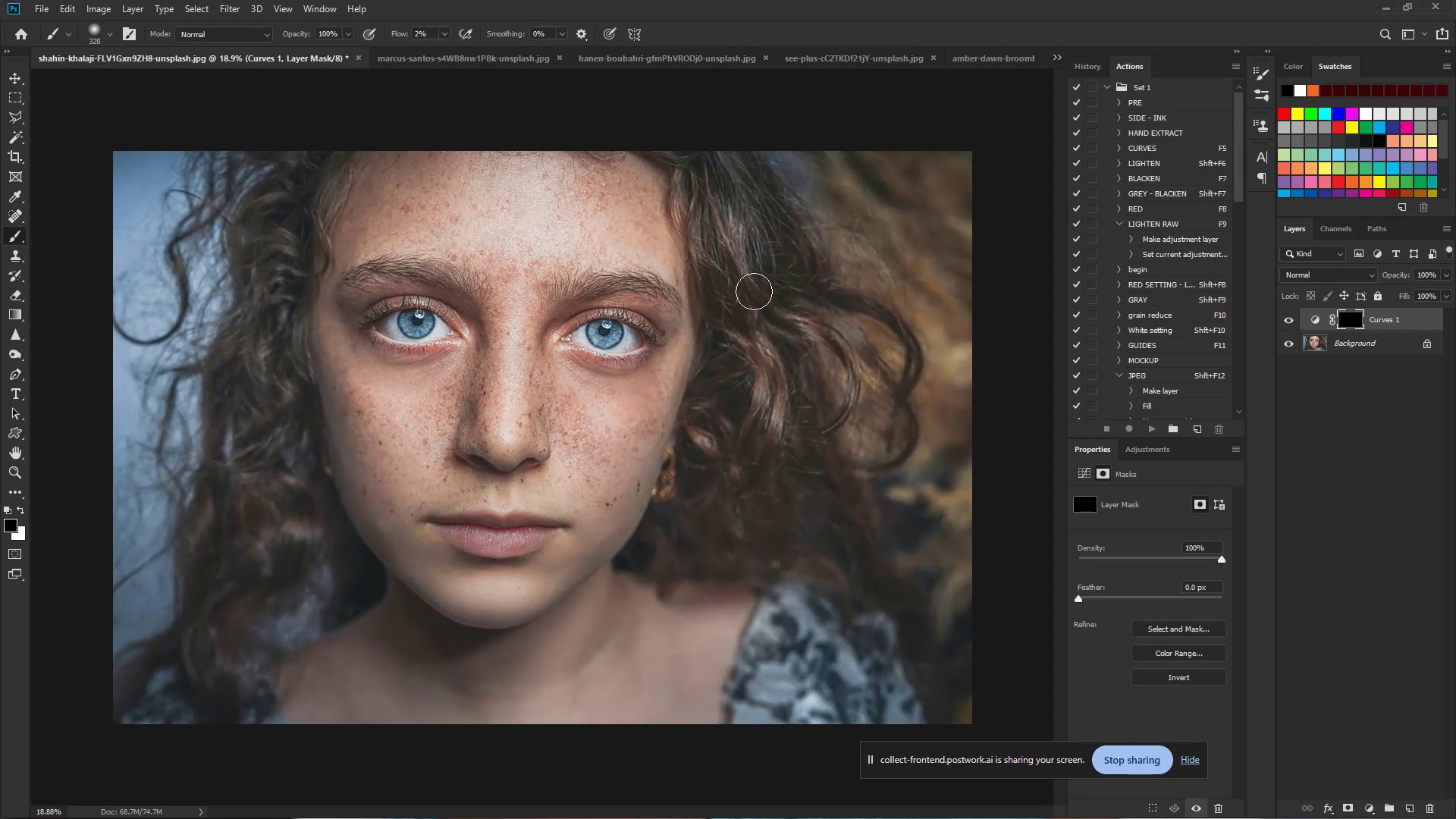 
key(X)
 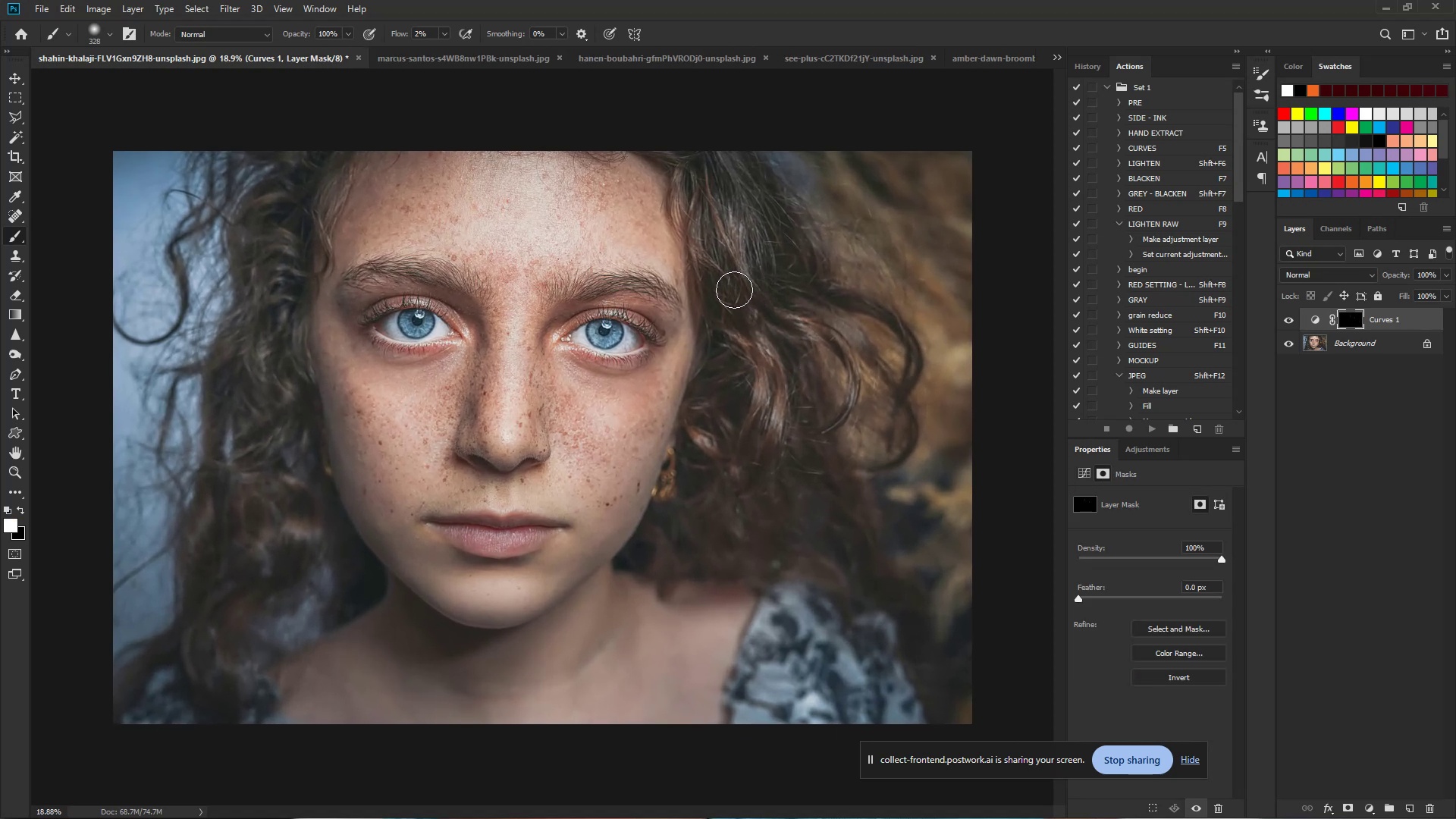 
hold_key(key=AltLeft, duration=0.53)
 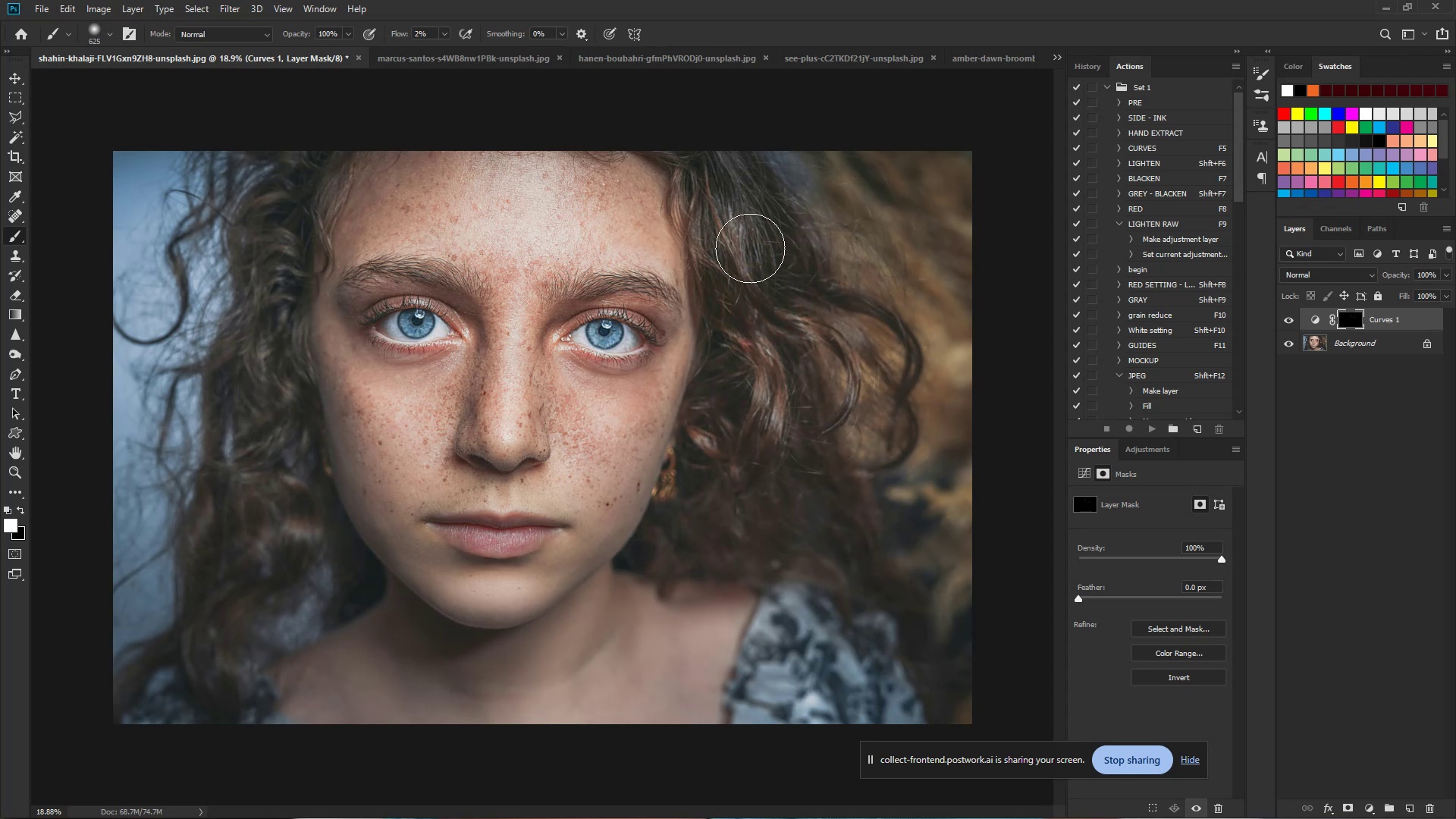 
left_click_drag(start_coordinate=[729, 218], to_coordinate=[749, 399])
 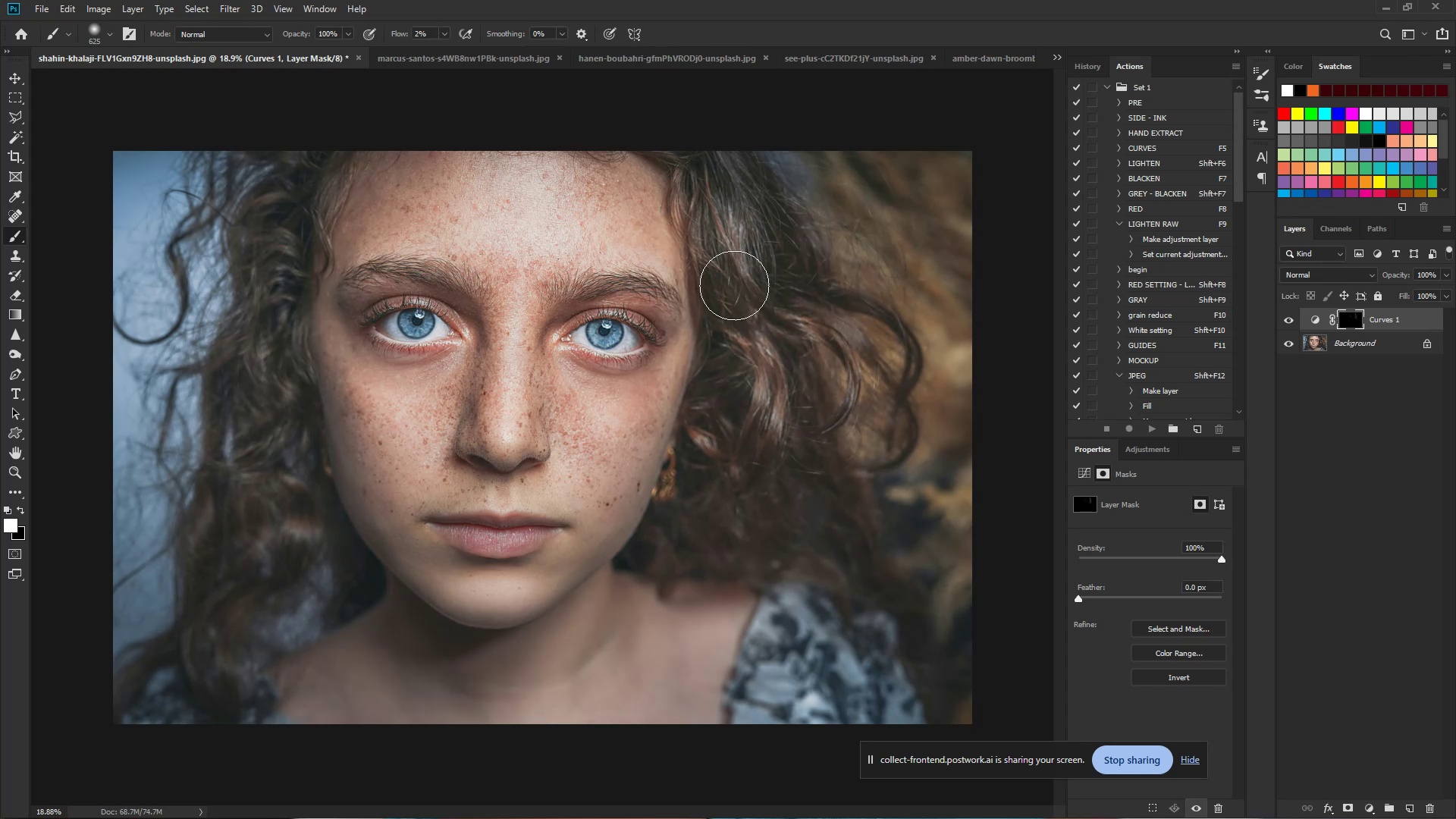 
left_click_drag(start_coordinate=[729, 244], to_coordinate=[648, 406])
 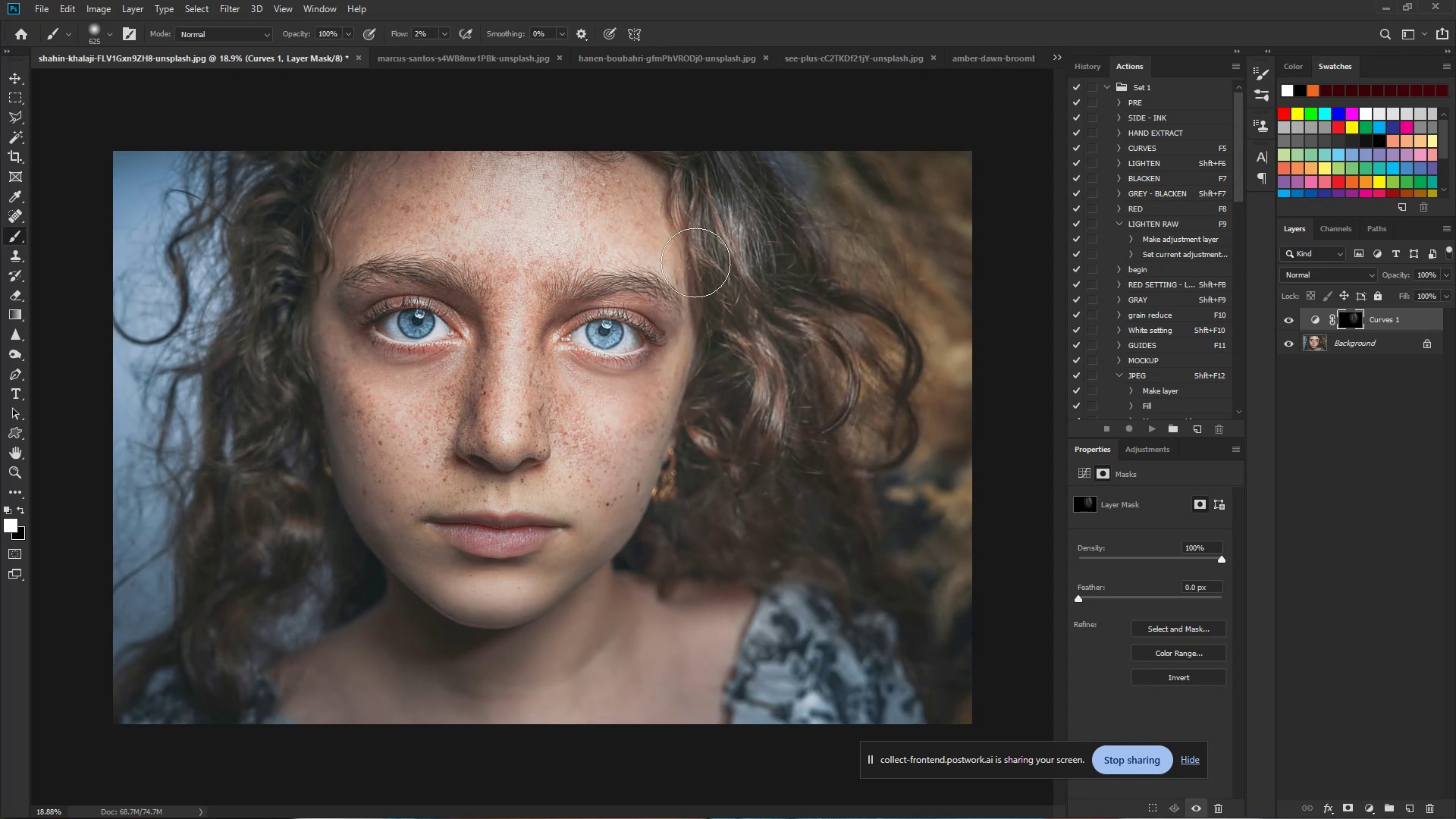 
left_click_drag(start_coordinate=[632, 190], to_coordinate=[400, 726])
 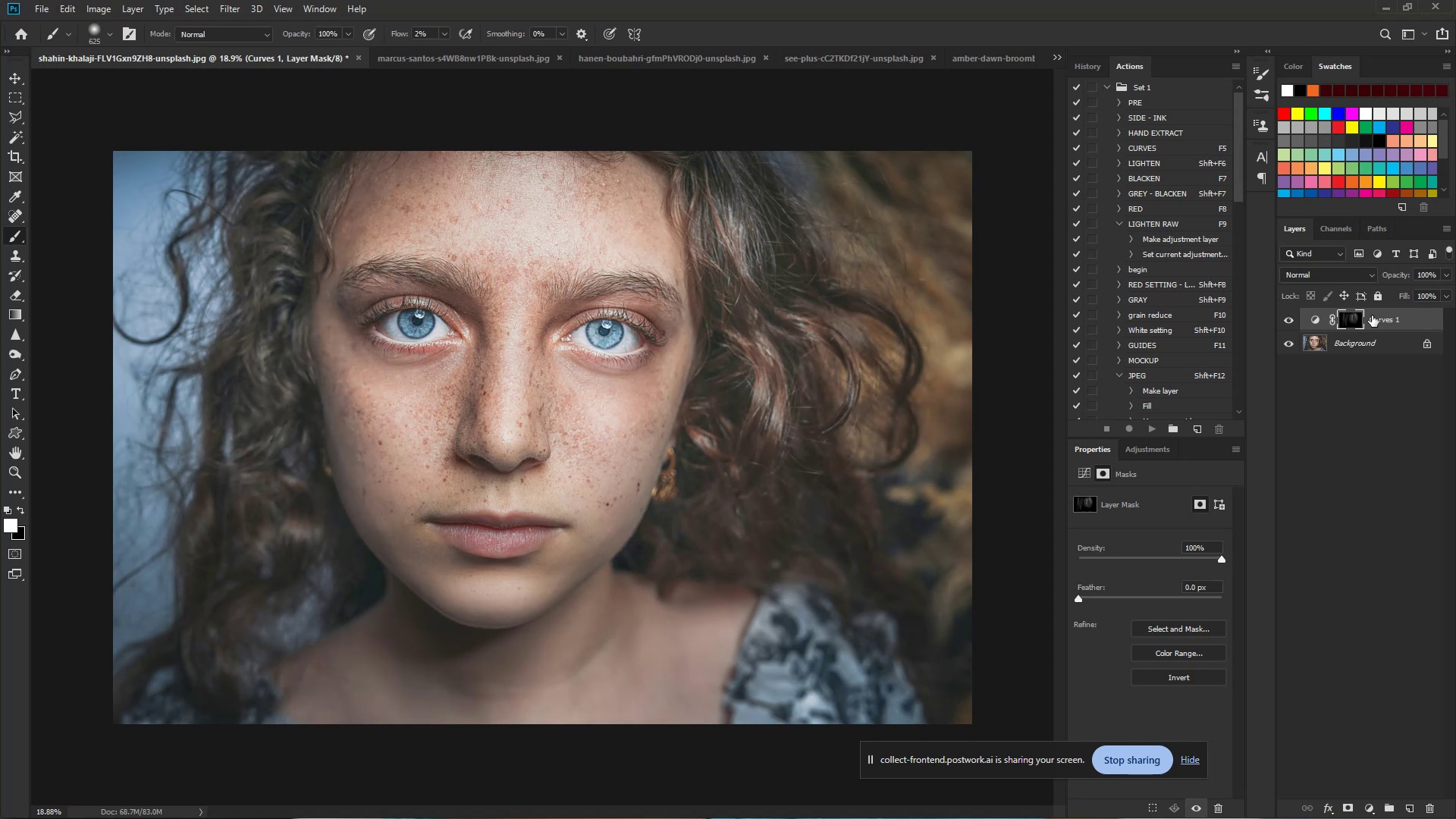 
mouse_move([1284, 323])
 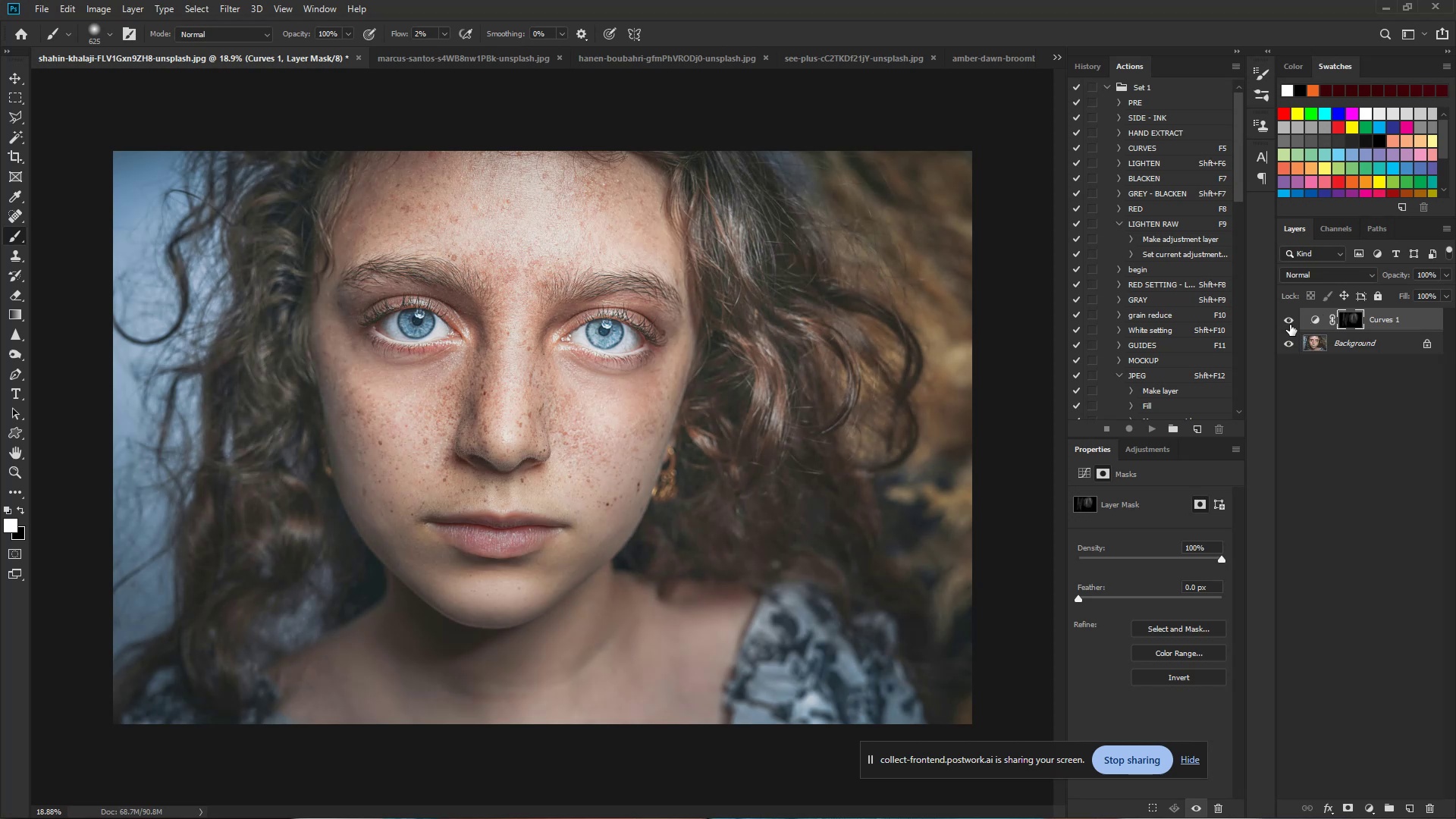 
key(Shift+Backspace)
 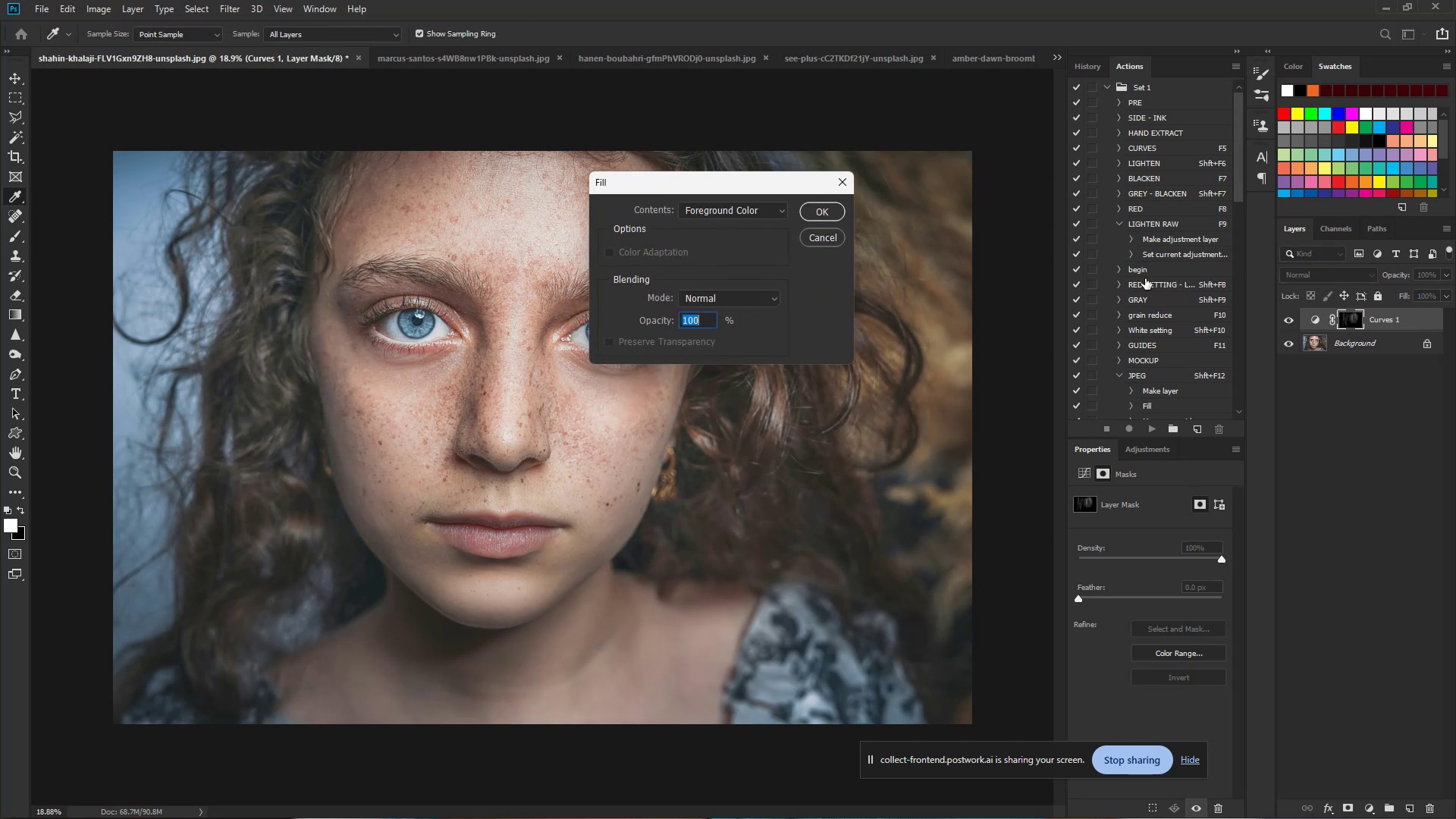 
left_click([844, 188])
 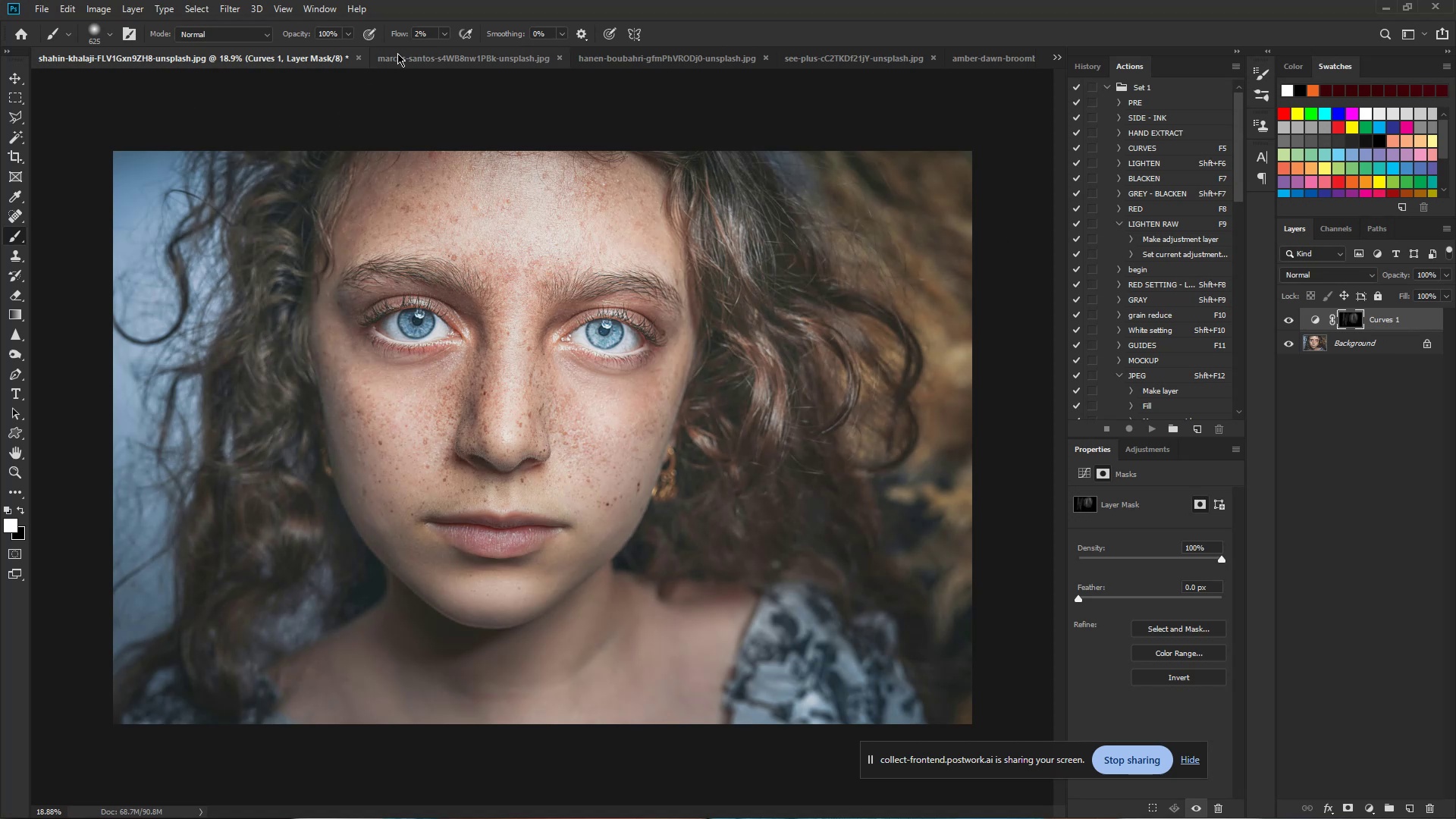 
left_click_drag(start_coordinate=[427, 36], to_coordinate=[381, 37])
 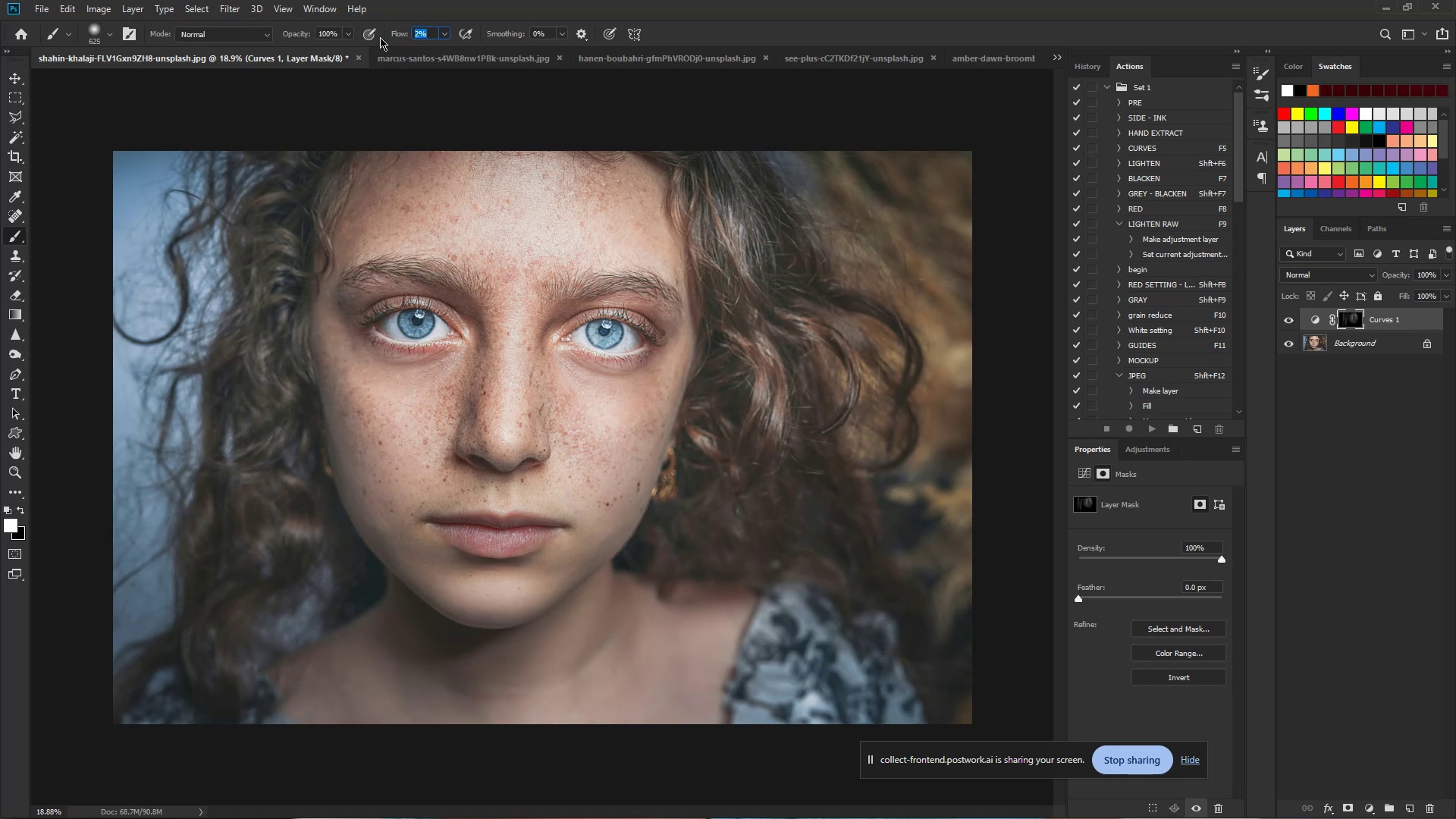 
hold_key(key=Numpad0, duration=0.33)
 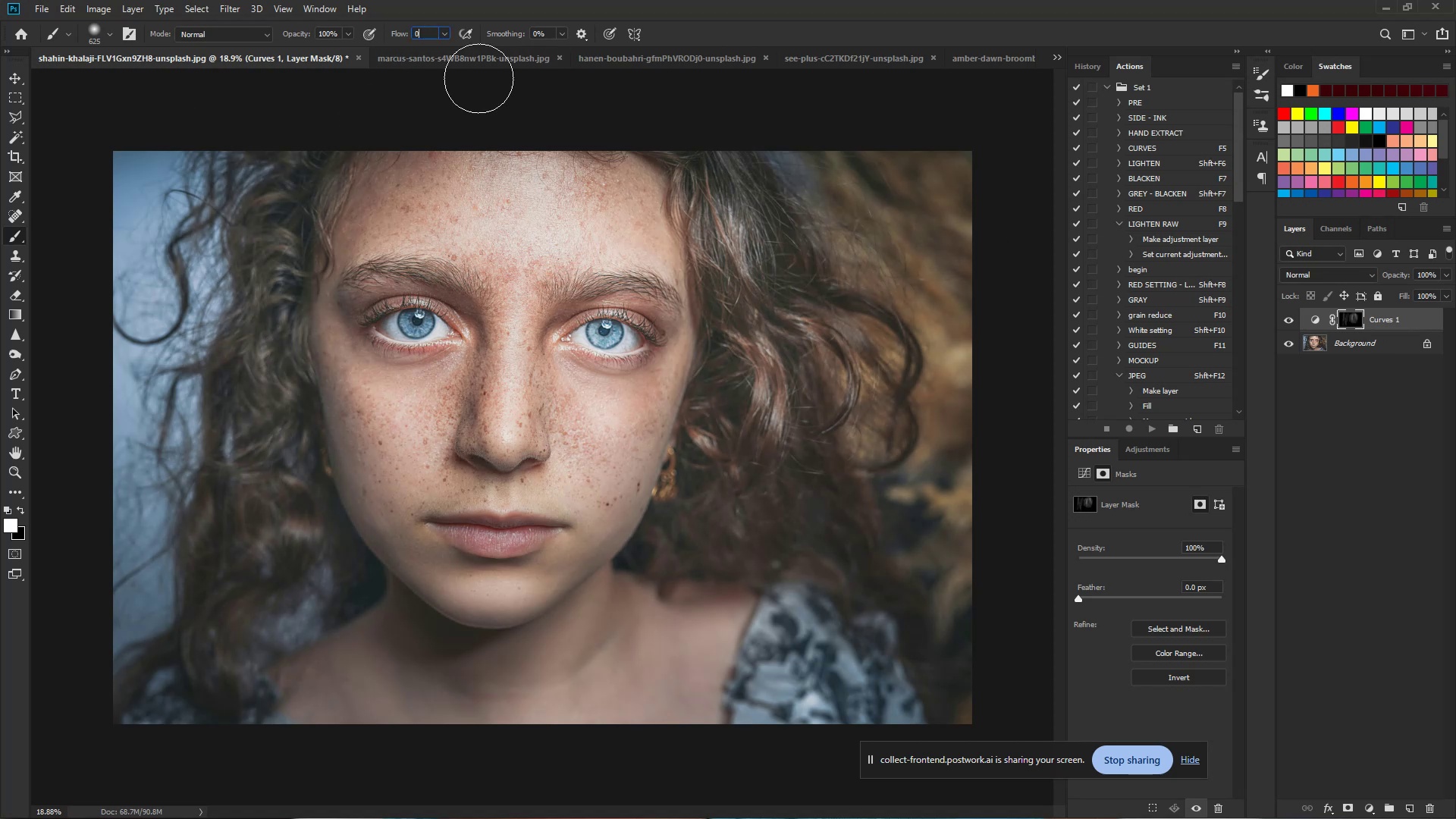 
left_click([534, 115])
 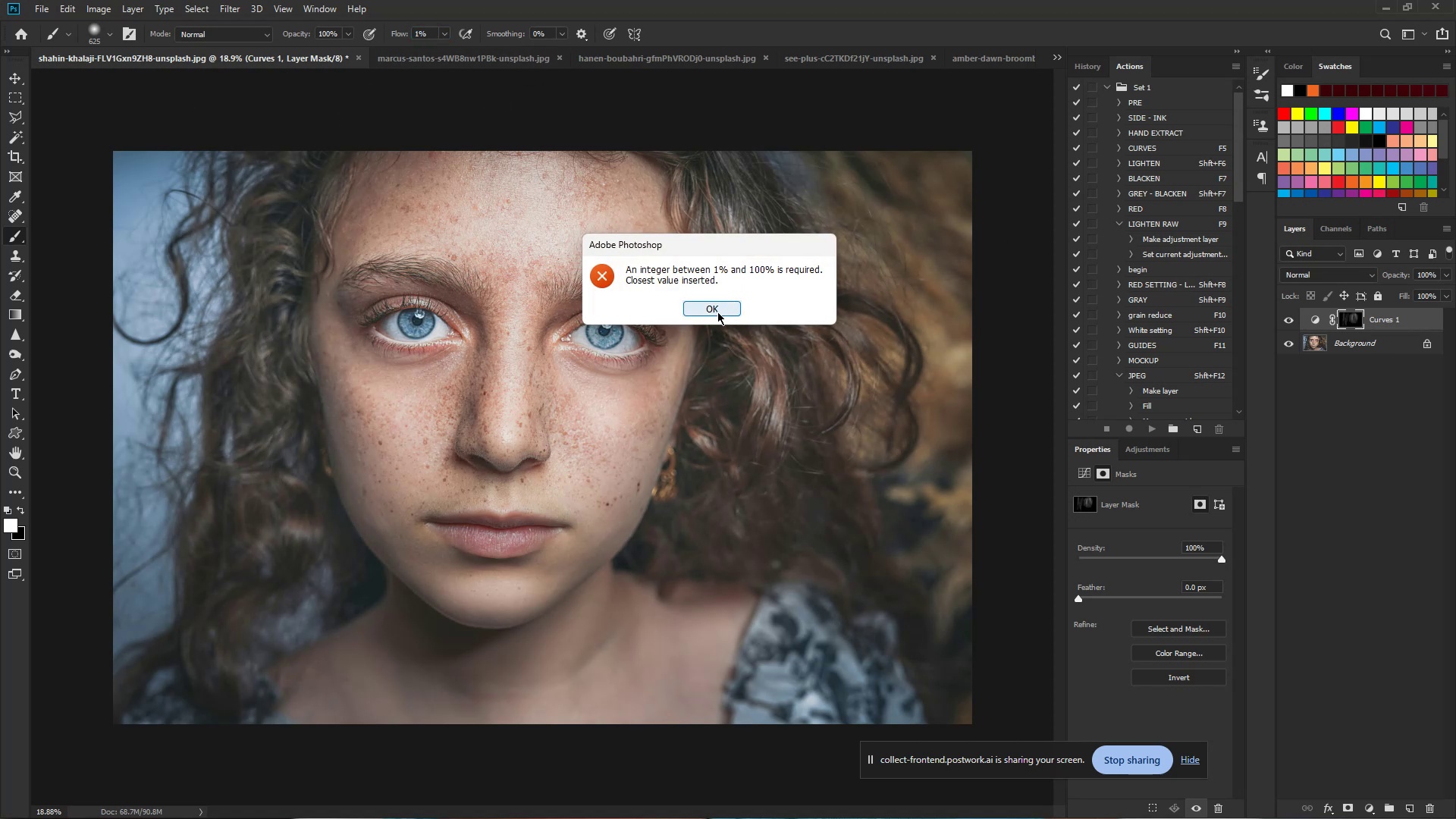 
left_click([717, 311])
 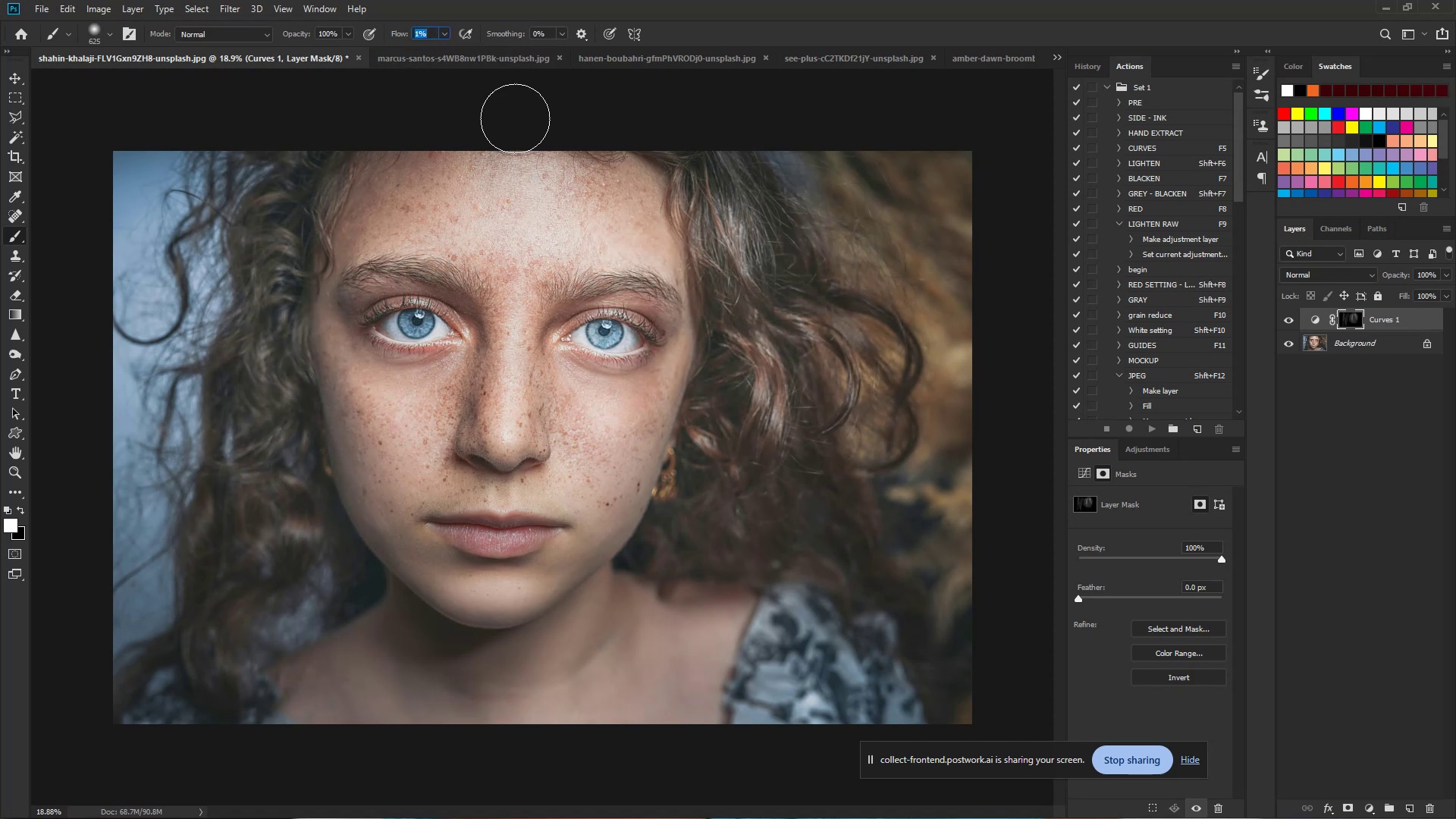 
left_click([519, 122])
 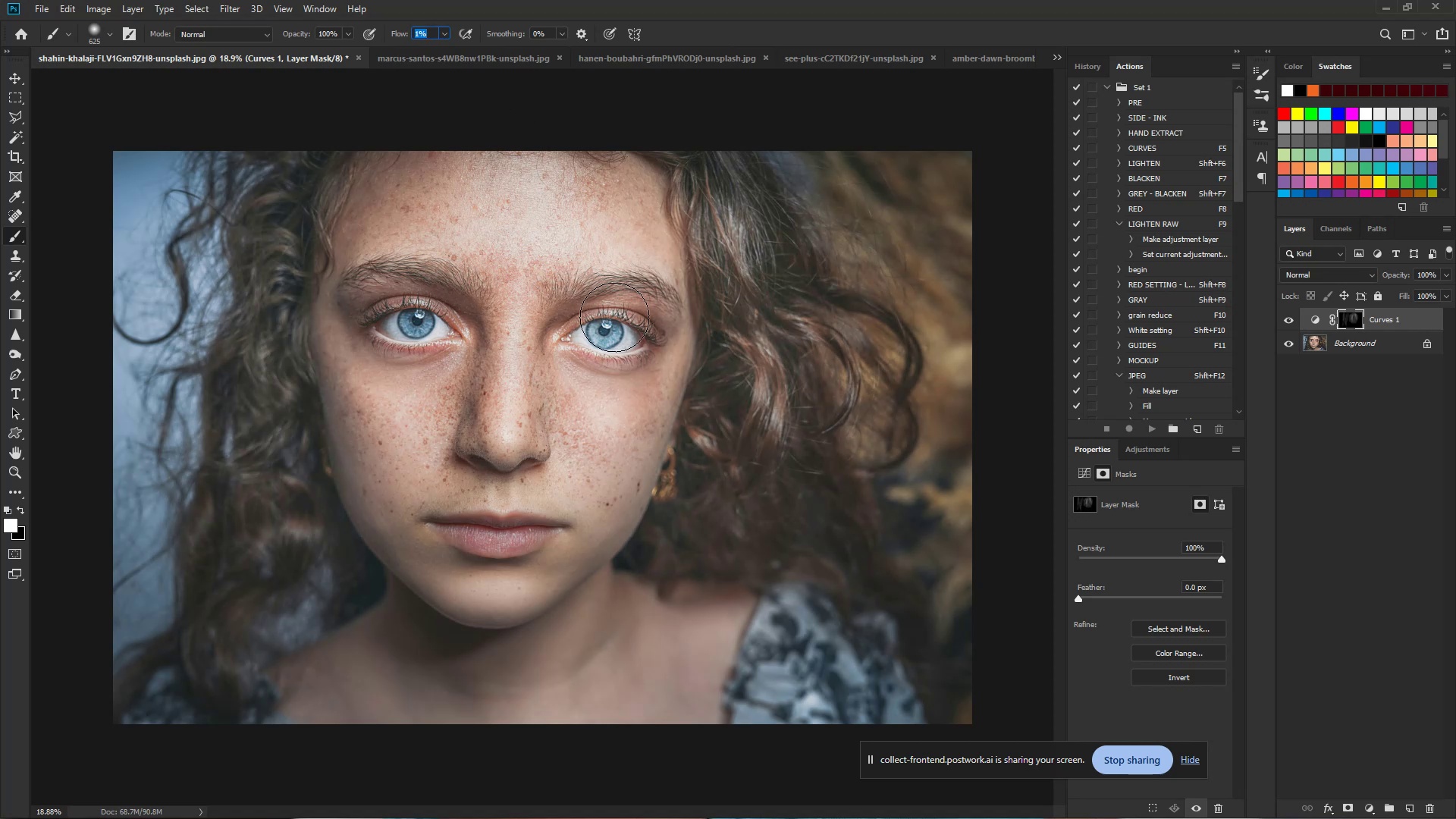 
left_click([603, 328])
 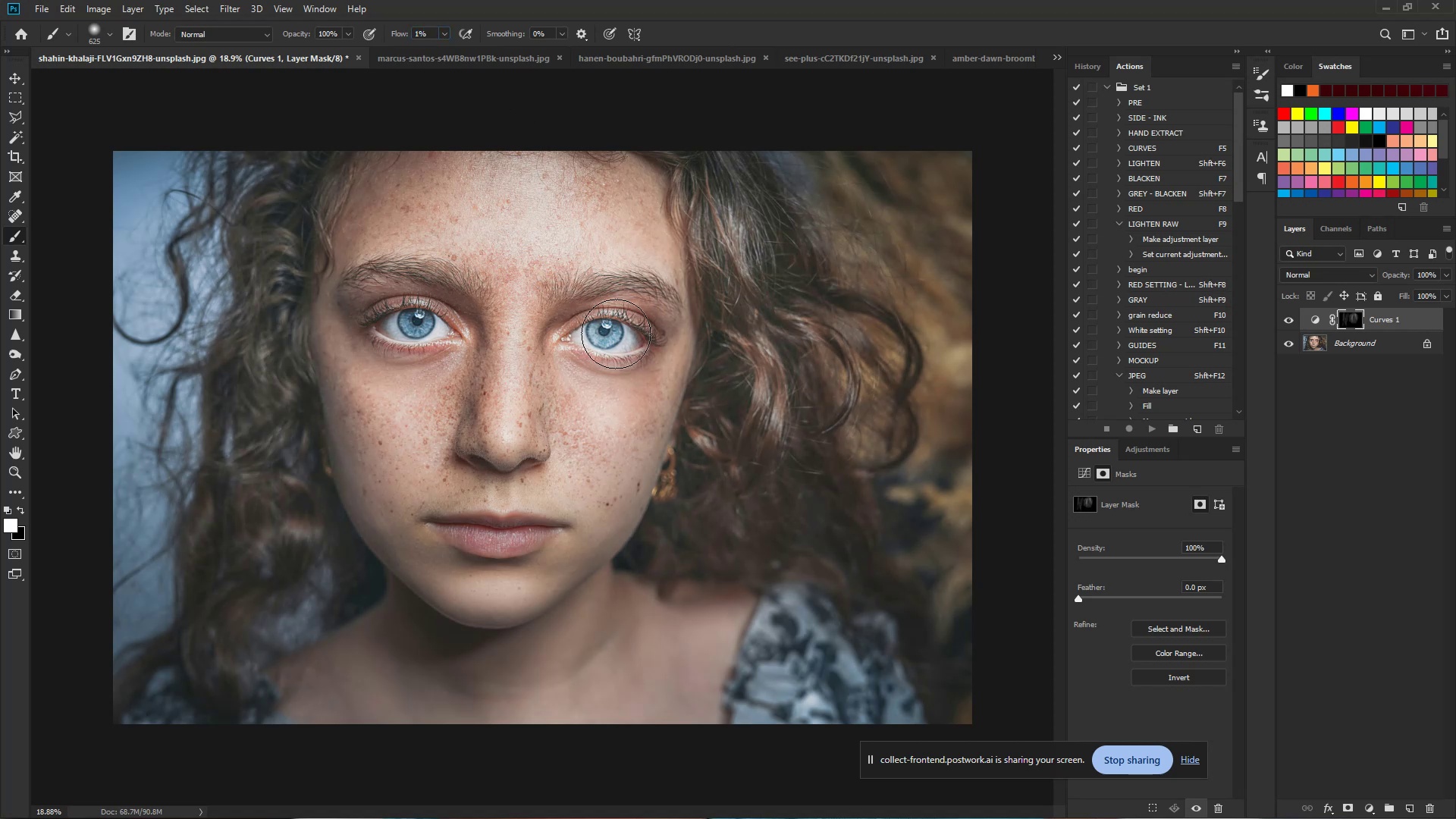 
left_click_drag(start_coordinate=[617, 334], to_coordinate=[730, 416])
 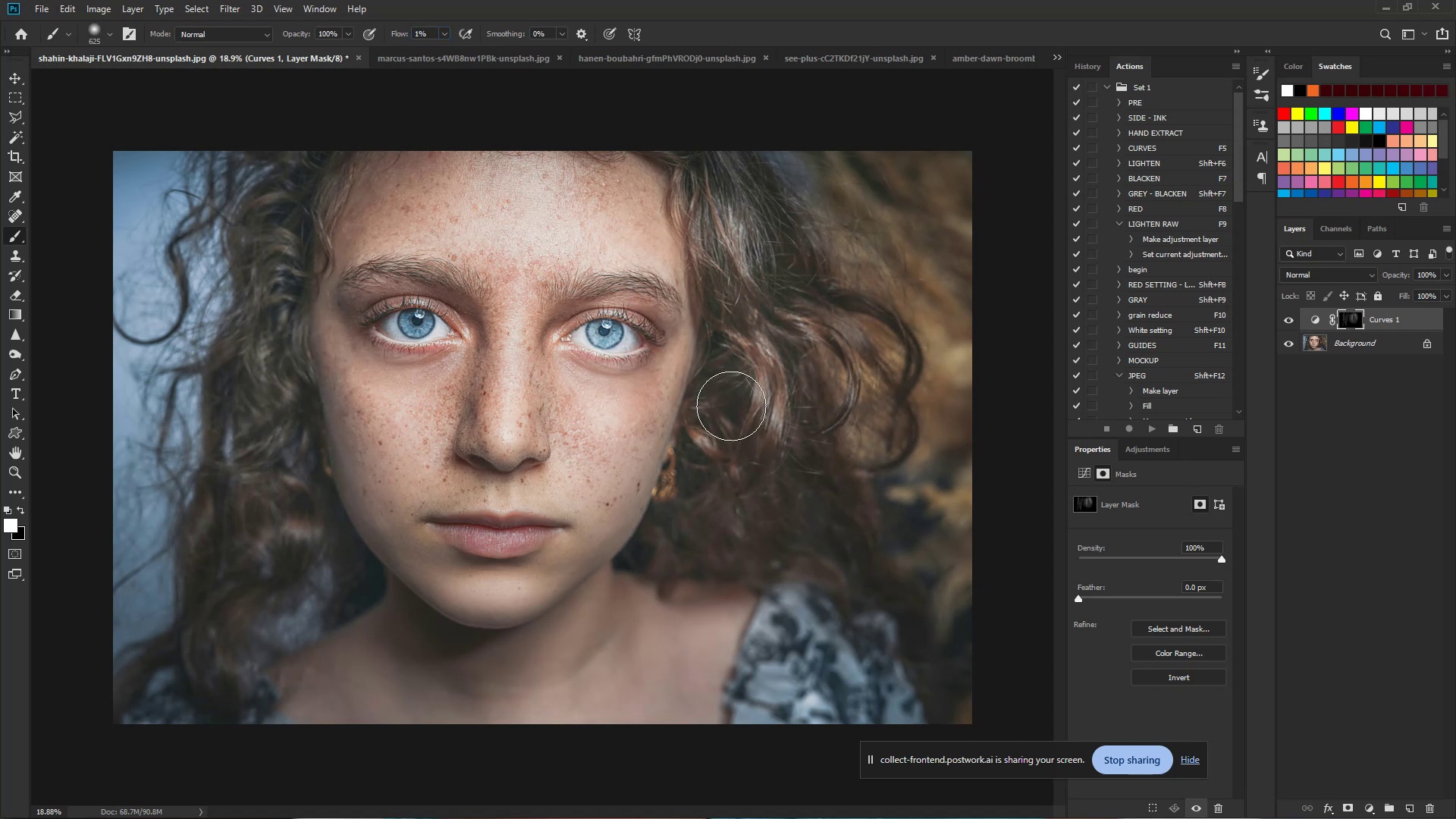 
left_click_drag(start_coordinate=[731, 406], to_coordinate=[731, 457])
 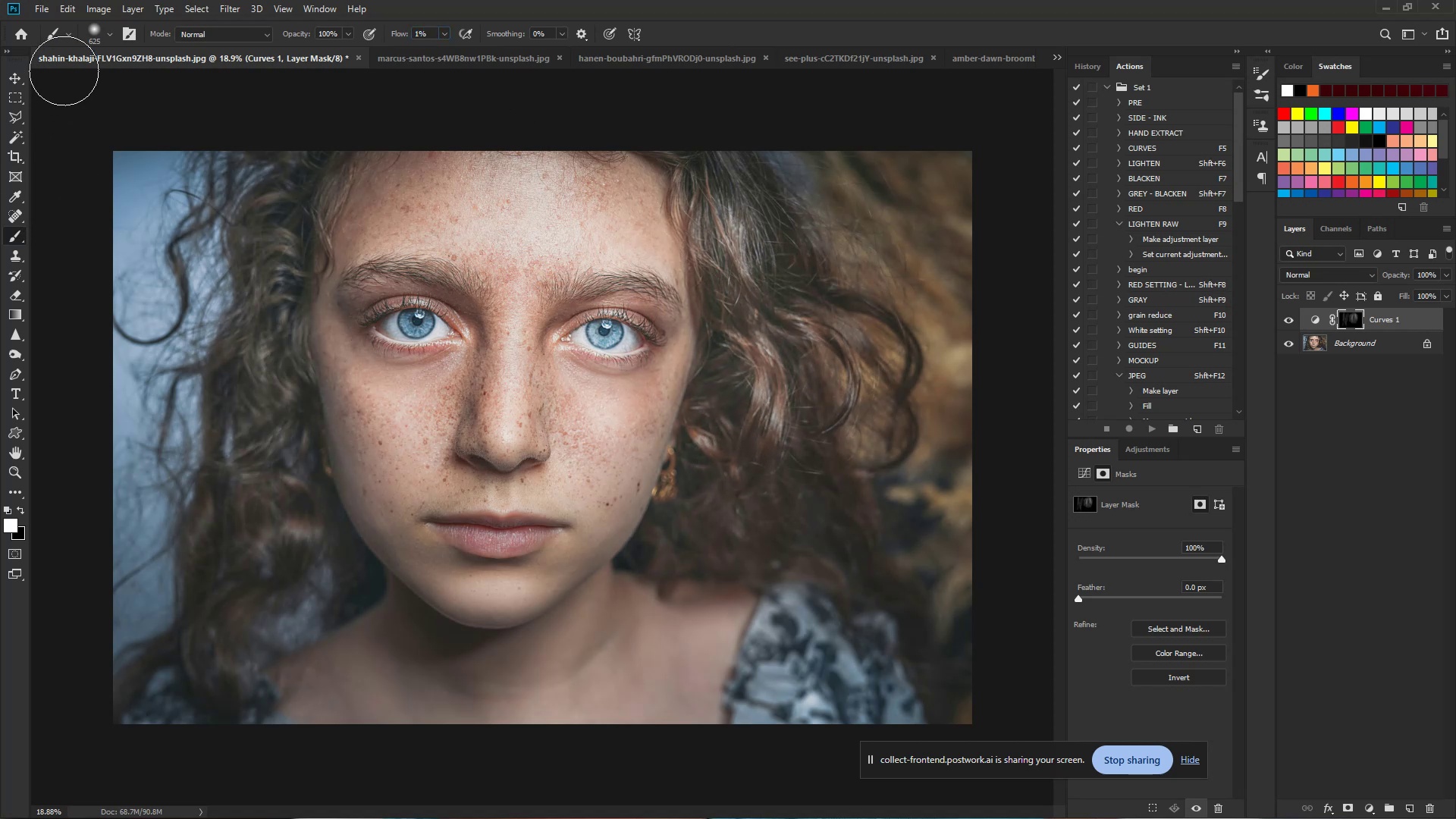 
left_click([94, 32])
 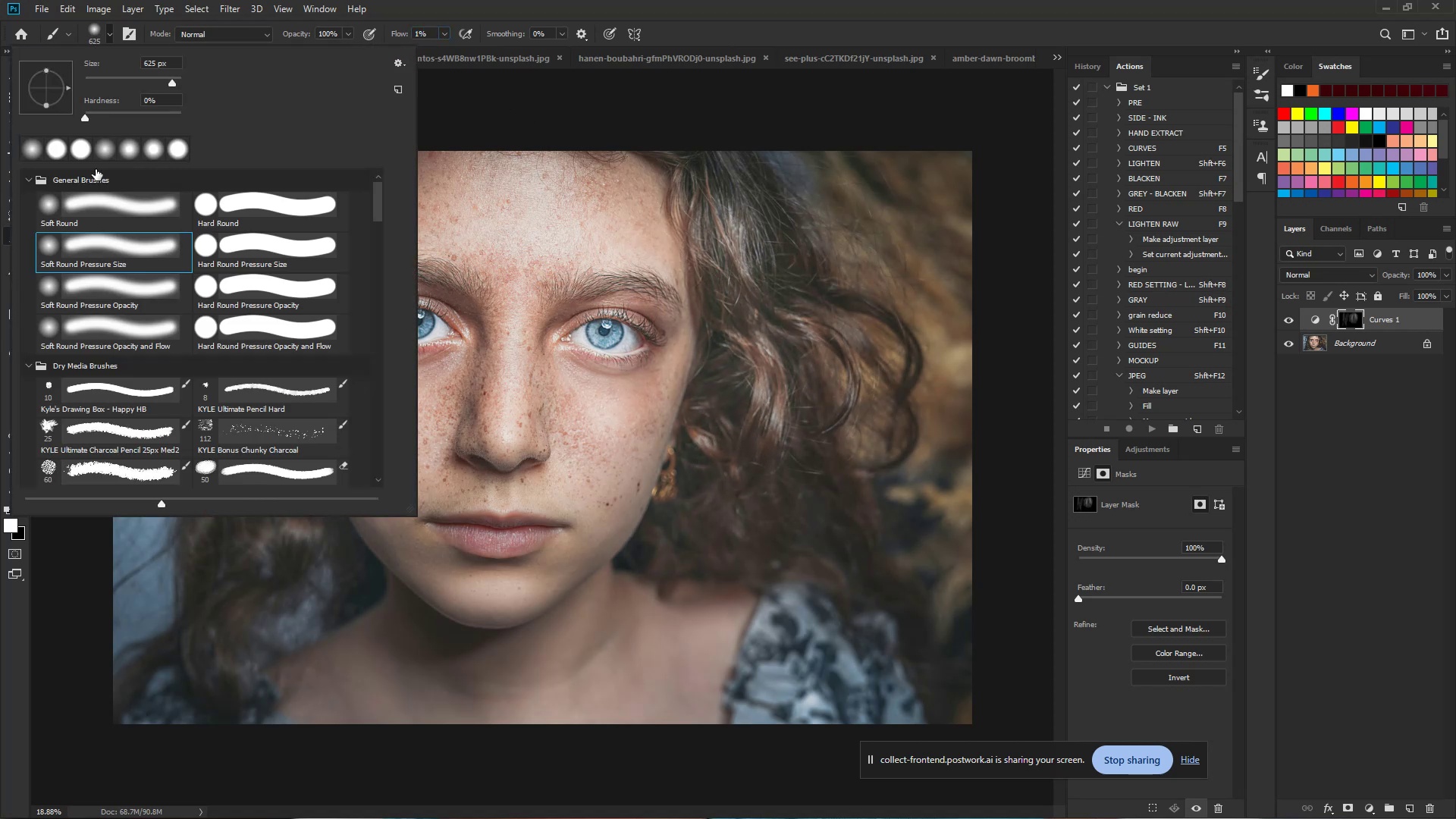 
left_click([101, 206])
 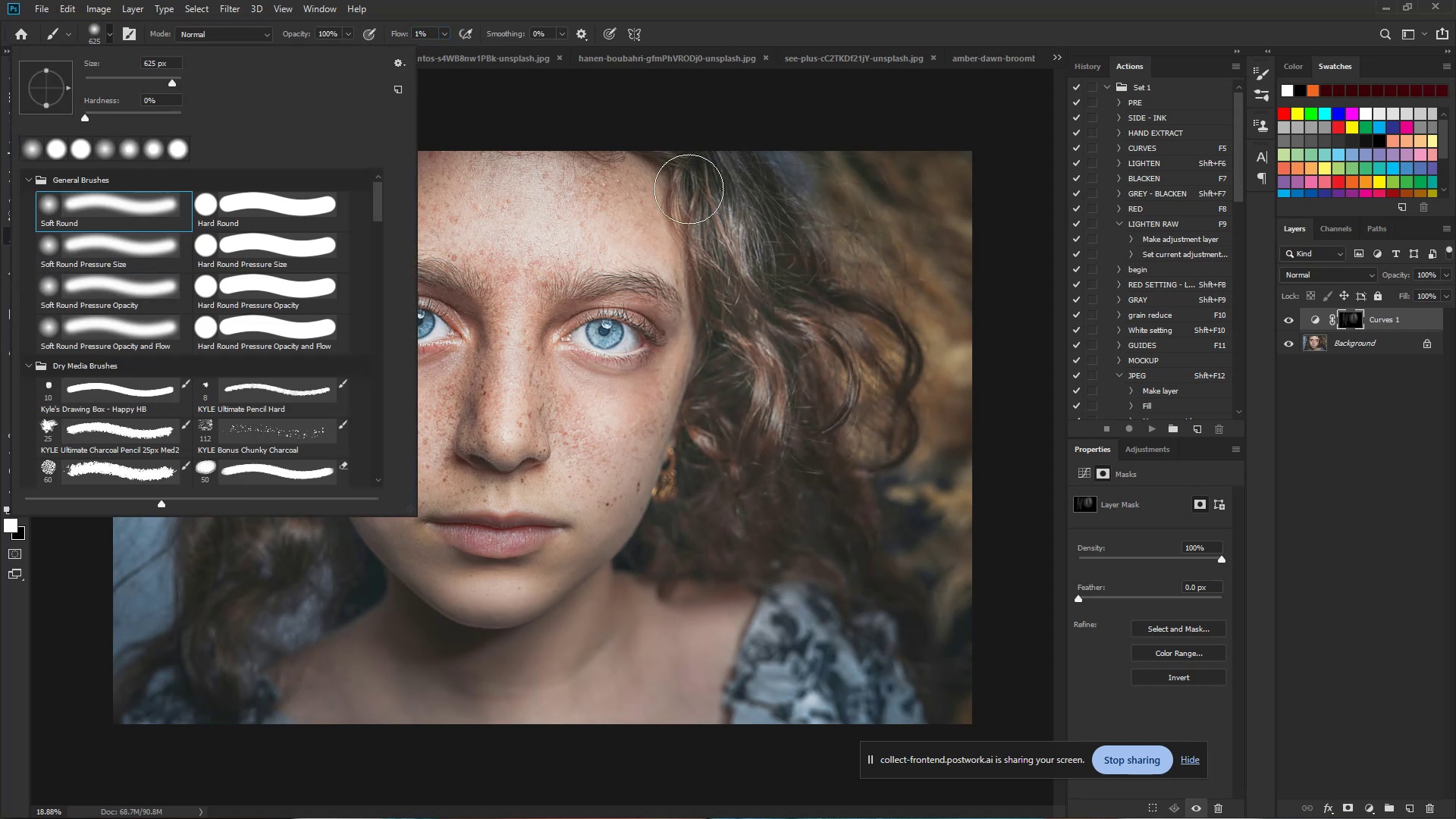 
left_click([614, 118])
 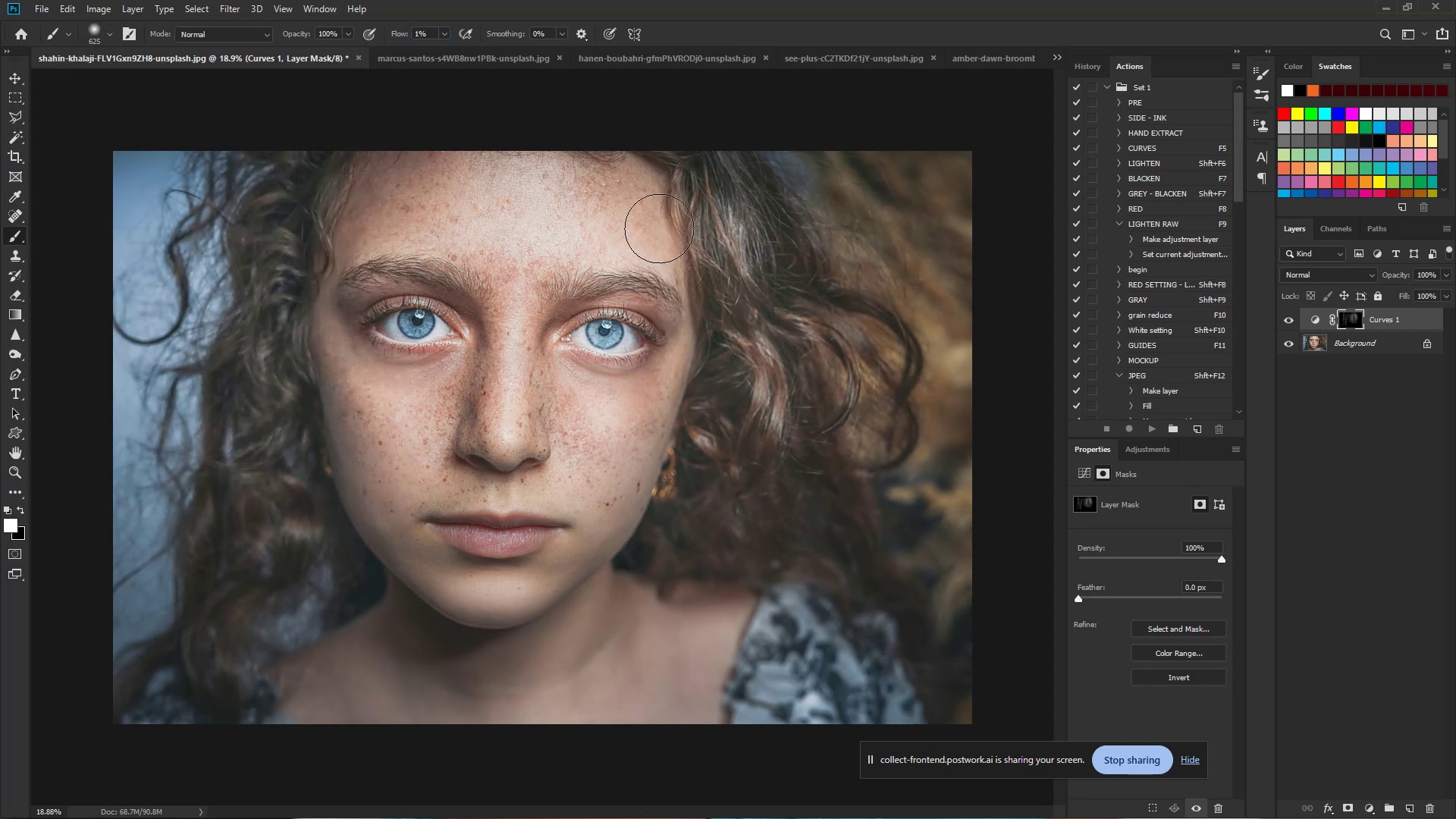 
left_click_drag(start_coordinate=[623, 248], to_coordinate=[604, 475])
 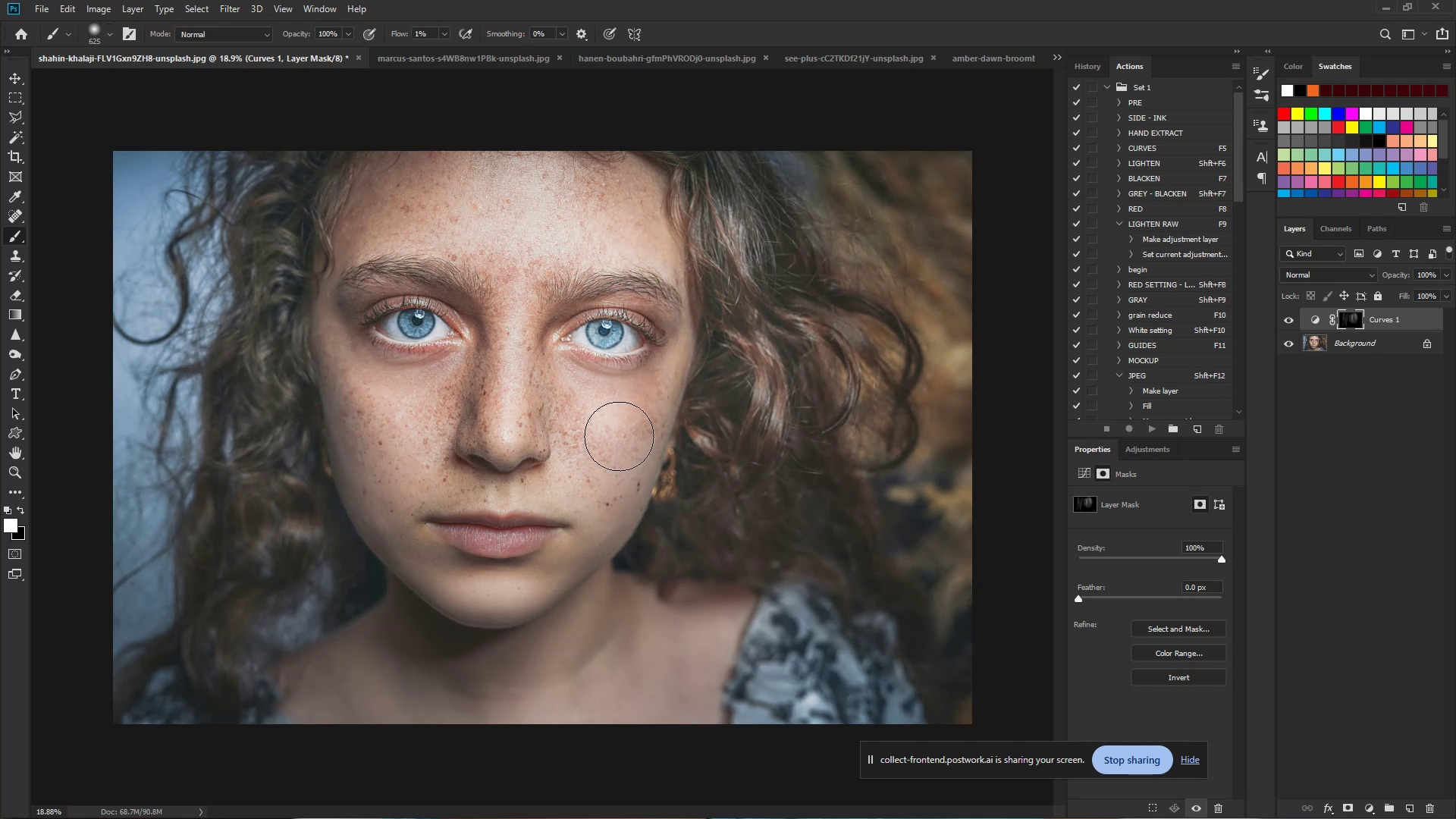 
left_click_drag(start_coordinate=[620, 349], to_coordinate=[604, 253])
 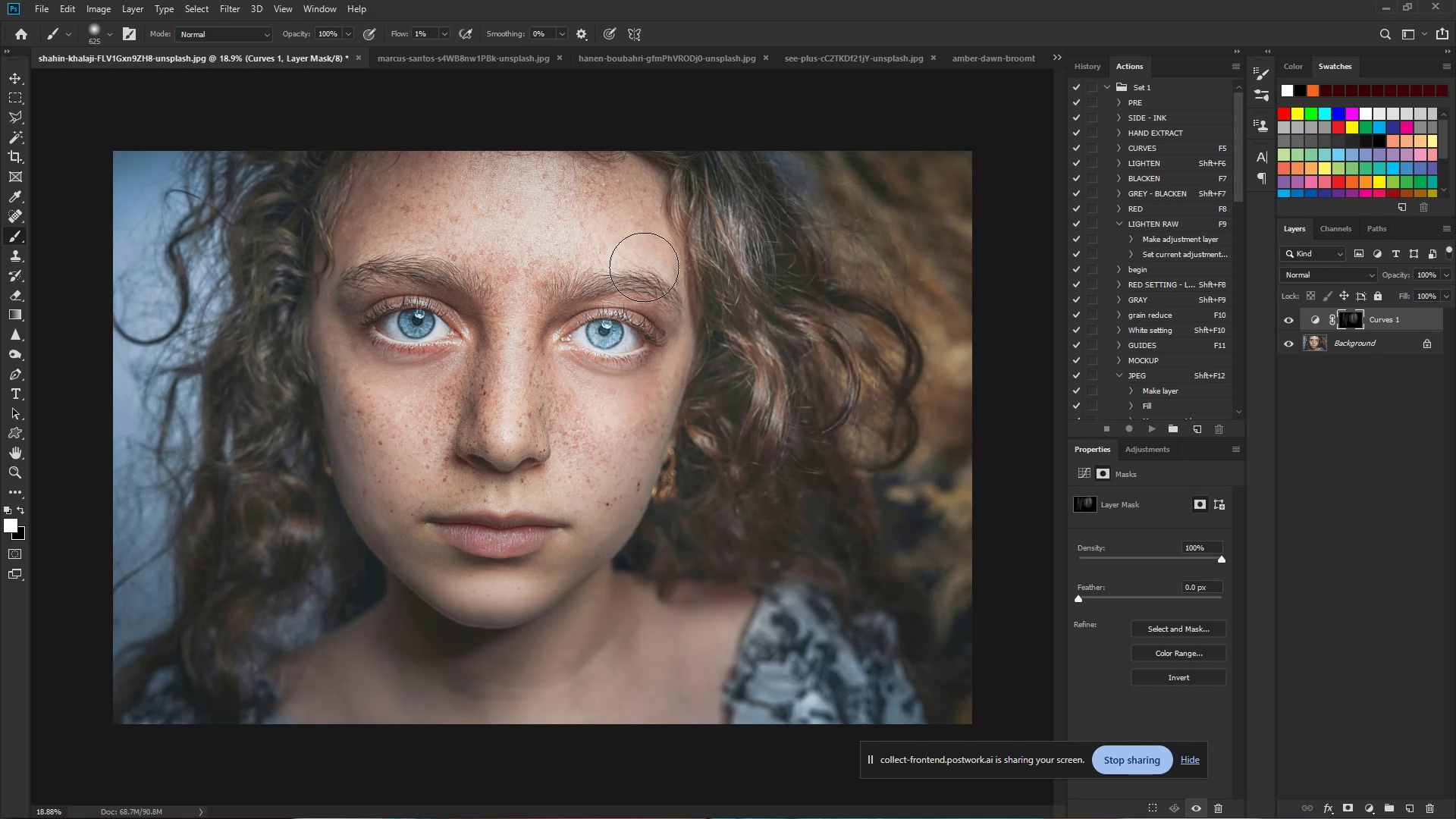 
left_click_drag(start_coordinate=[654, 270], to_coordinate=[671, 315])
 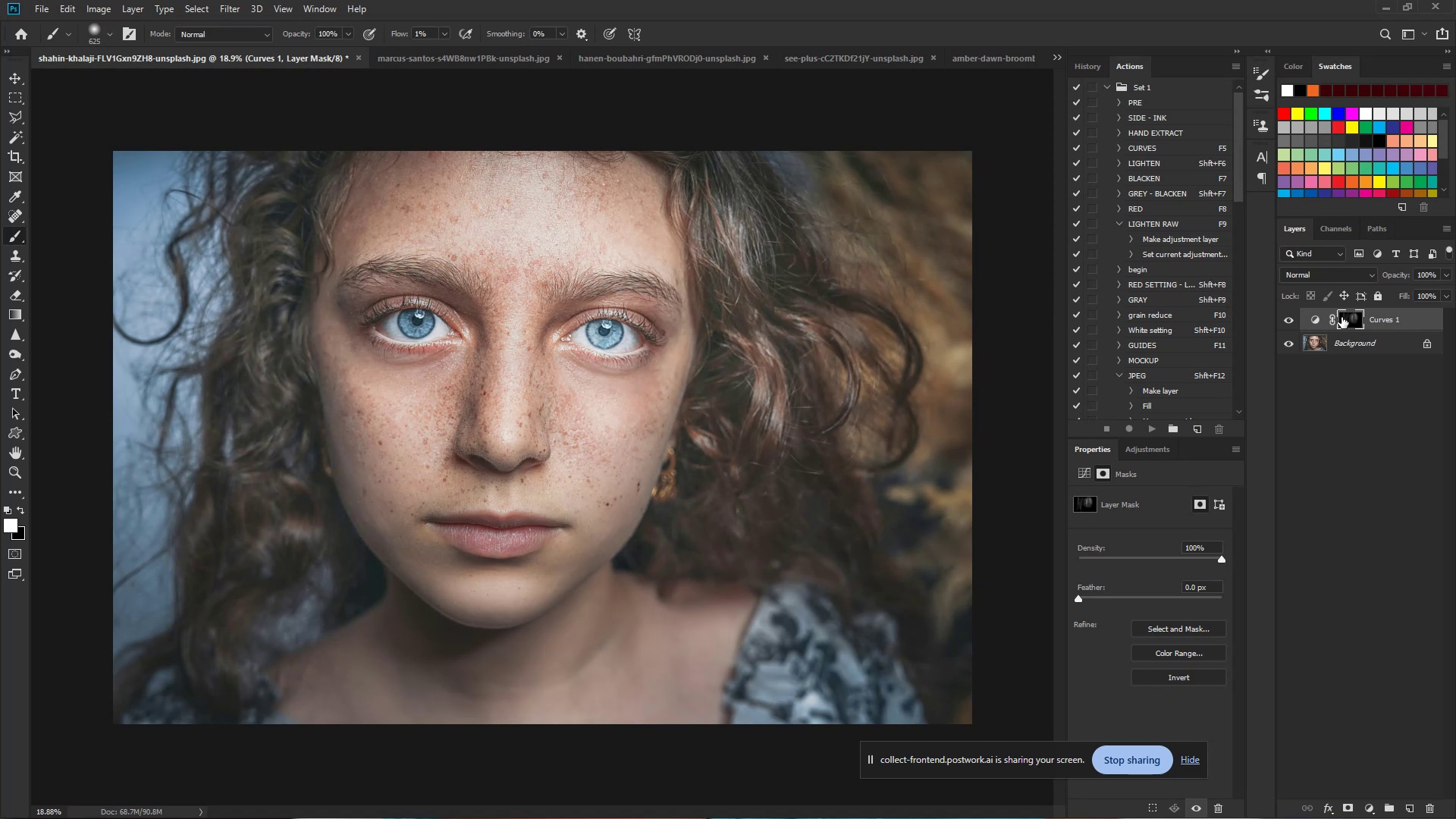 
left_click([1350, 322])
 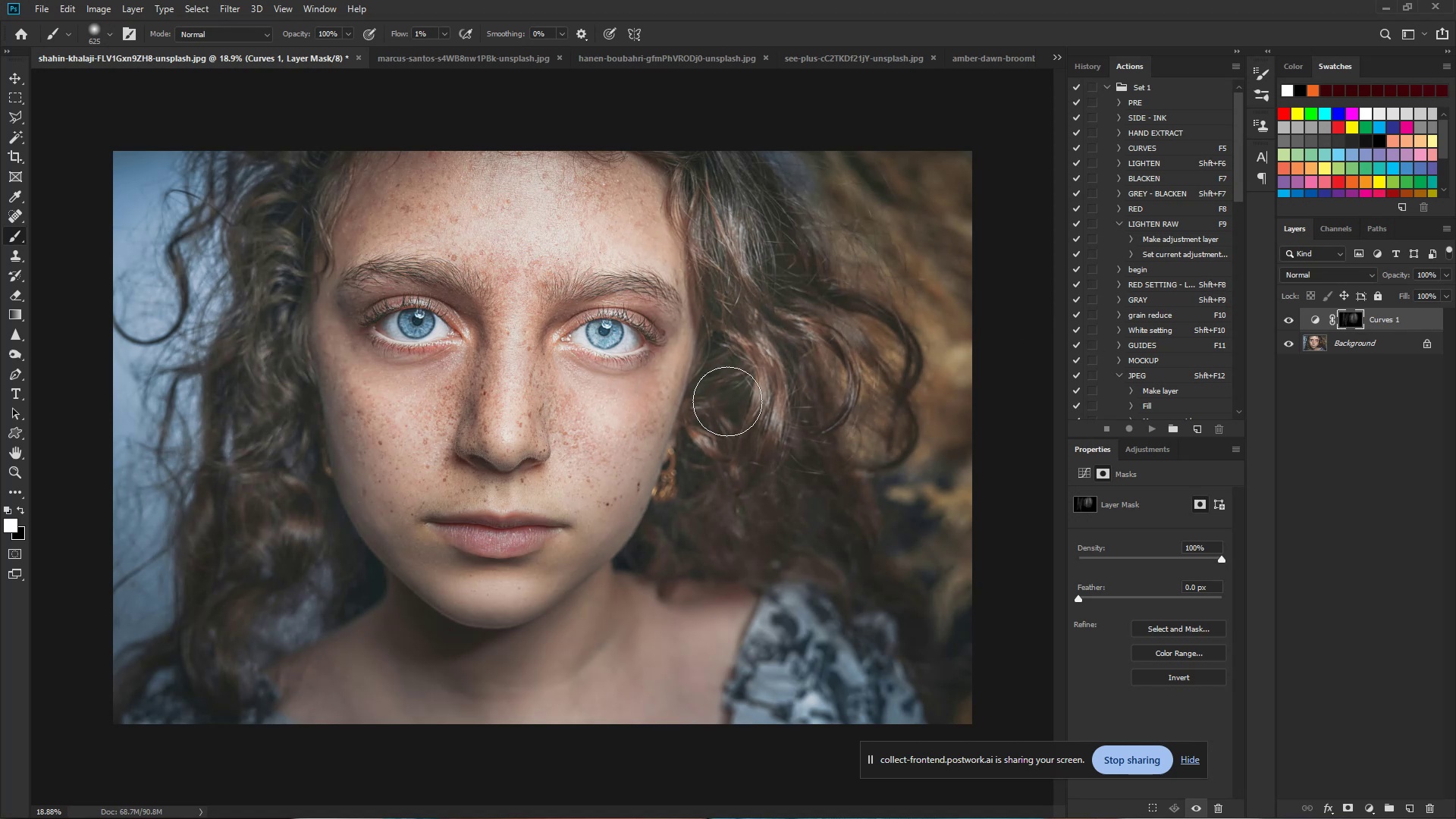 
hold_key(key=AltLeft, duration=1.05)
 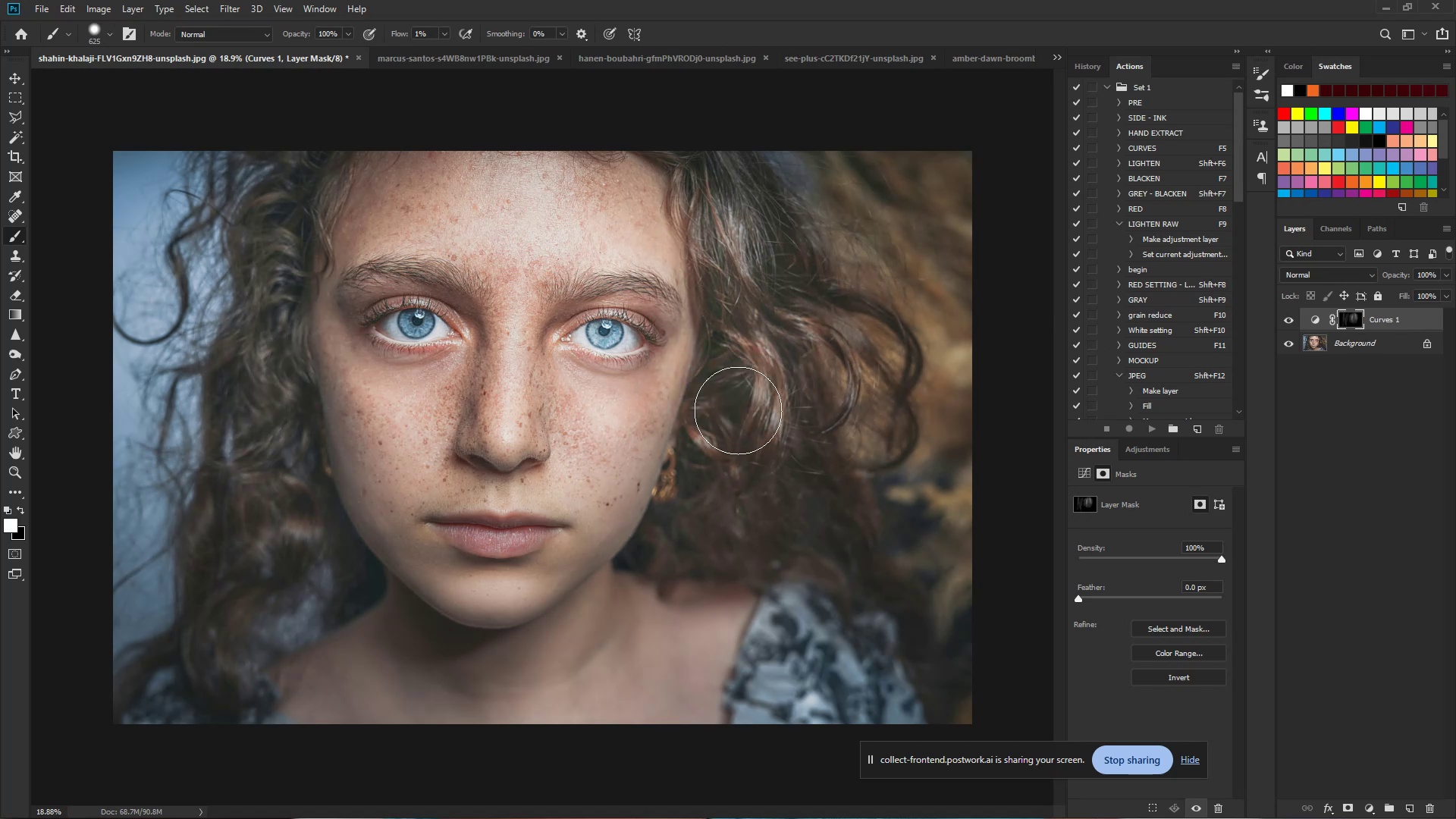 
left_click_drag(start_coordinate=[733, 397], to_coordinate=[724, 485])
 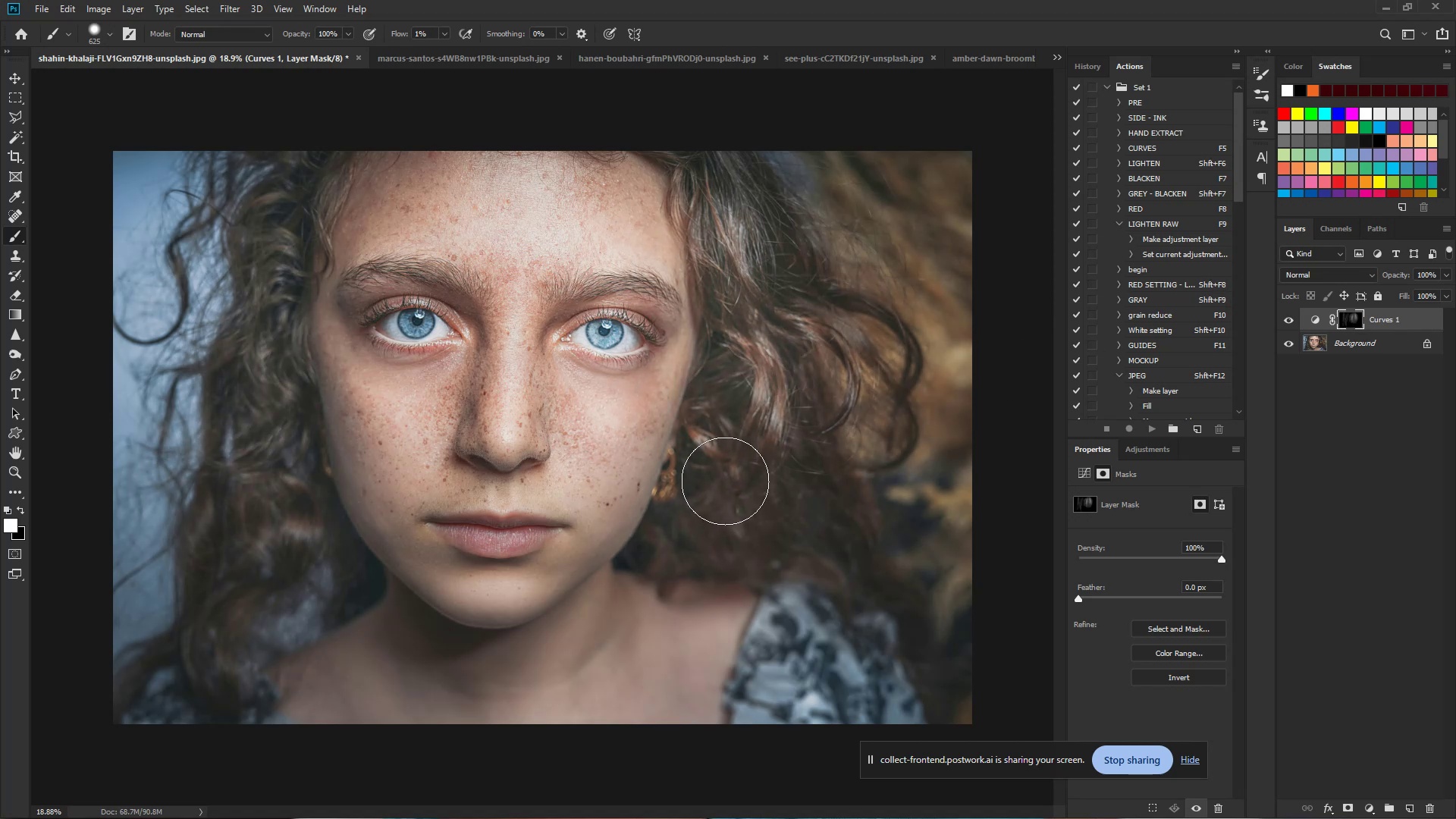 
left_click_drag(start_coordinate=[733, 480], to_coordinate=[617, 236])
 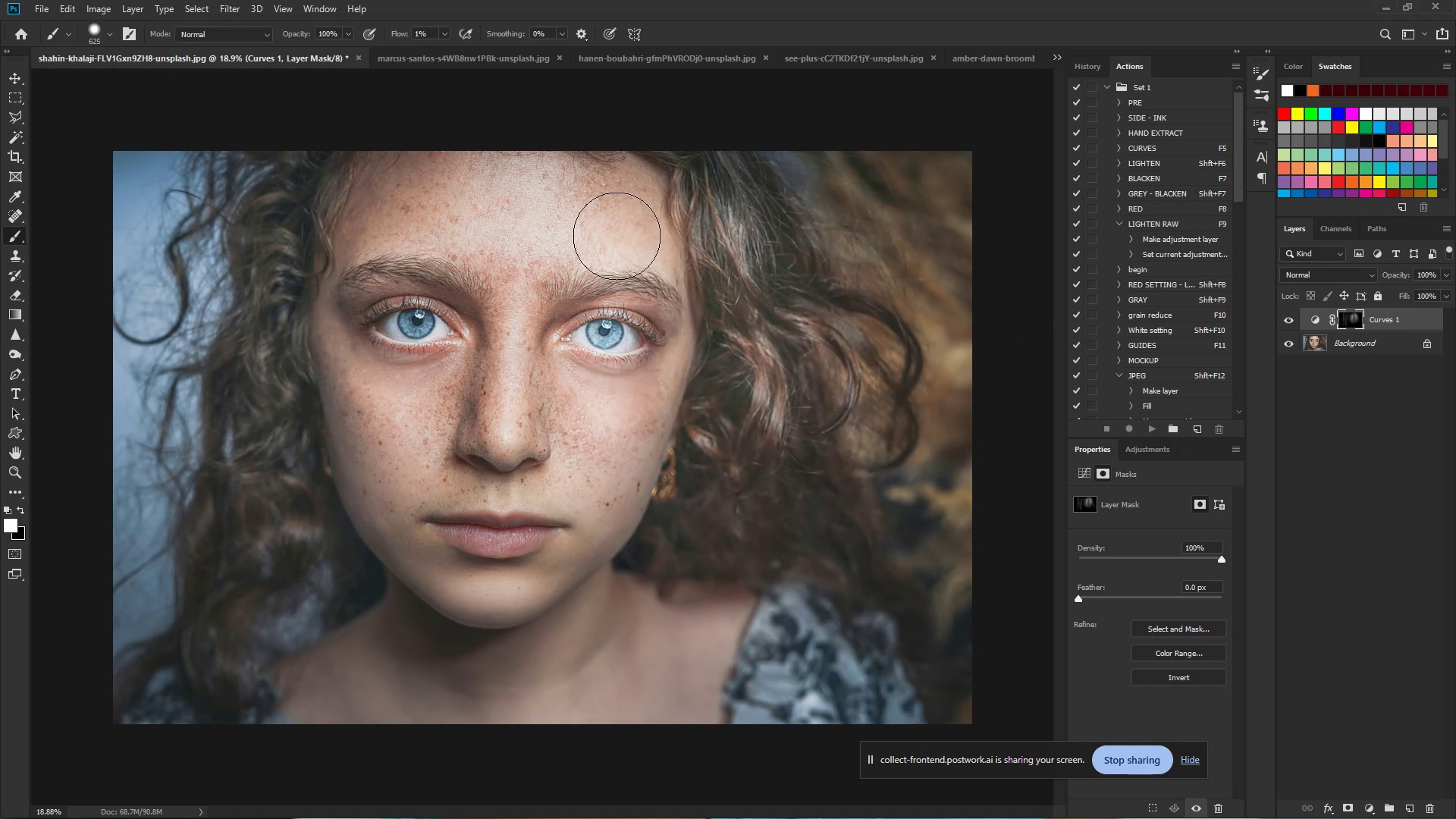 
left_click_drag(start_coordinate=[617, 232], to_coordinate=[486, 692])
 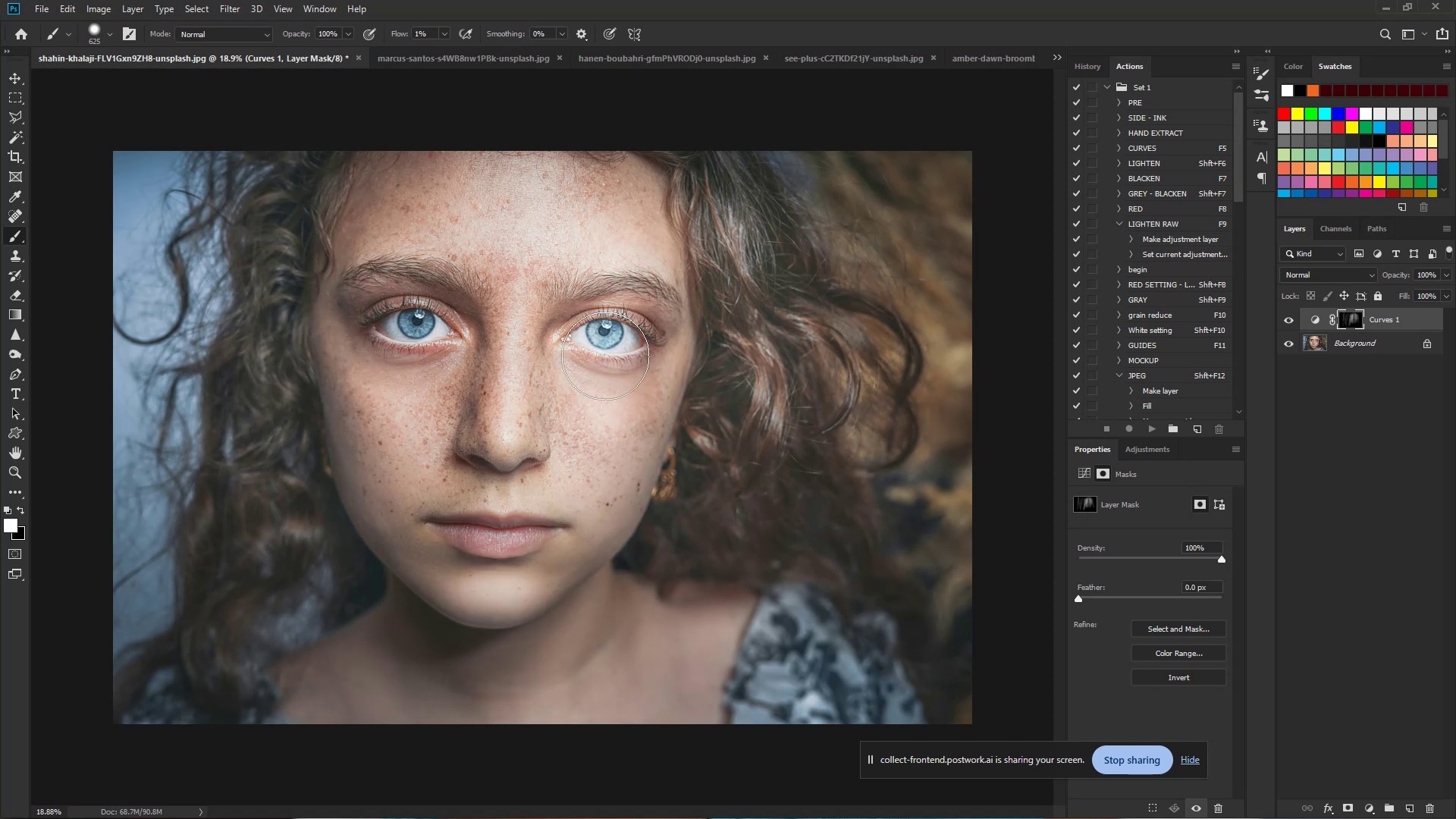 
left_click_drag(start_coordinate=[608, 348], to_coordinate=[610, 580])
 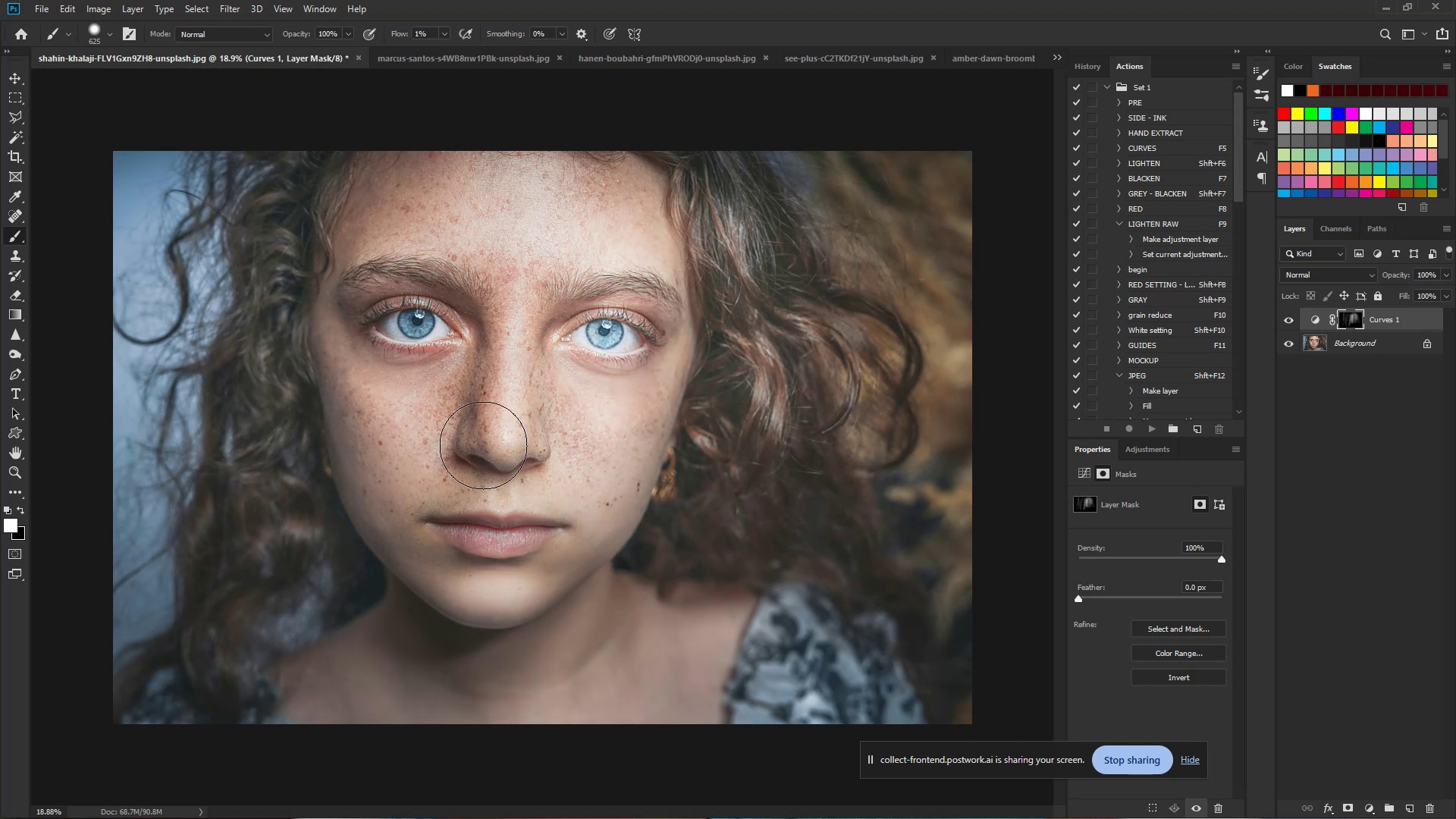 
left_click_drag(start_coordinate=[408, 360], to_coordinate=[407, 284])
 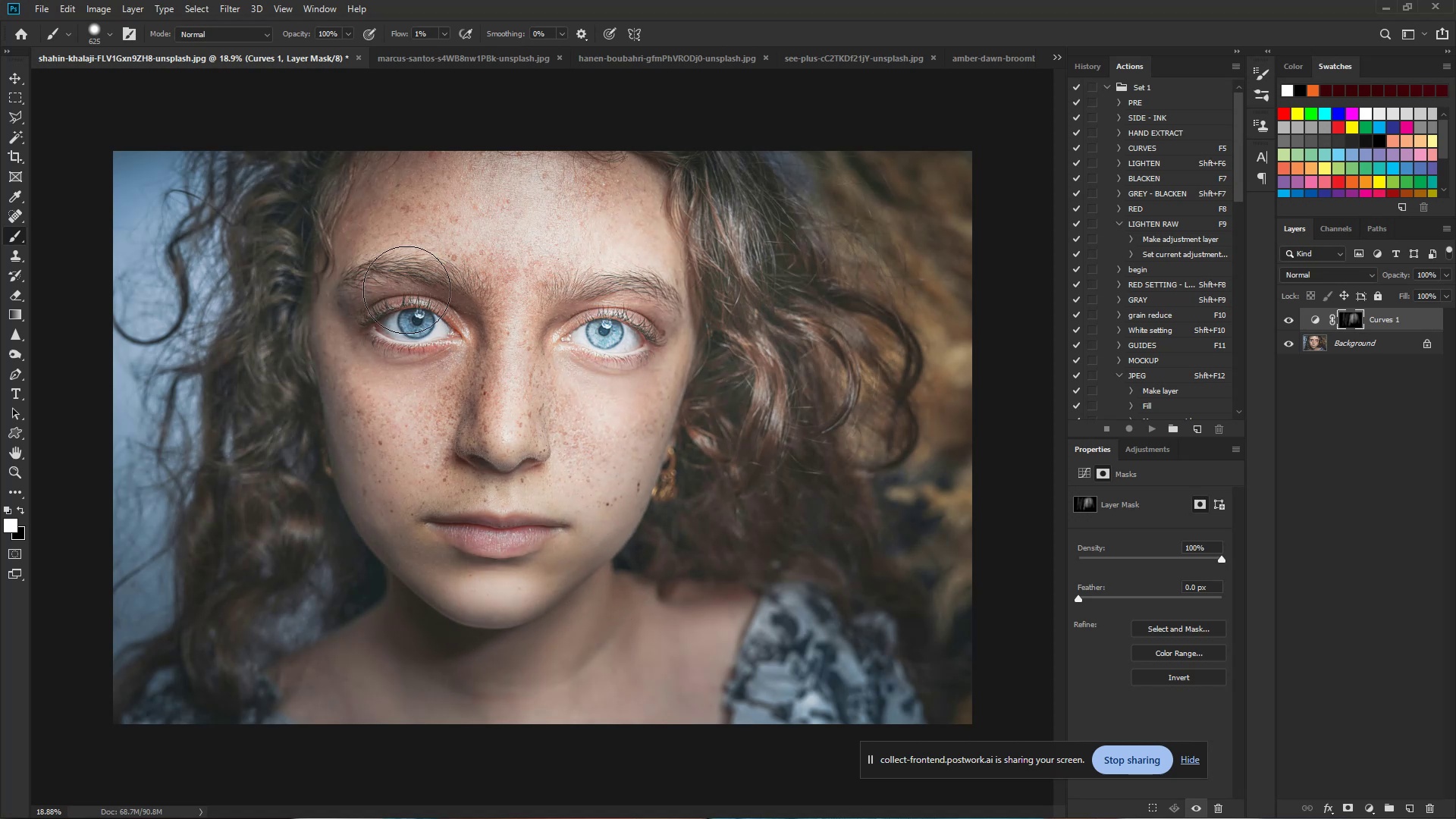 
left_click_drag(start_coordinate=[400, 309], to_coordinate=[397, 319])
 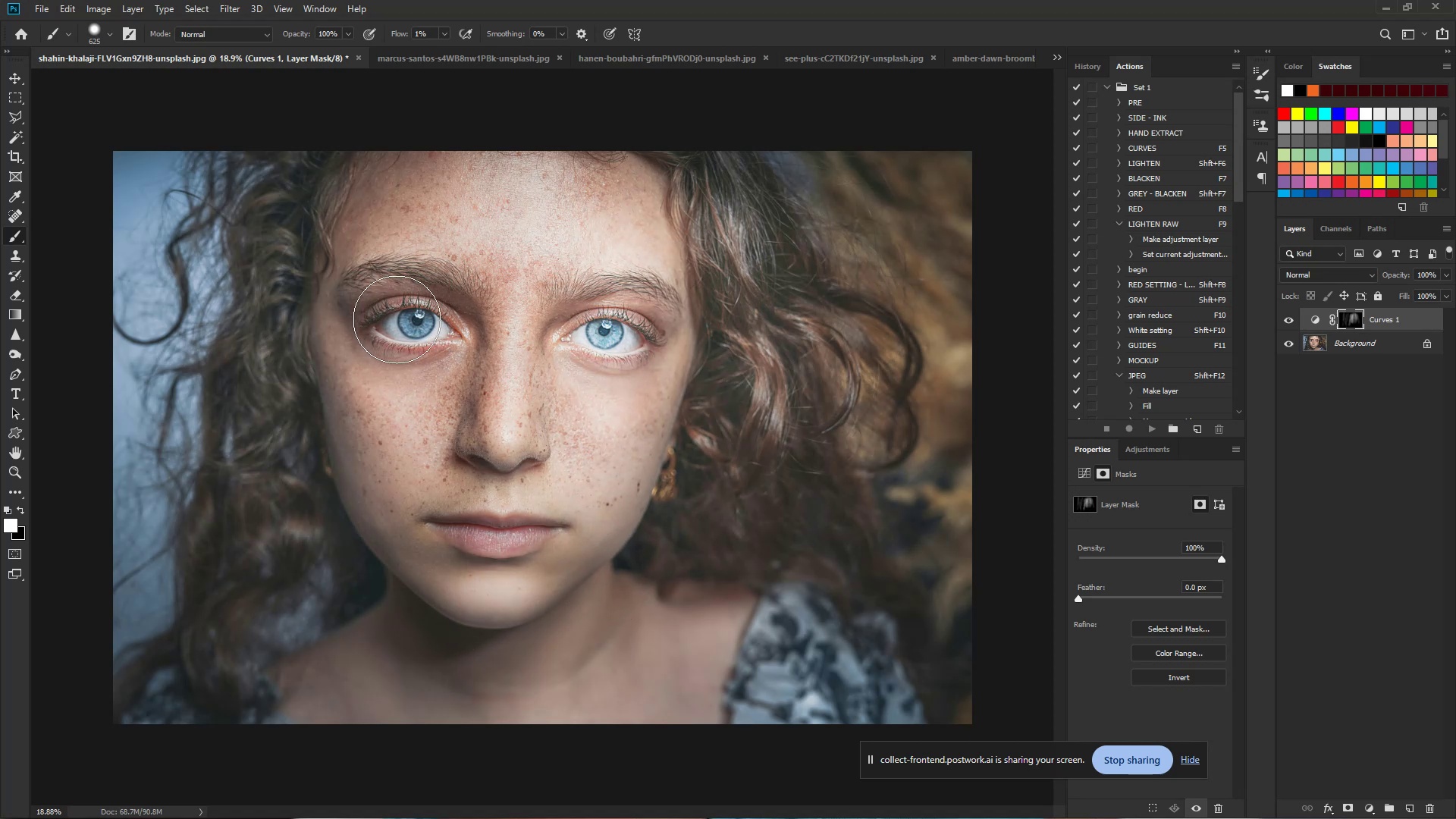 
double_click([397, 319])
 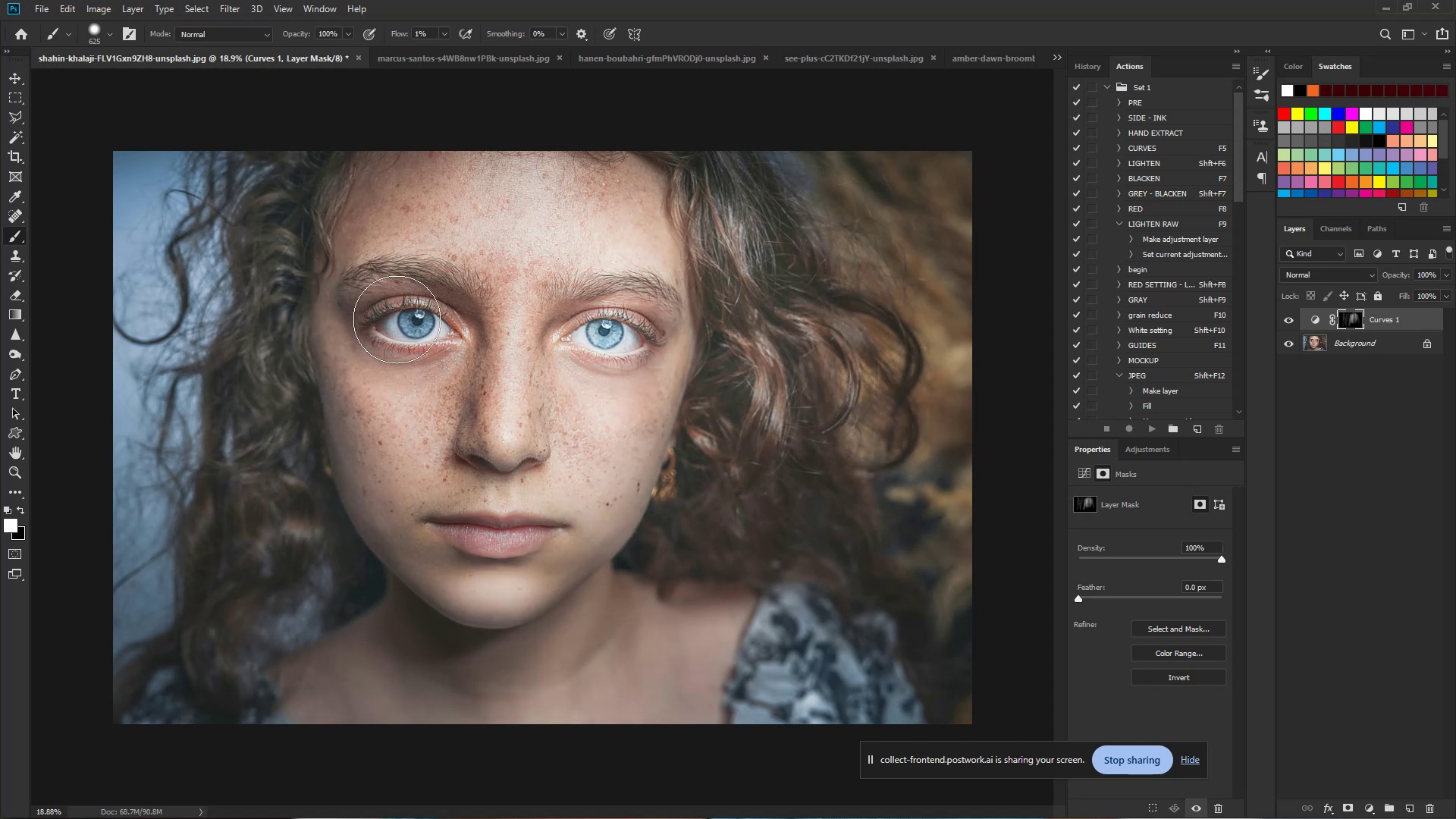 
left_click_drag(start_coordinate=[397, 319], to_coordinate=[390, 324])
 